 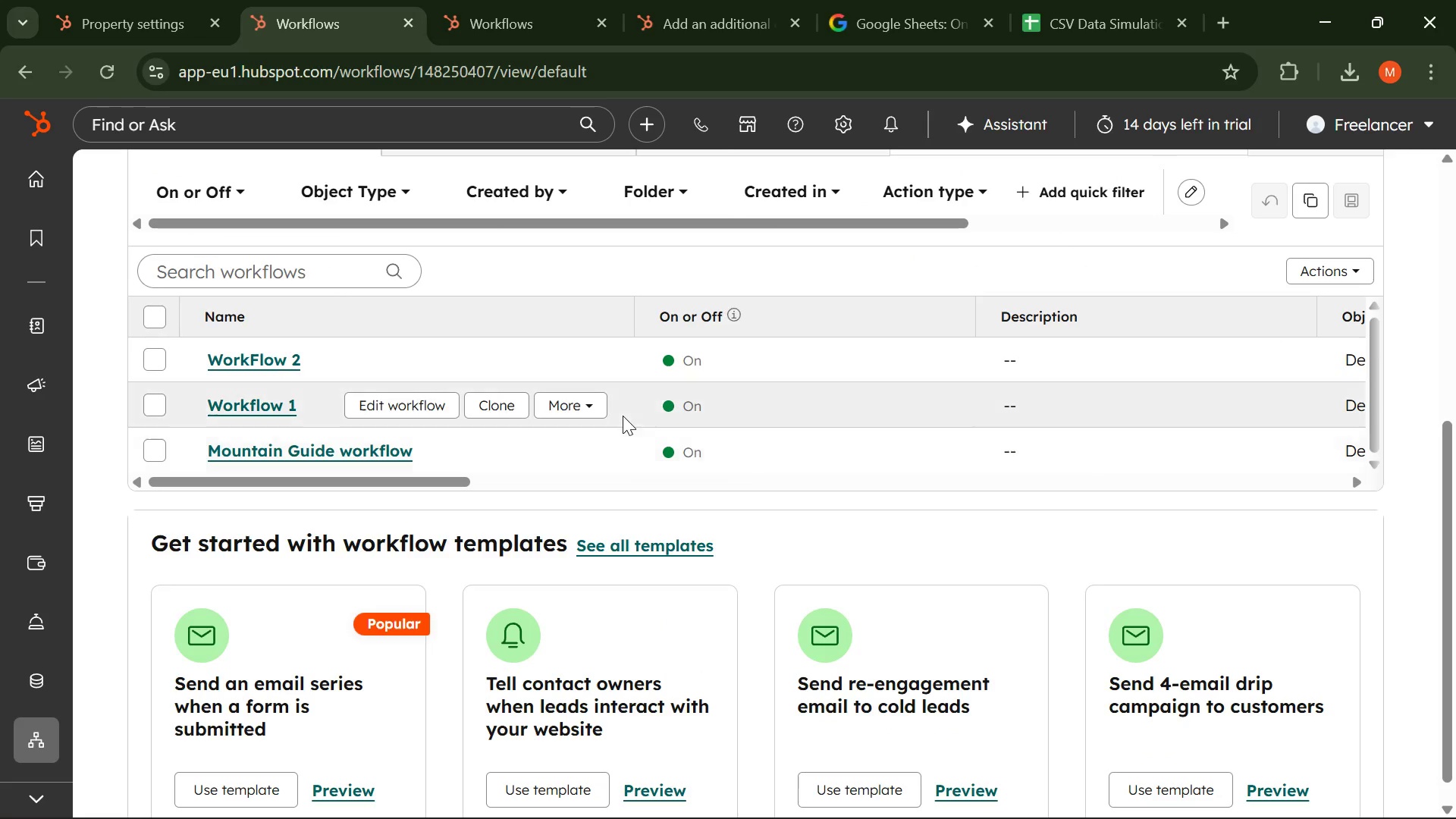 
scroll: coordinate [622, 413], scroll_direction: none, amount: 0.0
 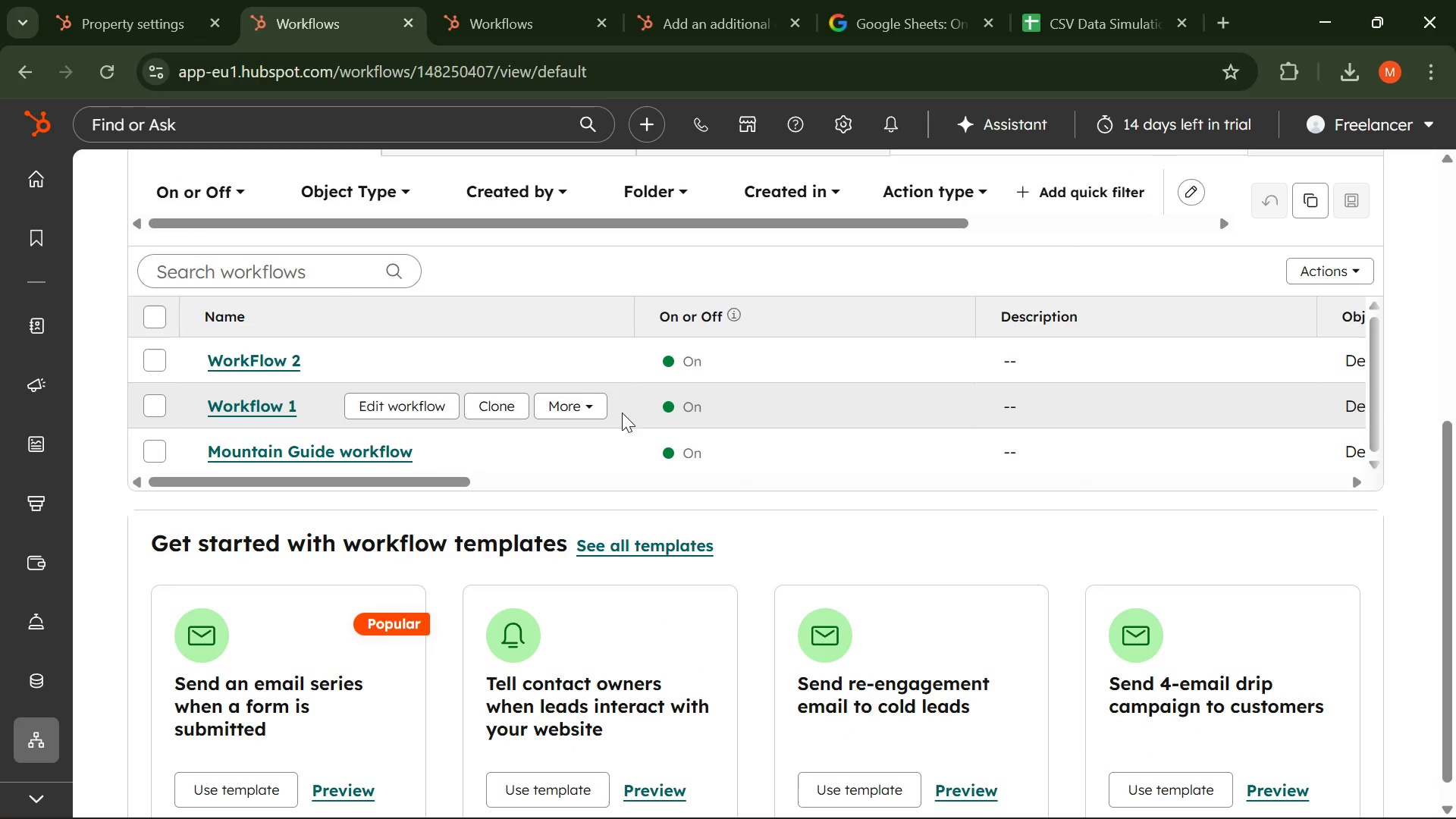 
scroll: coordinate [529, 288], scroll_direction: up, amount: 6.0
 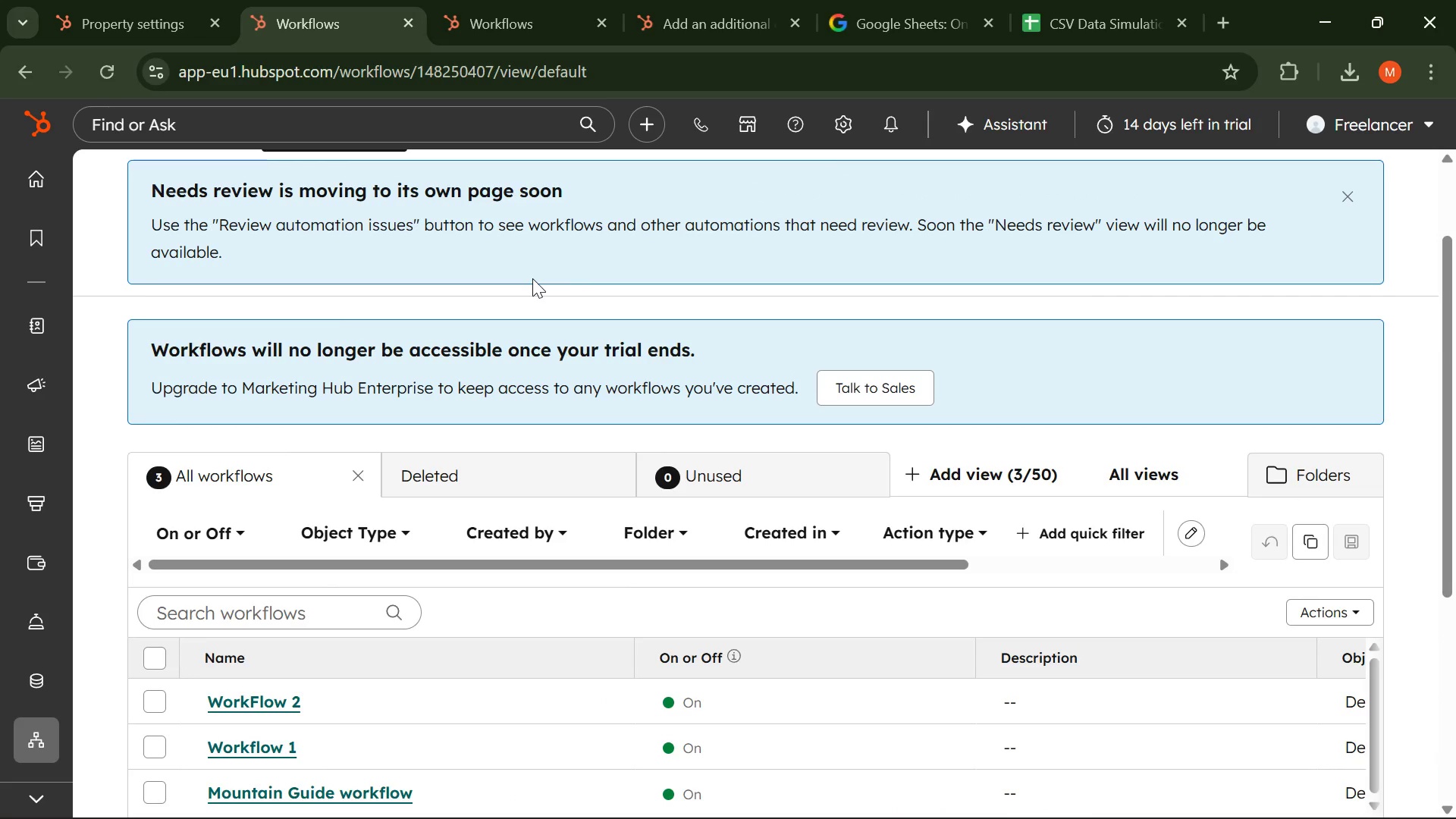 
wait(5.45)
 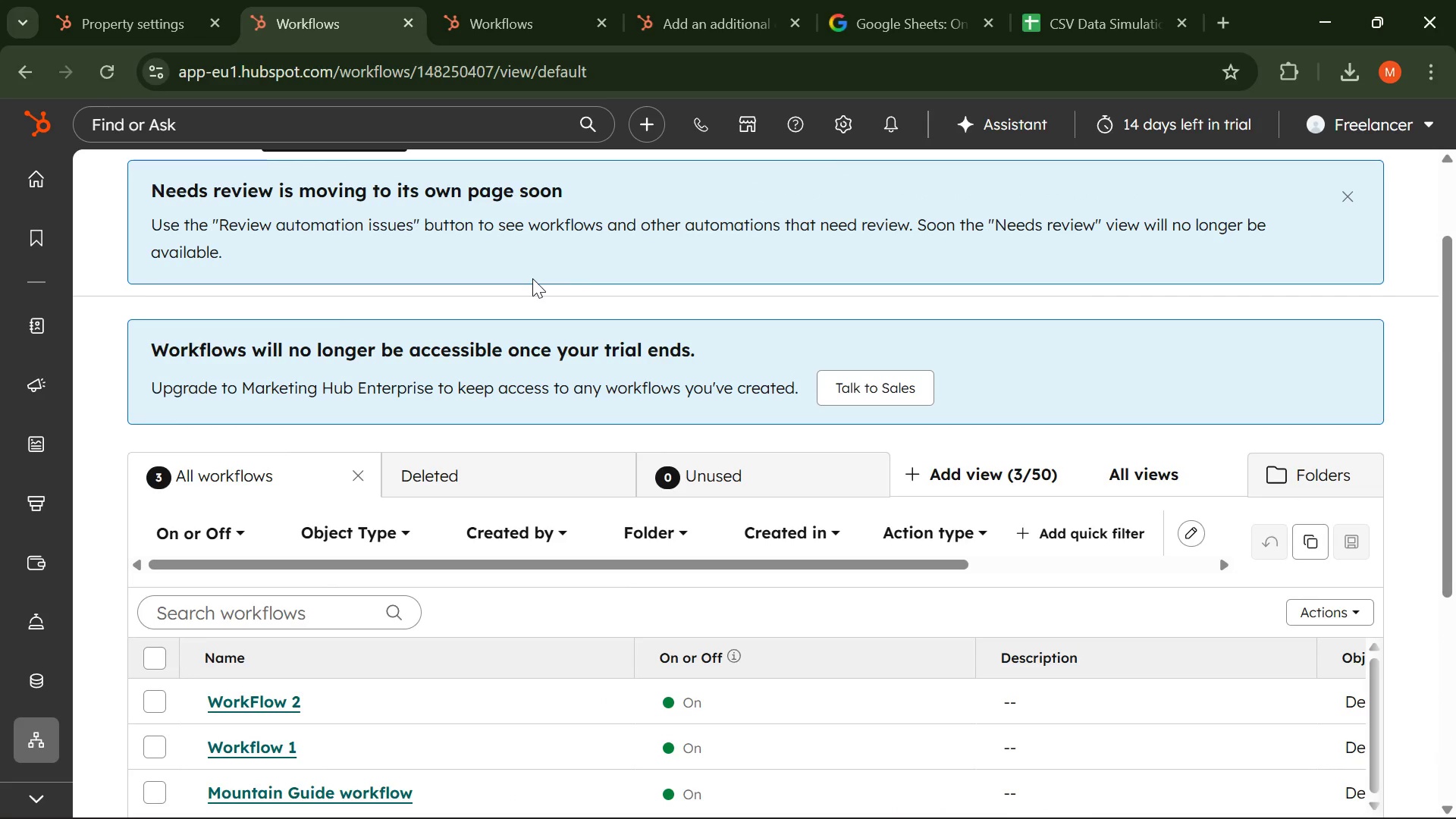 
scroll: coordinate [958, 275], scroll_direction: up, amount: 3.0
 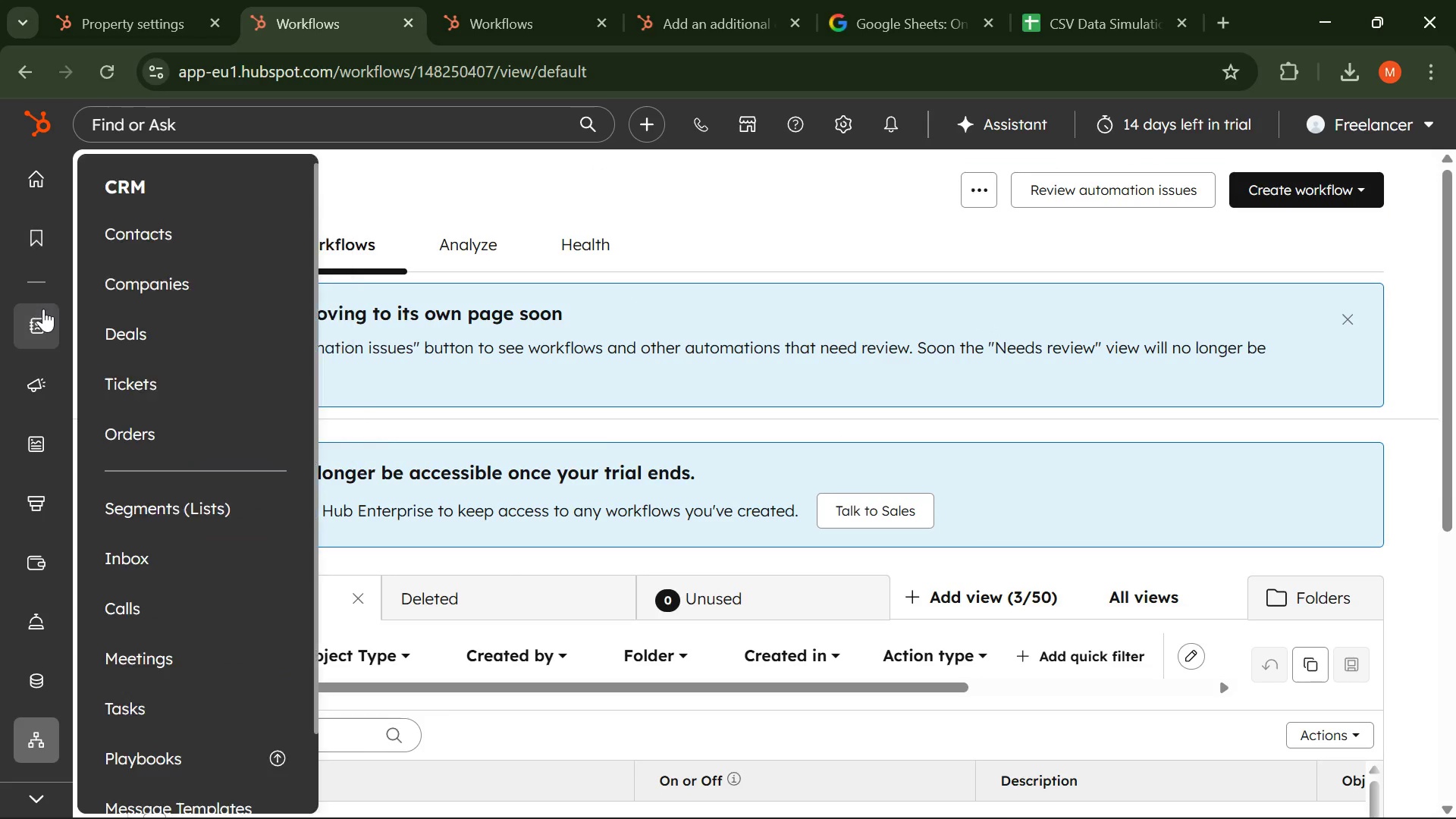 
left_click([155, 232])
 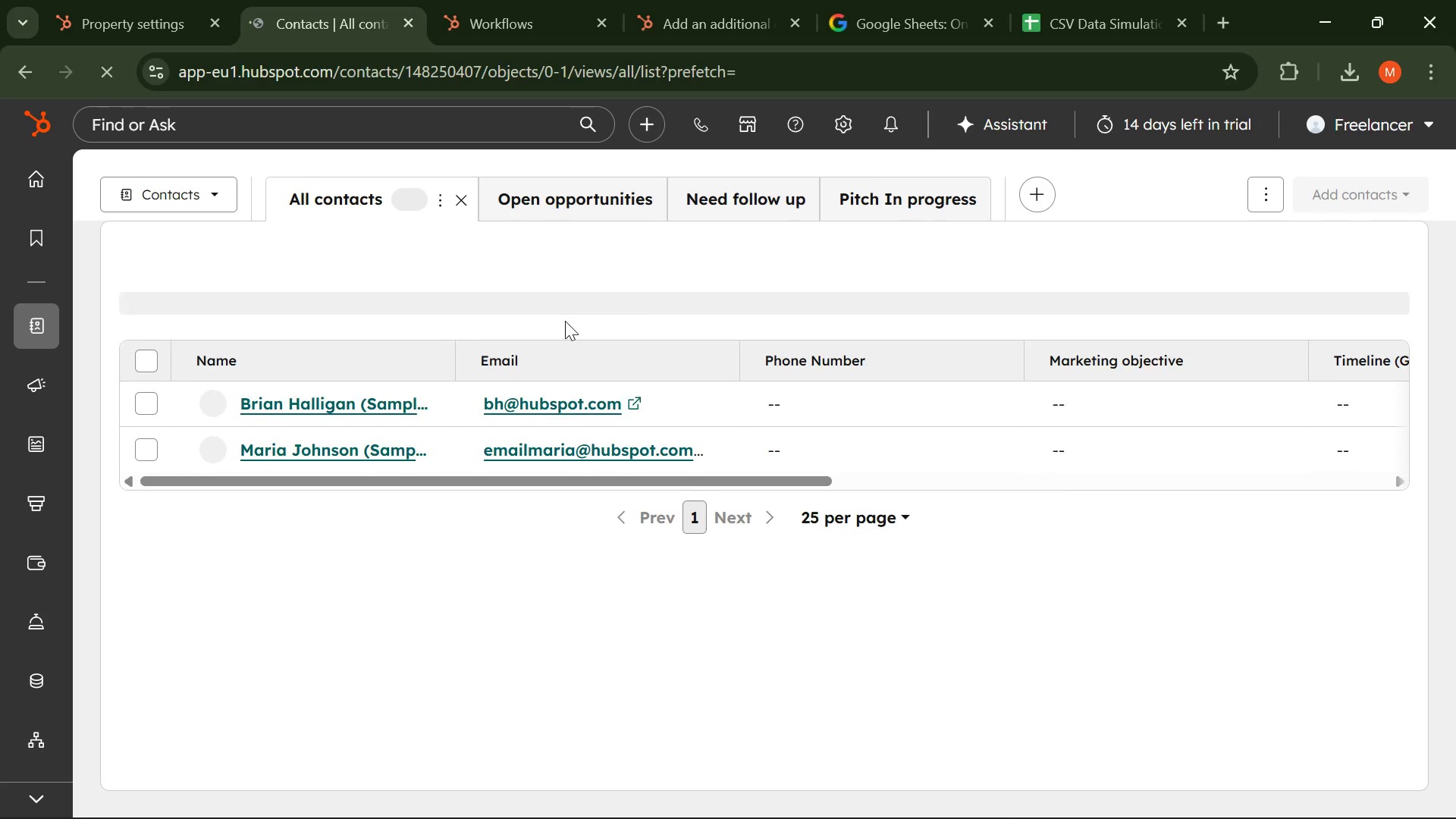 
wait(5.38)
 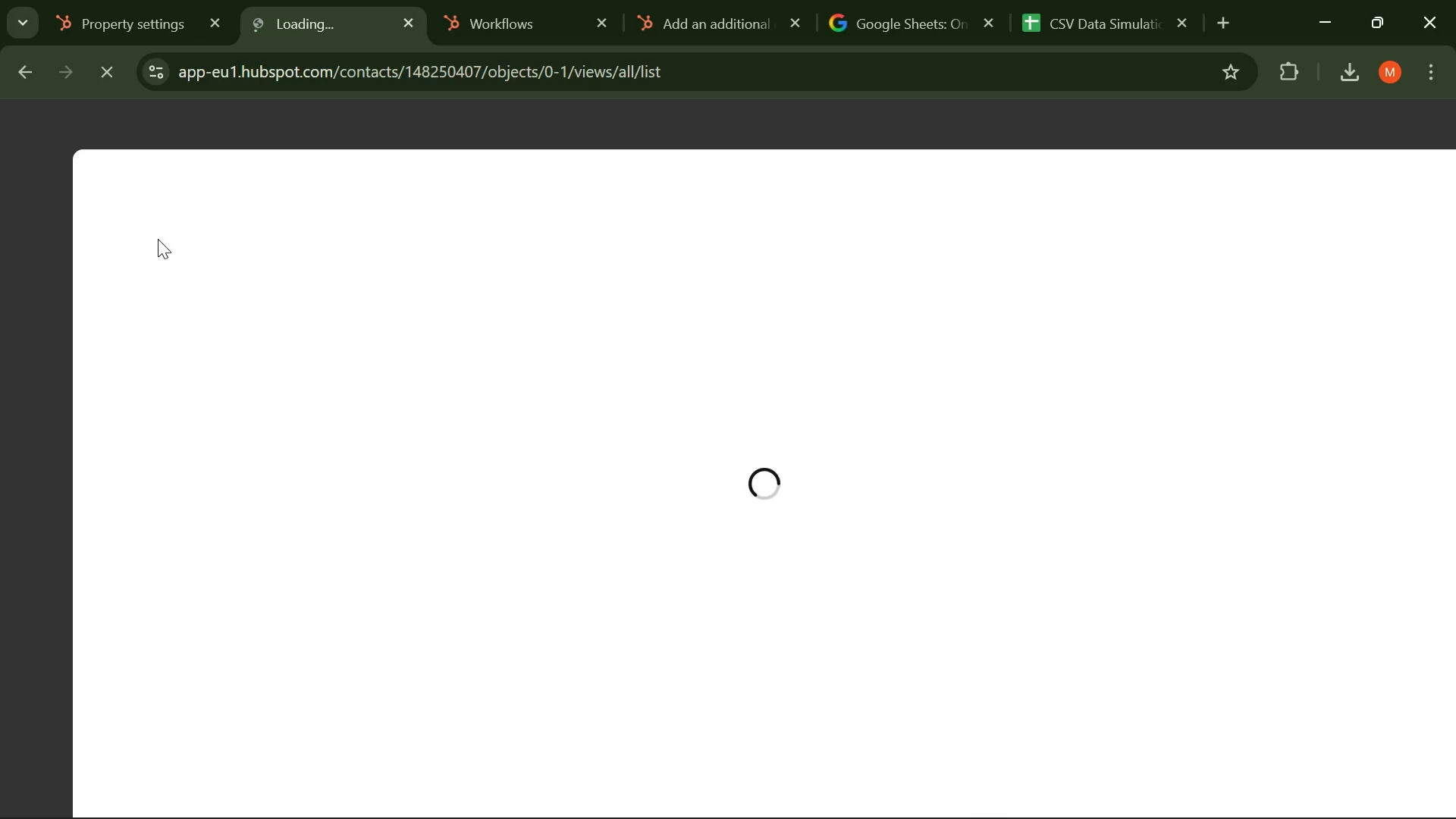 
left_click([1373, 181])
 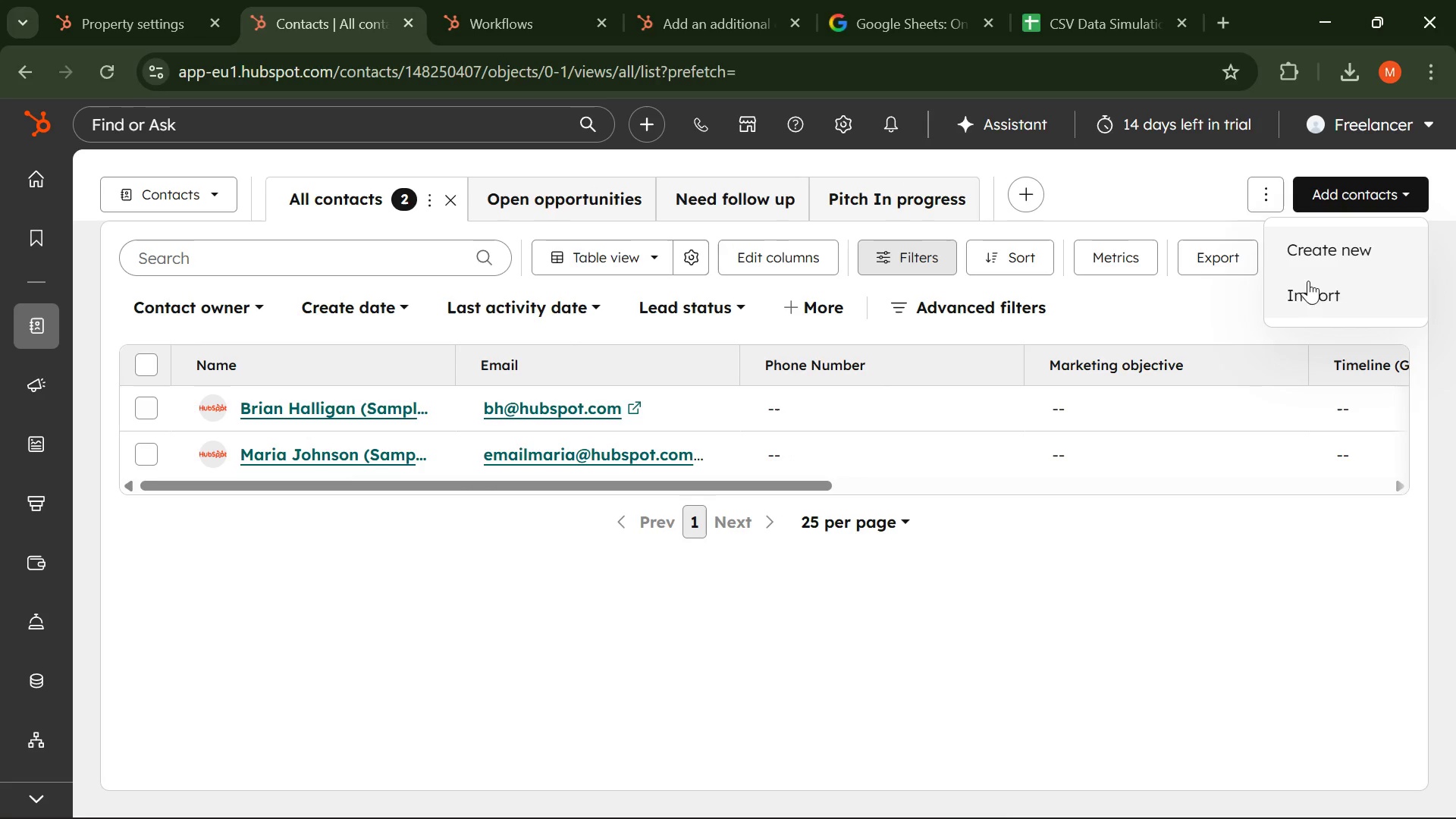 
left_click([1308, 281])
 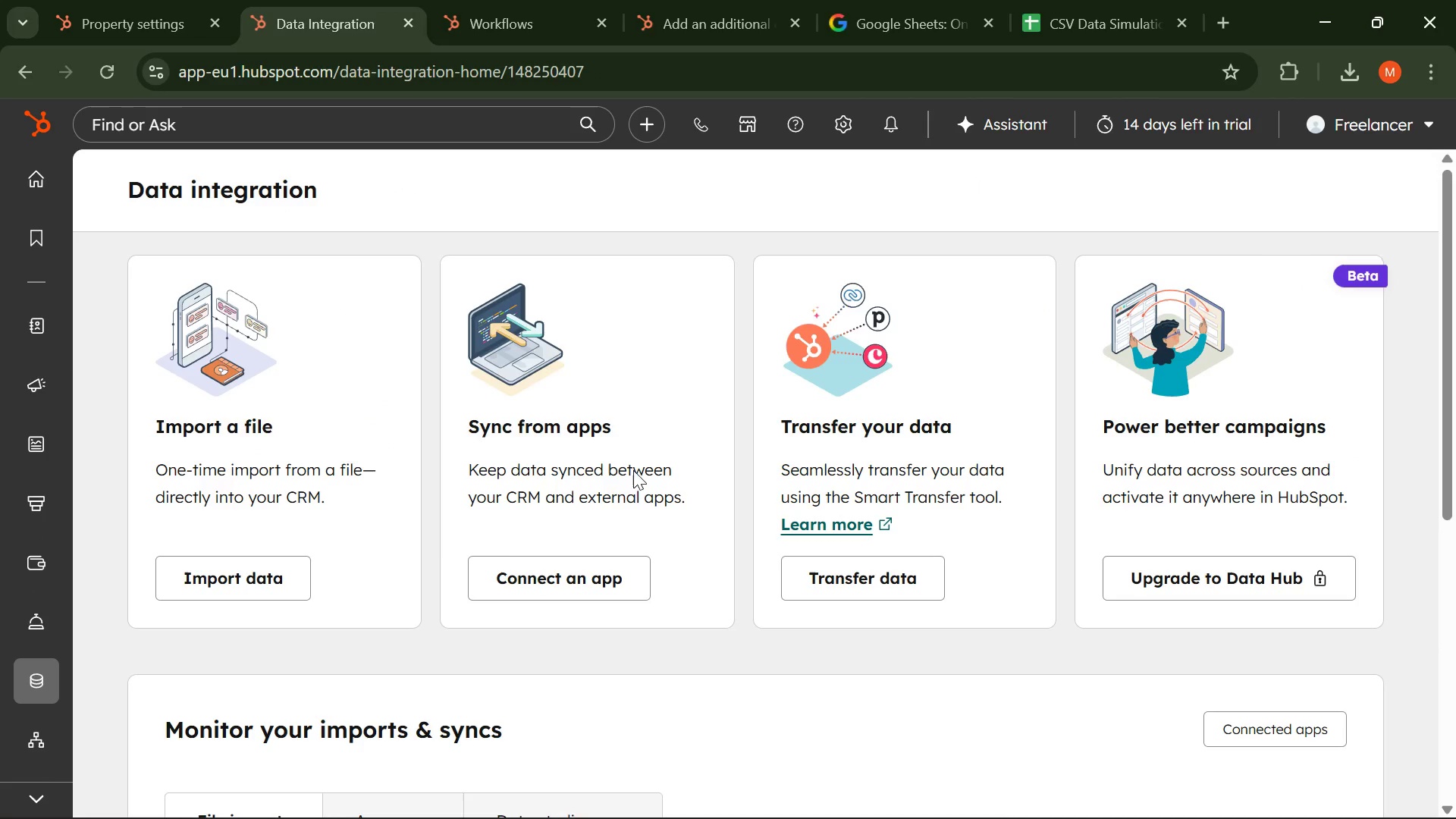 
left_click([272, 580])
 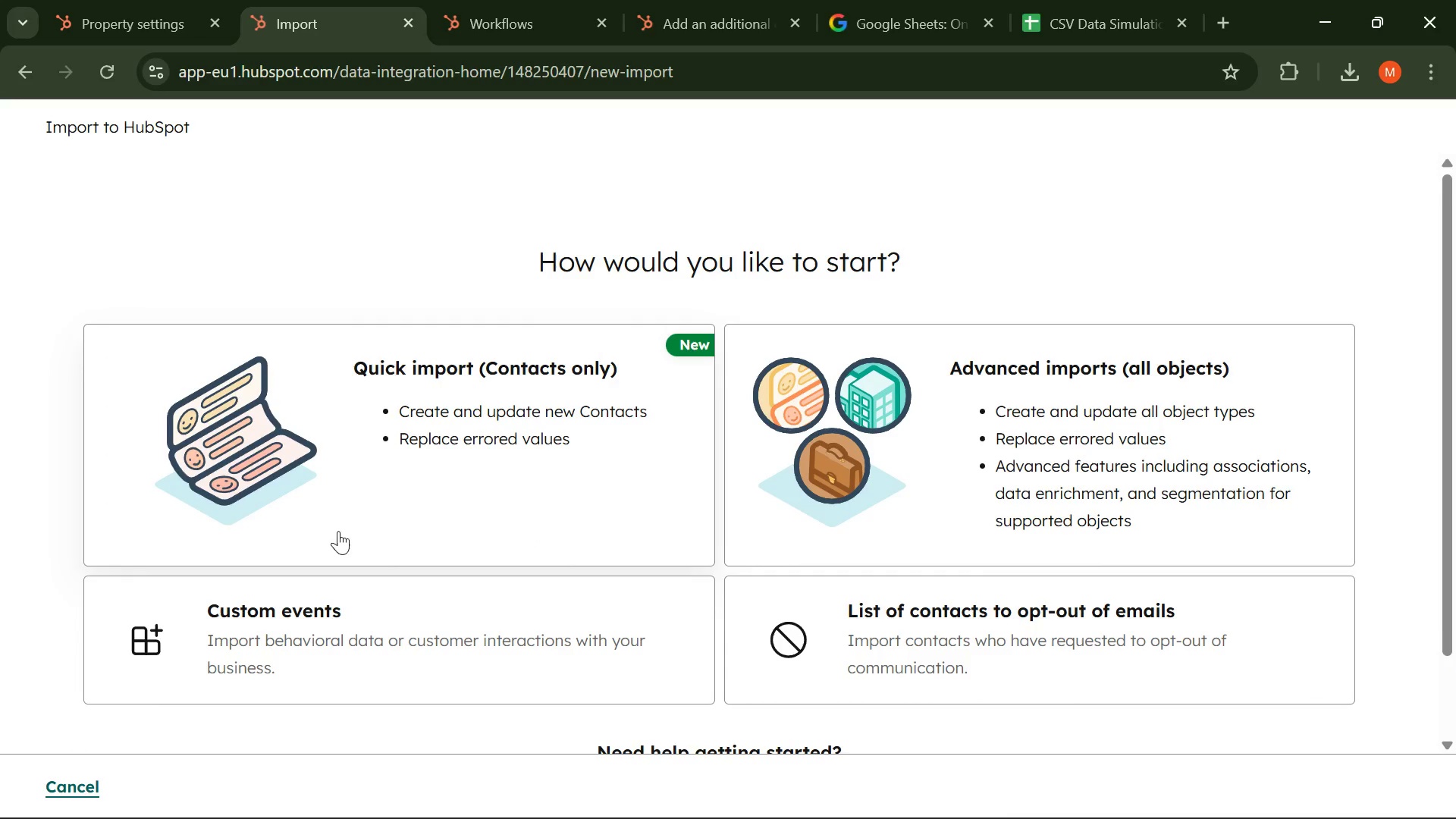 
left_click([289, 451])
 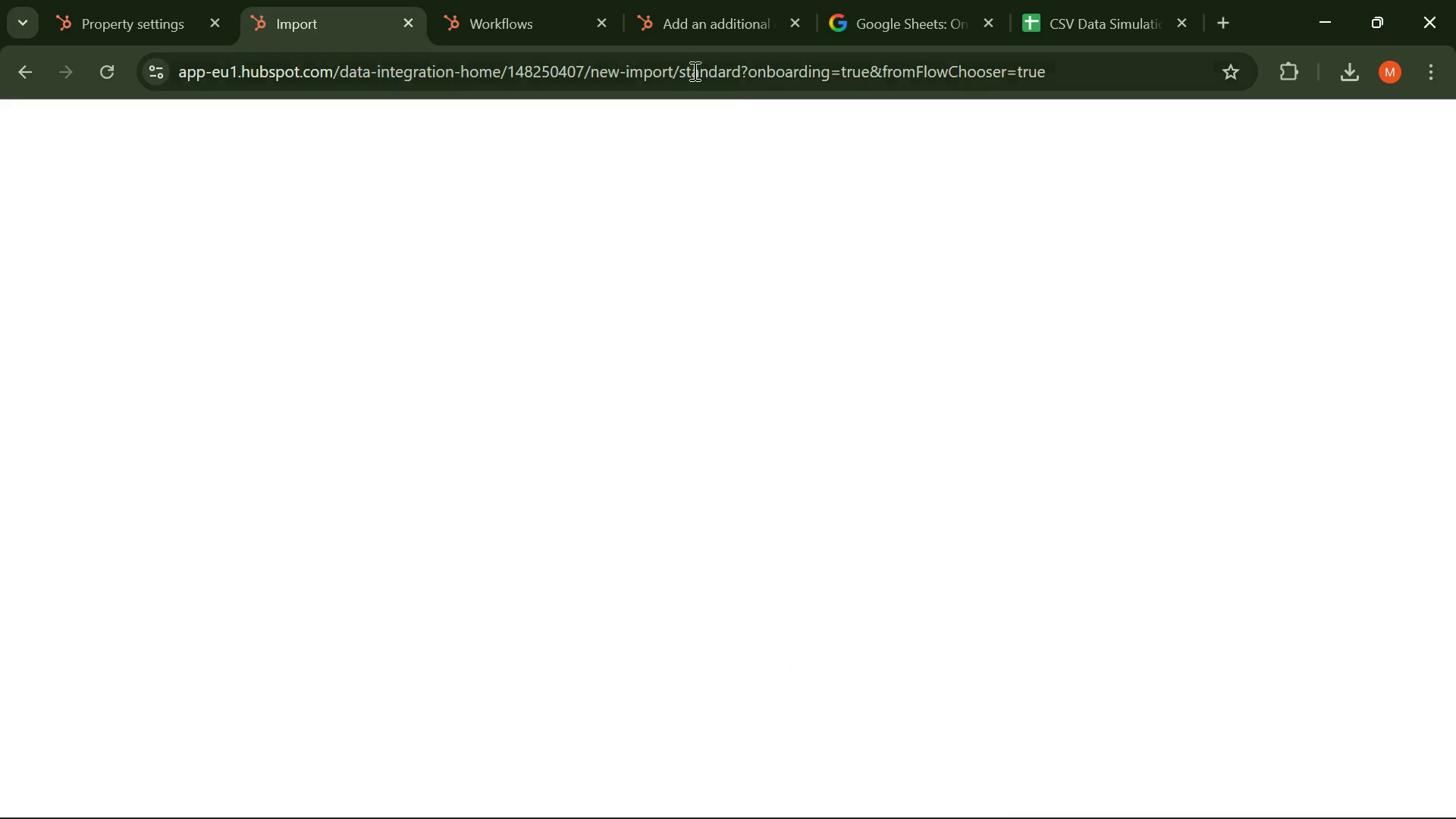 
left_click([604, 20])
 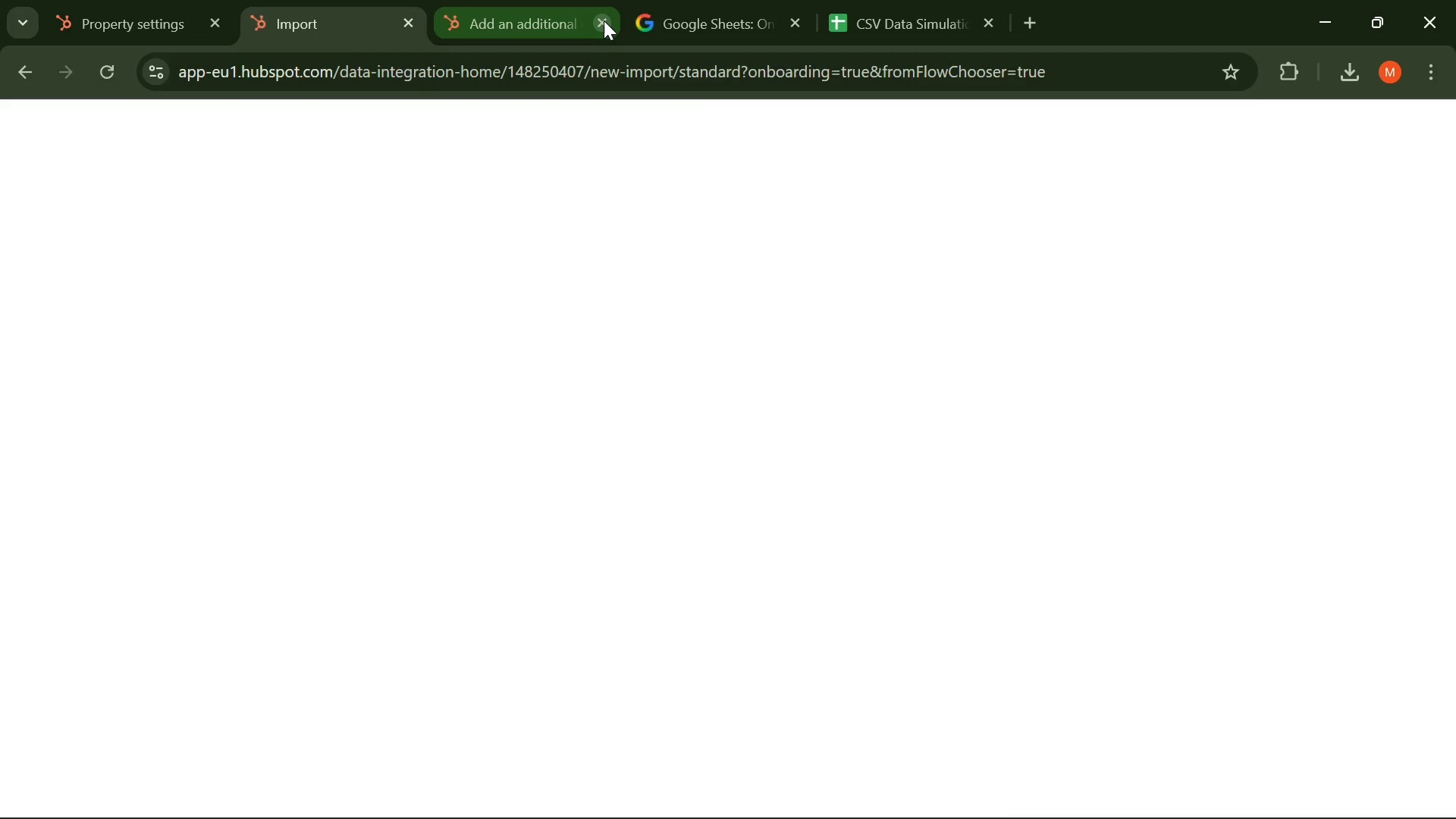 
left_click([604, 20])
 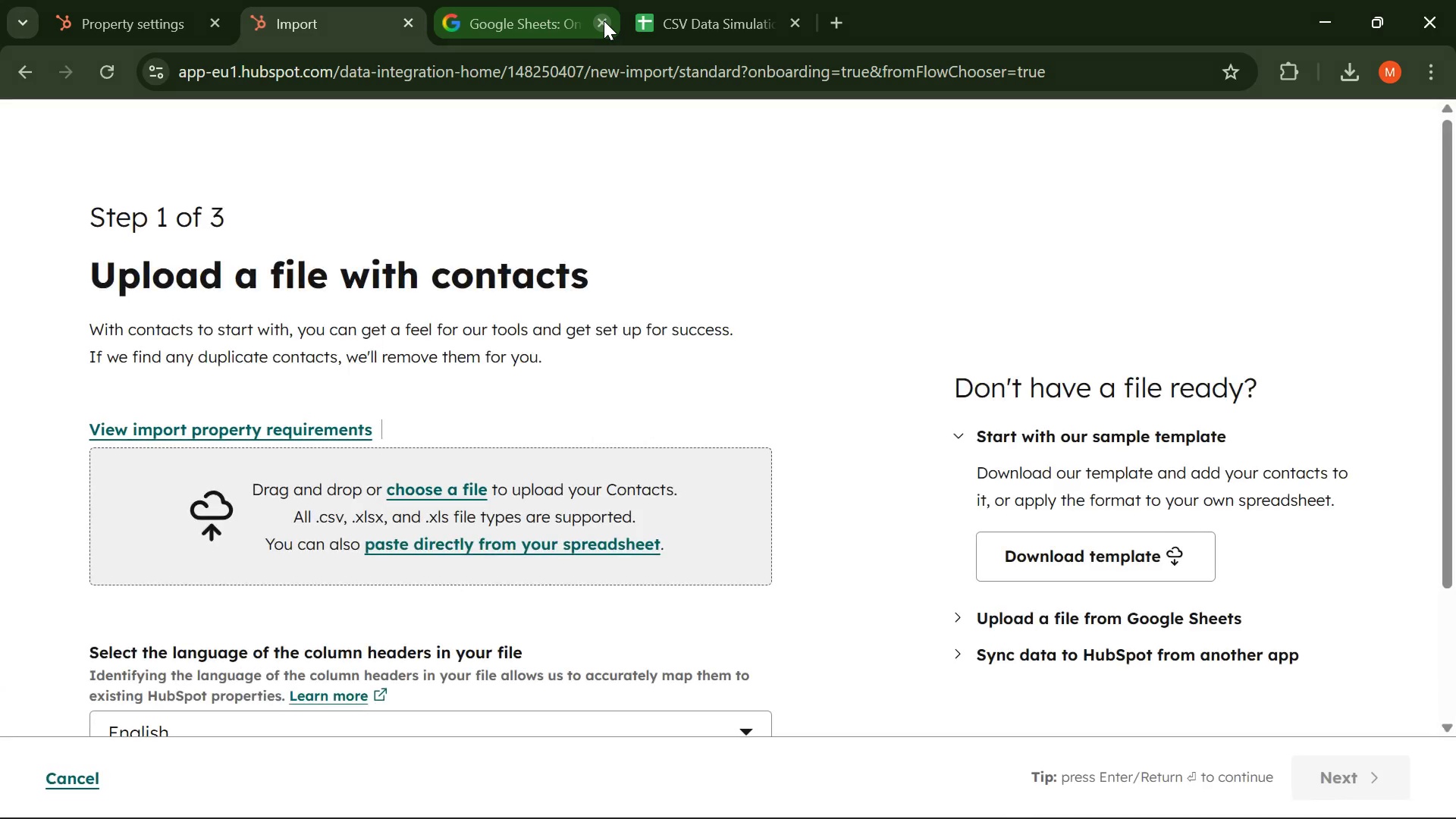 
left_click([604, 20])
 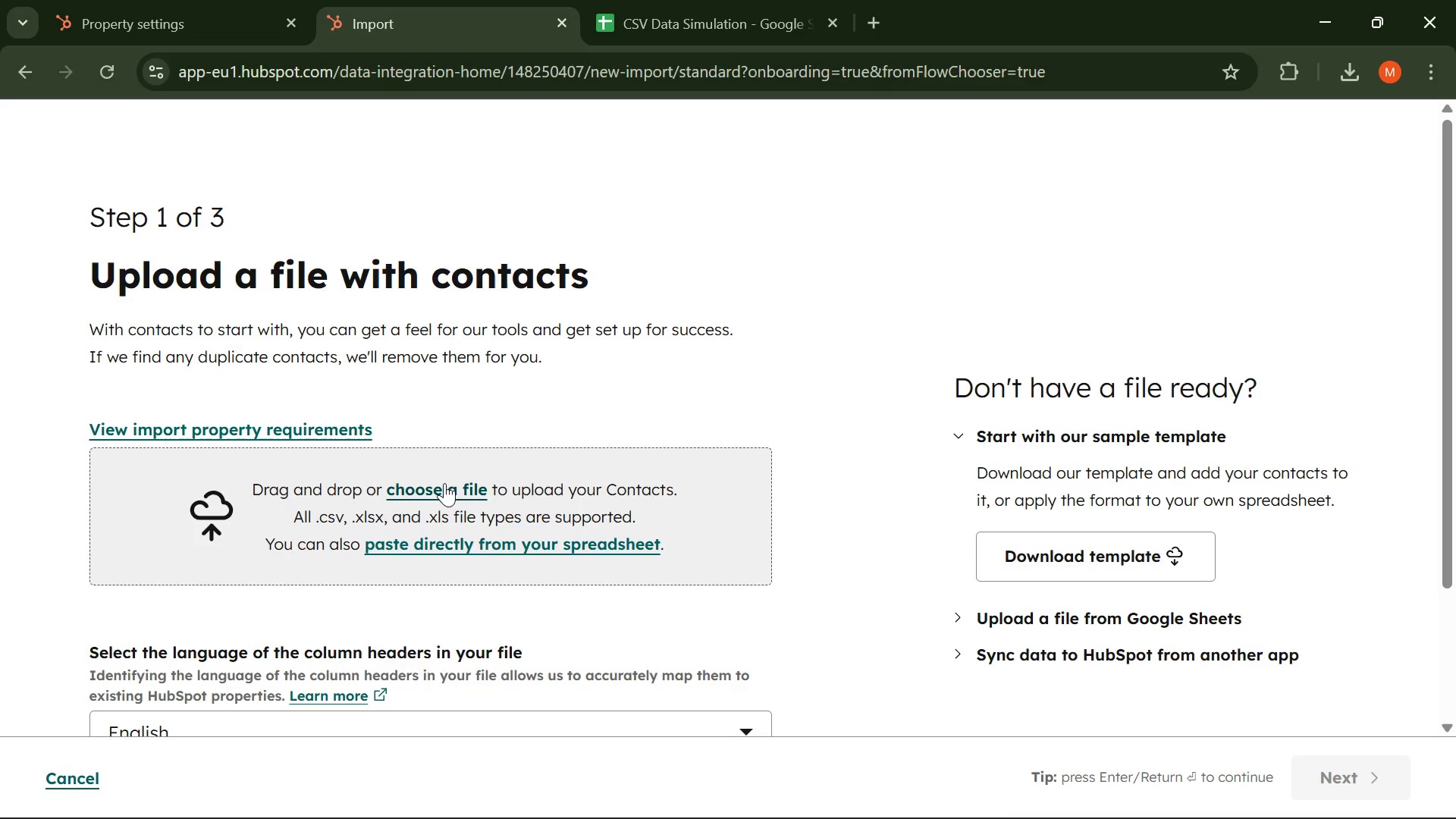 
left_click([444, 483])
 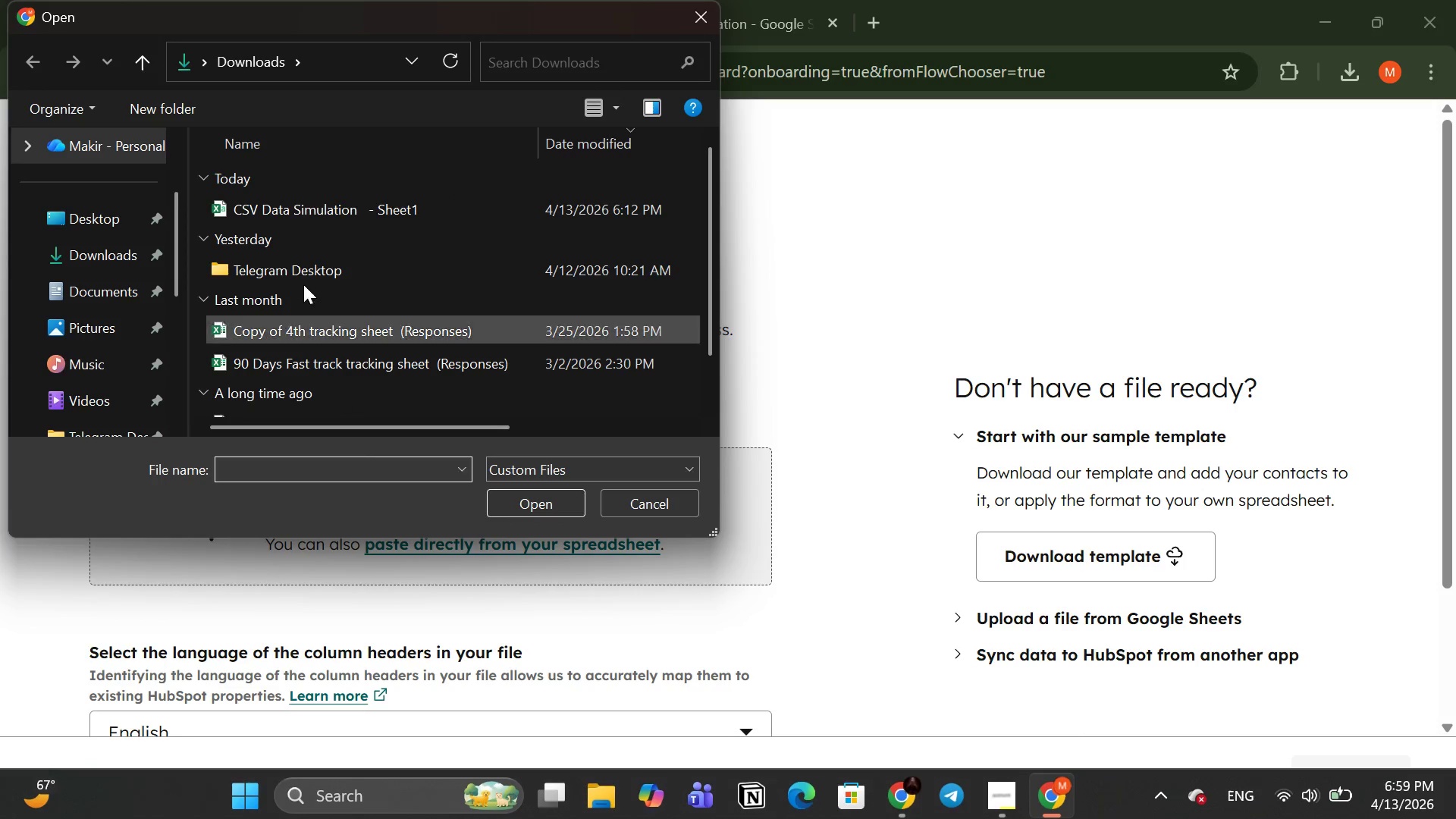 
left_click([299, 202])
 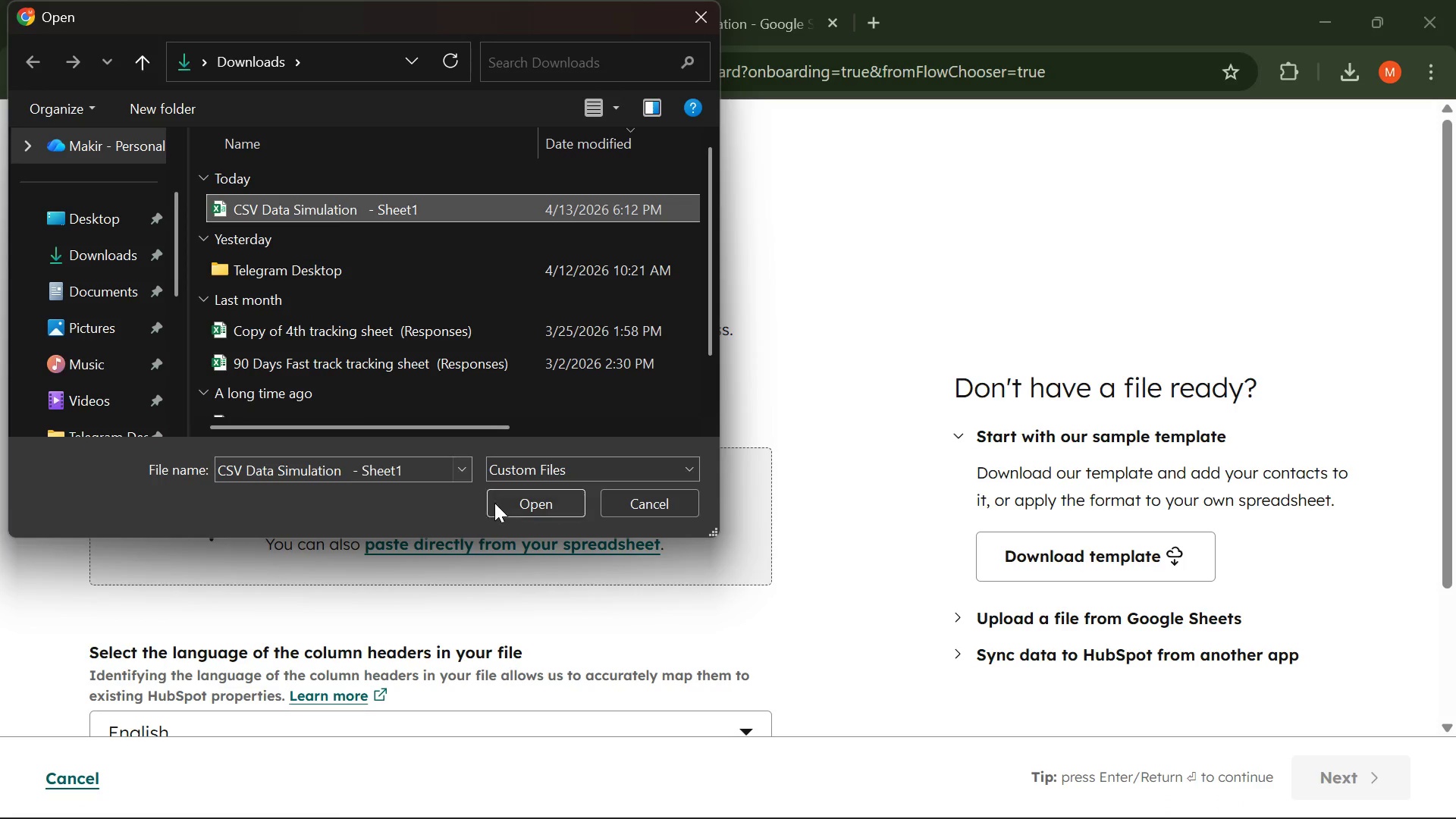 
left_click([507, 504])
 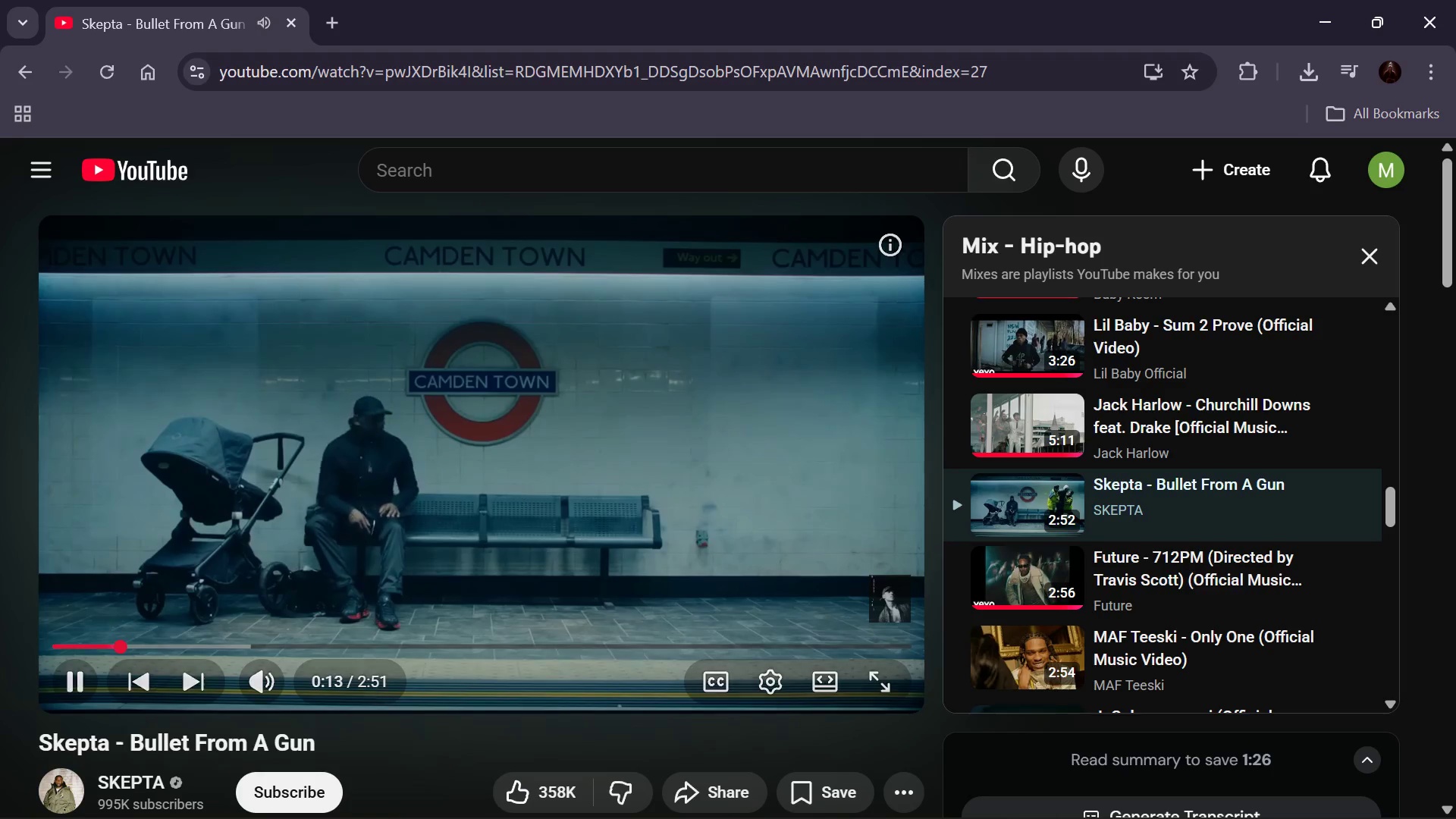 
wait(5.56)
 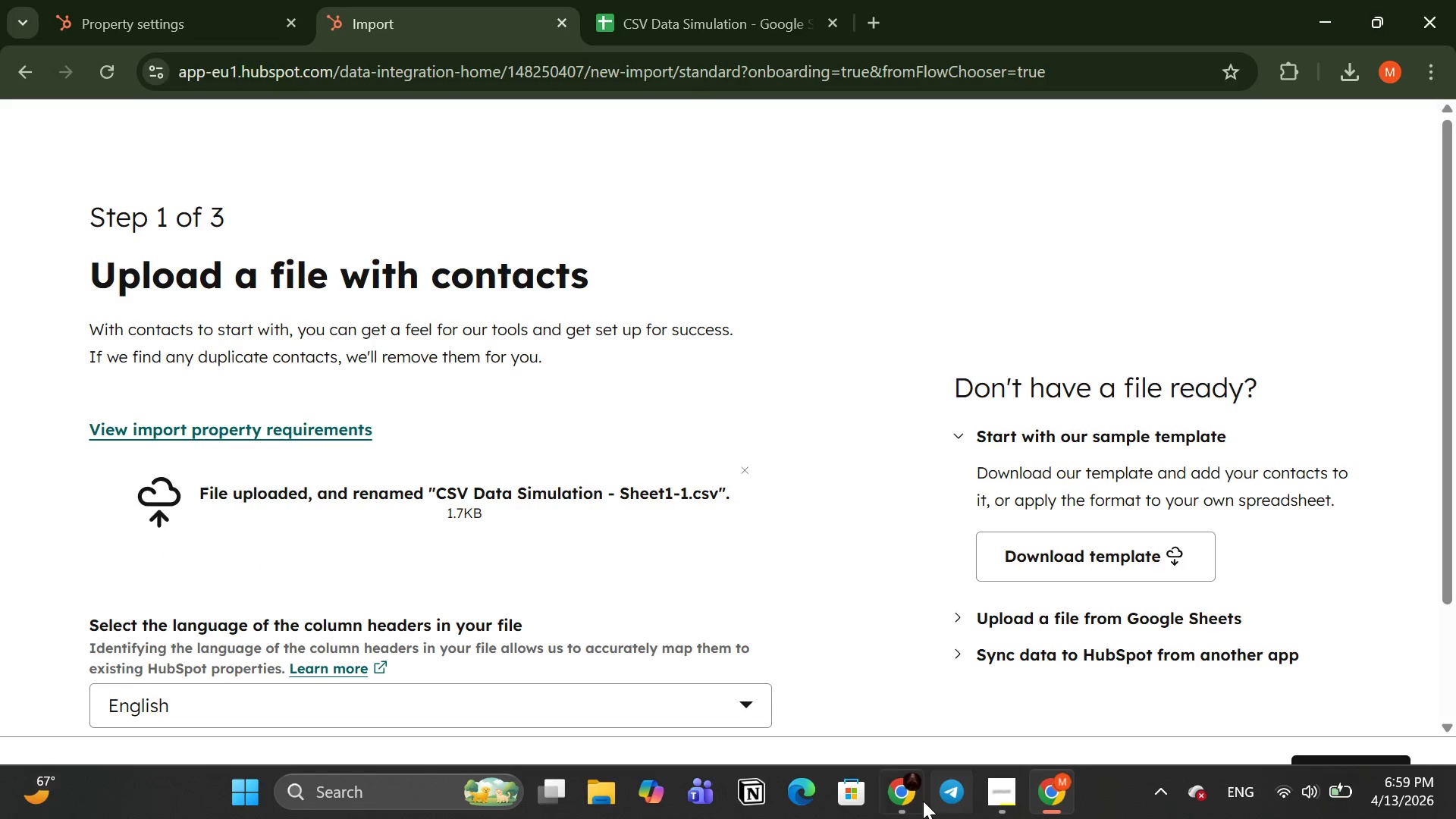 
left_click([1057, 786])
 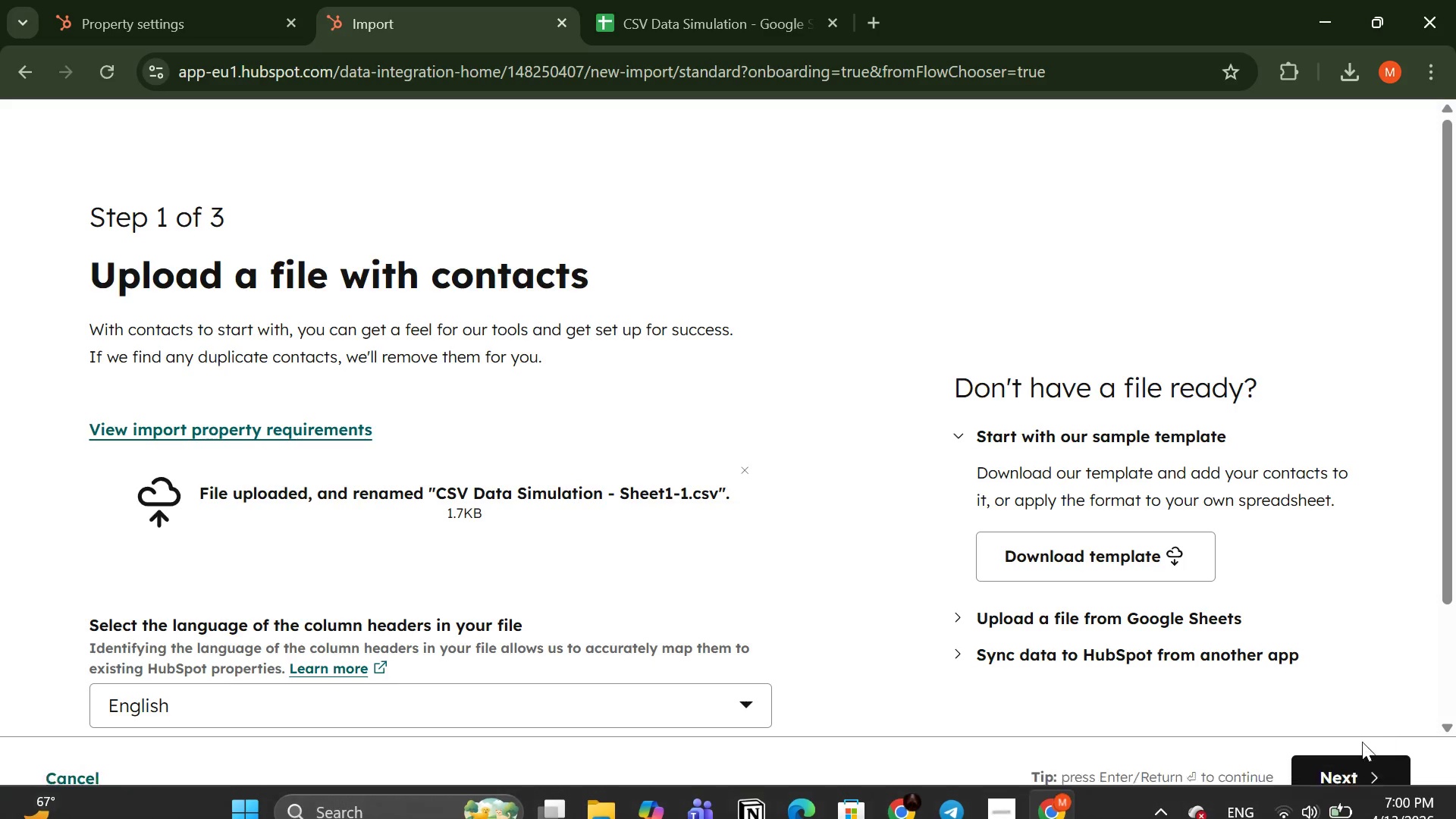 
mouse_move([1302, 723])
 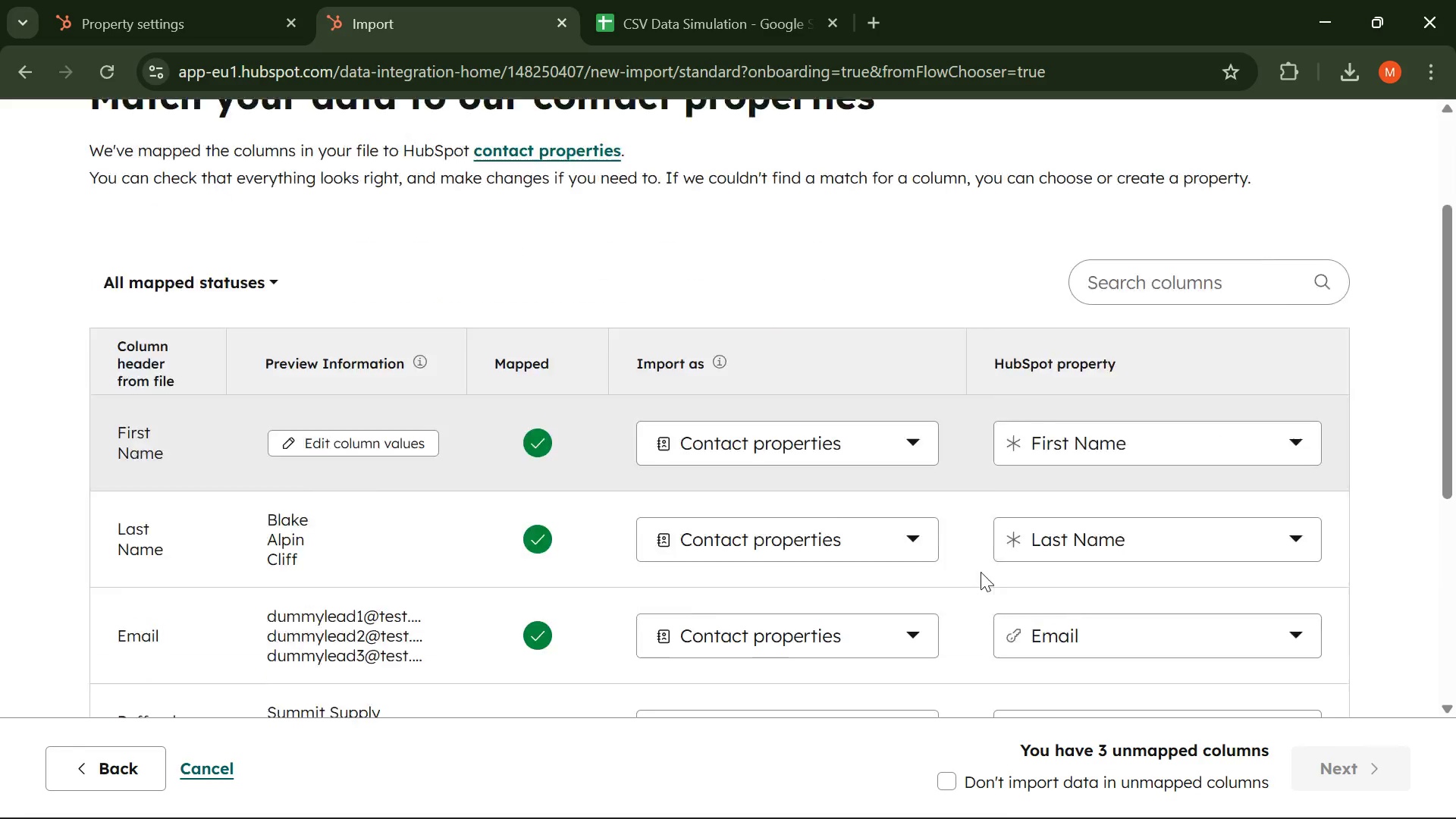 
scroll: coordinate [993, 549], scroll_direction: down, amount: 5.0
 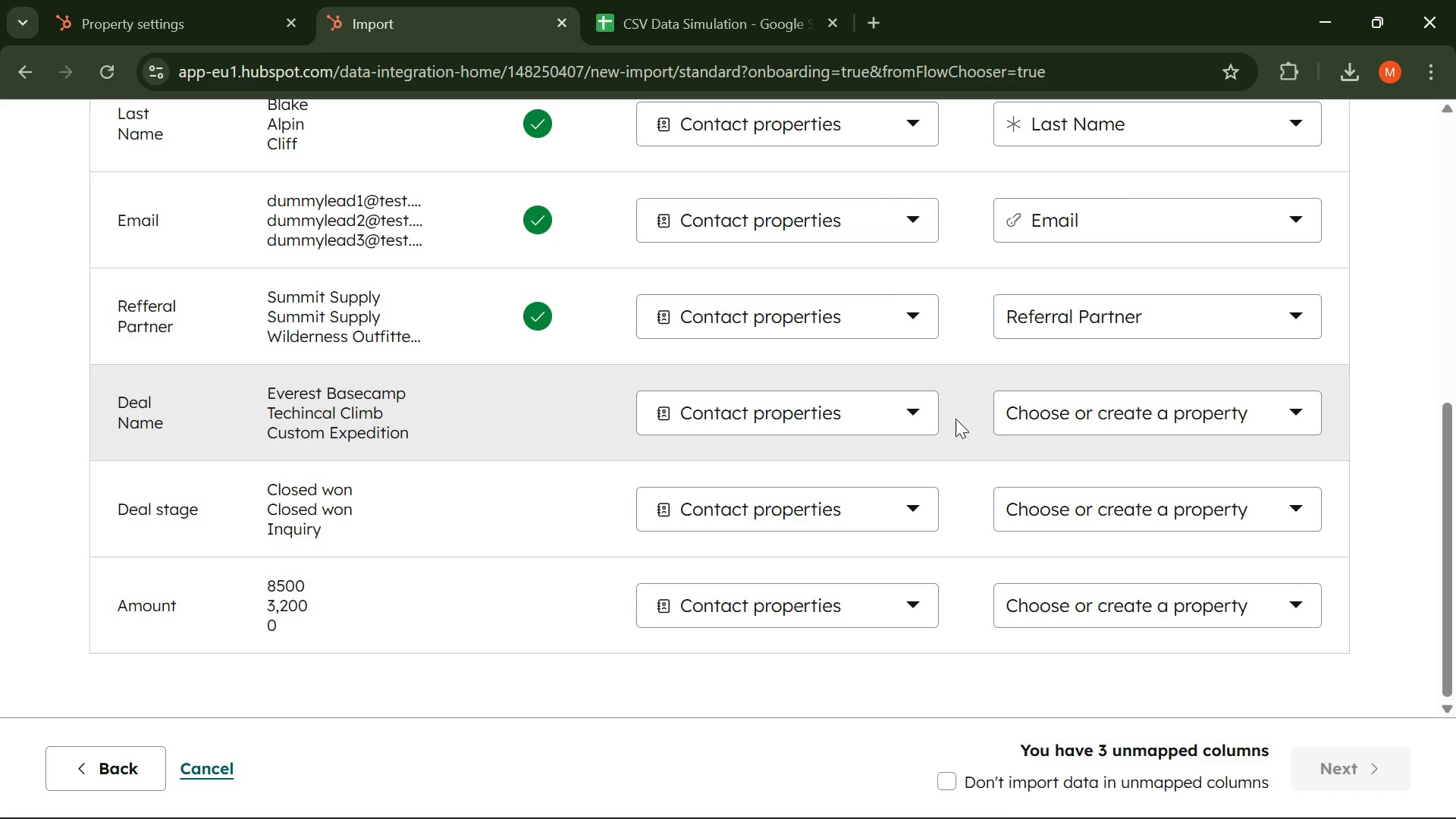 
left_click([922, 419])
 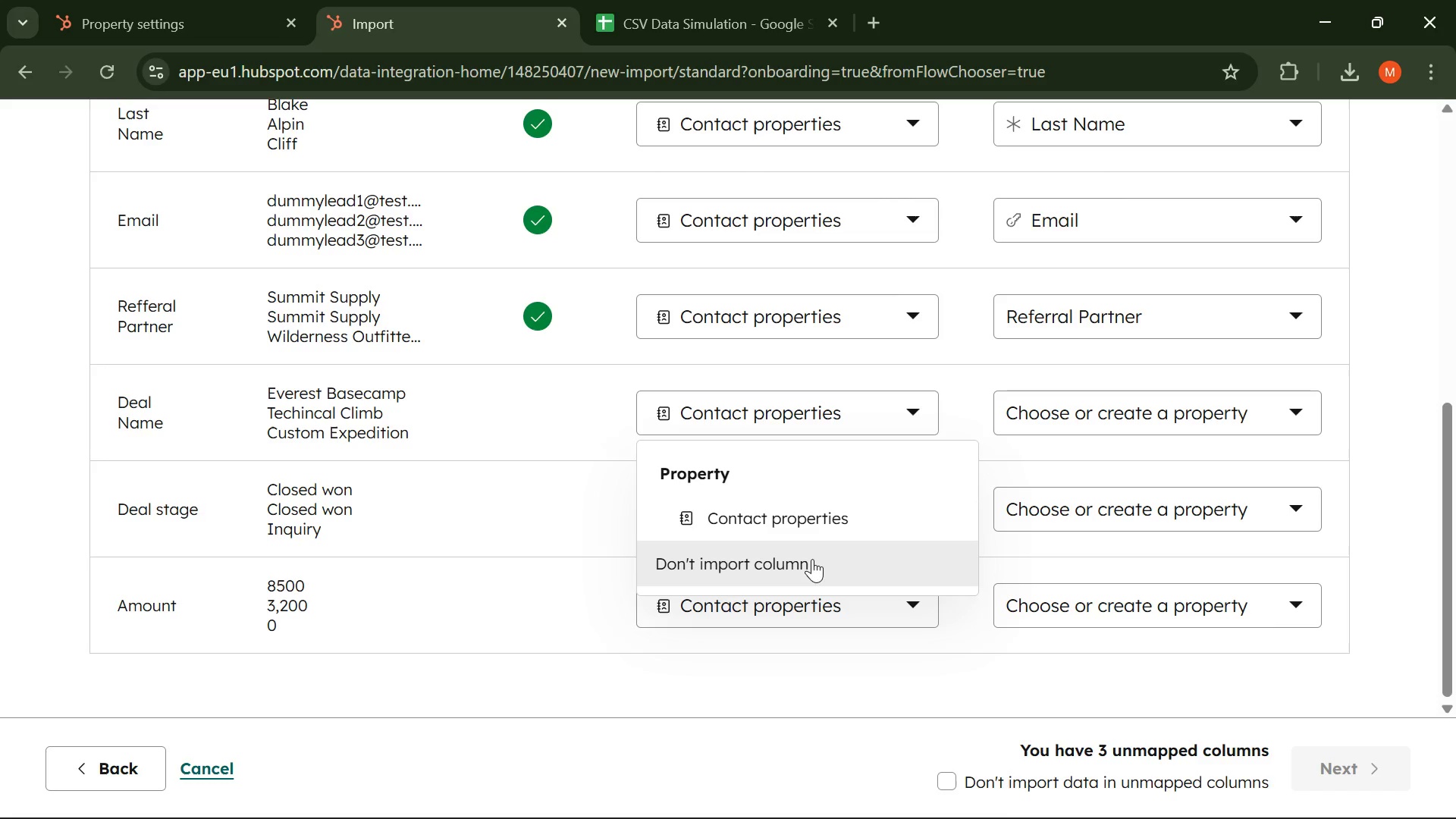 
left_click([1163, 398])
 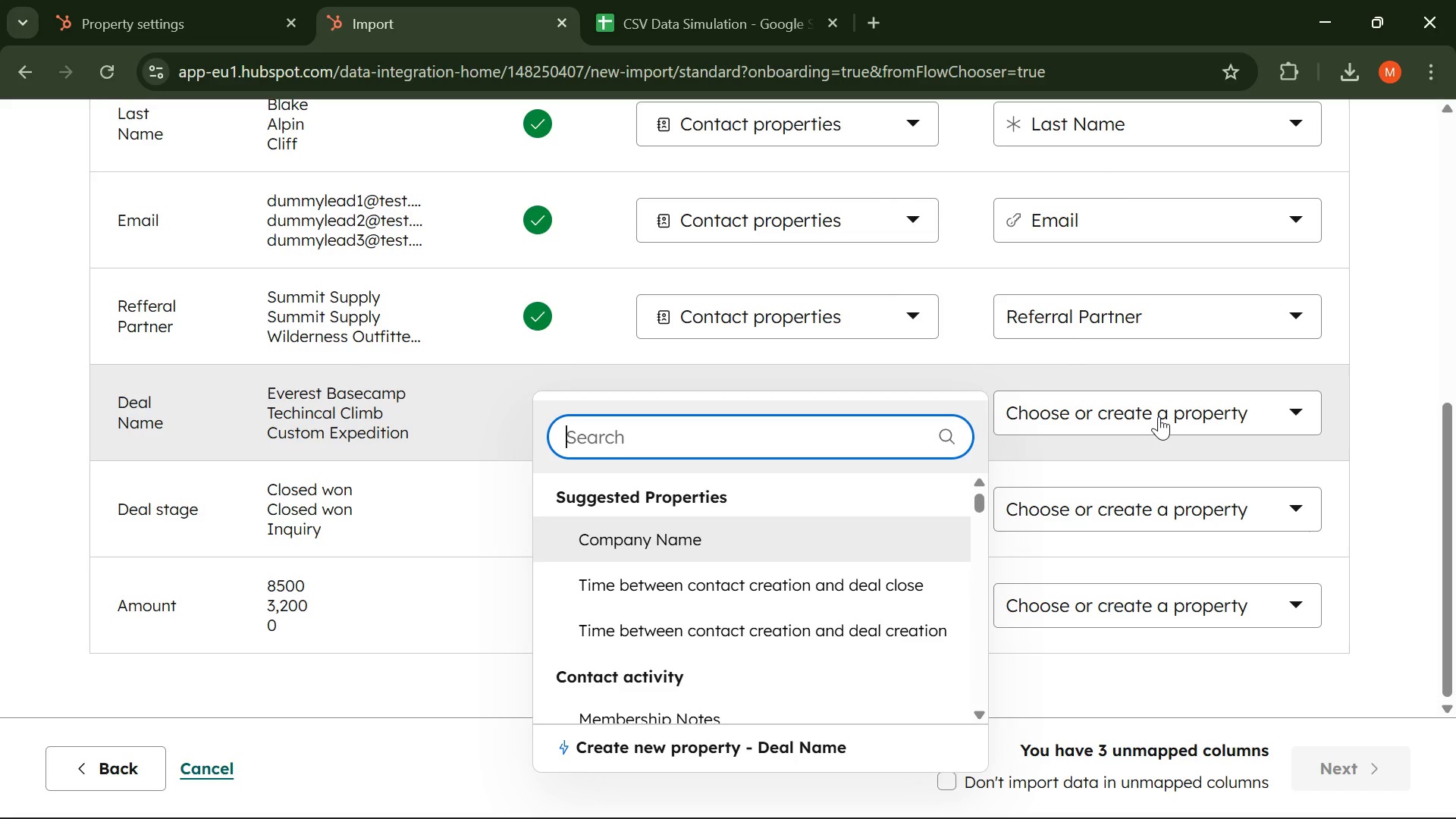 
wait(5.84)
 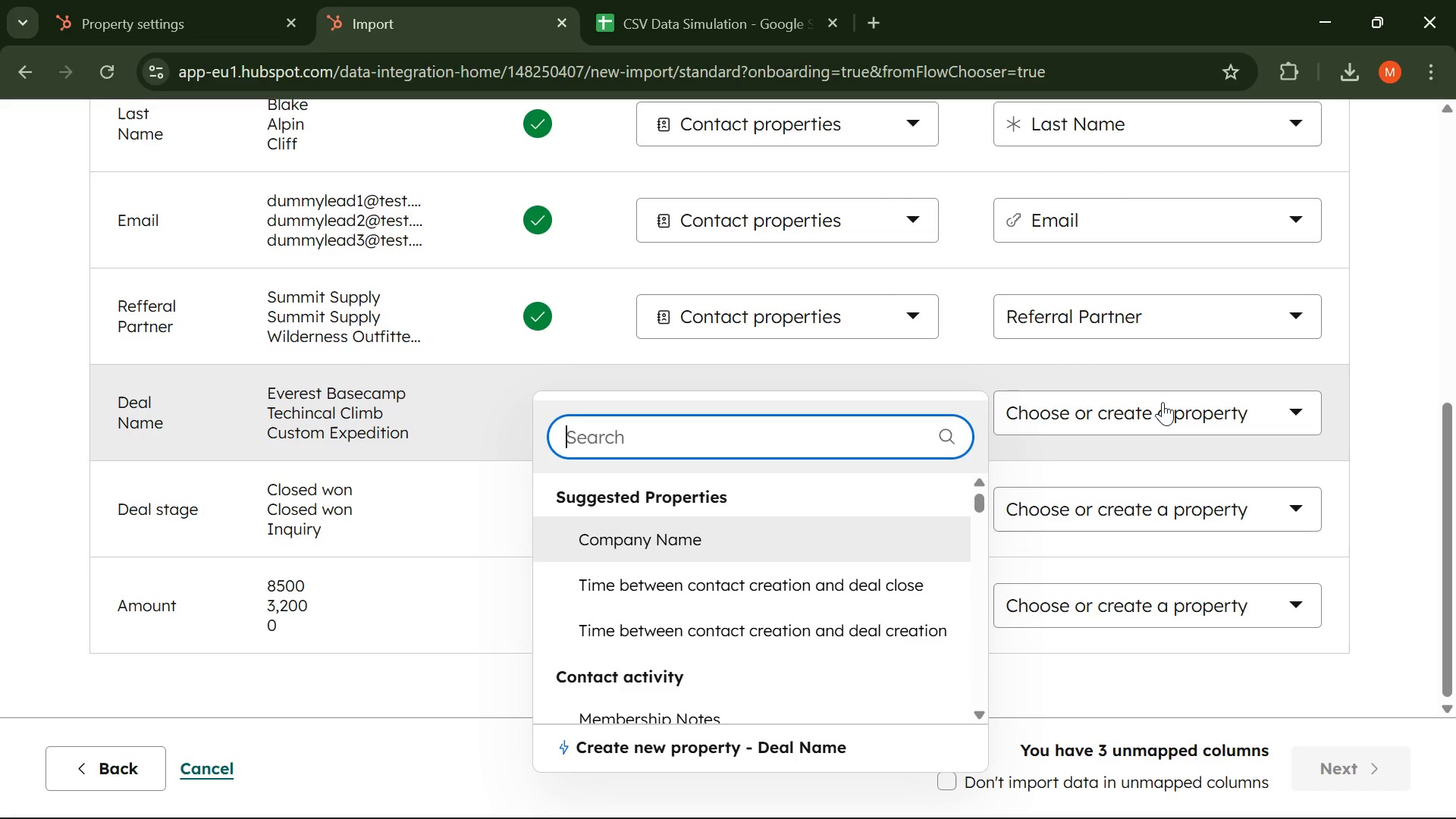 
type(dea)
key(Backspace)
key(Backspace)
key(Backspace)
key(Backspace)
 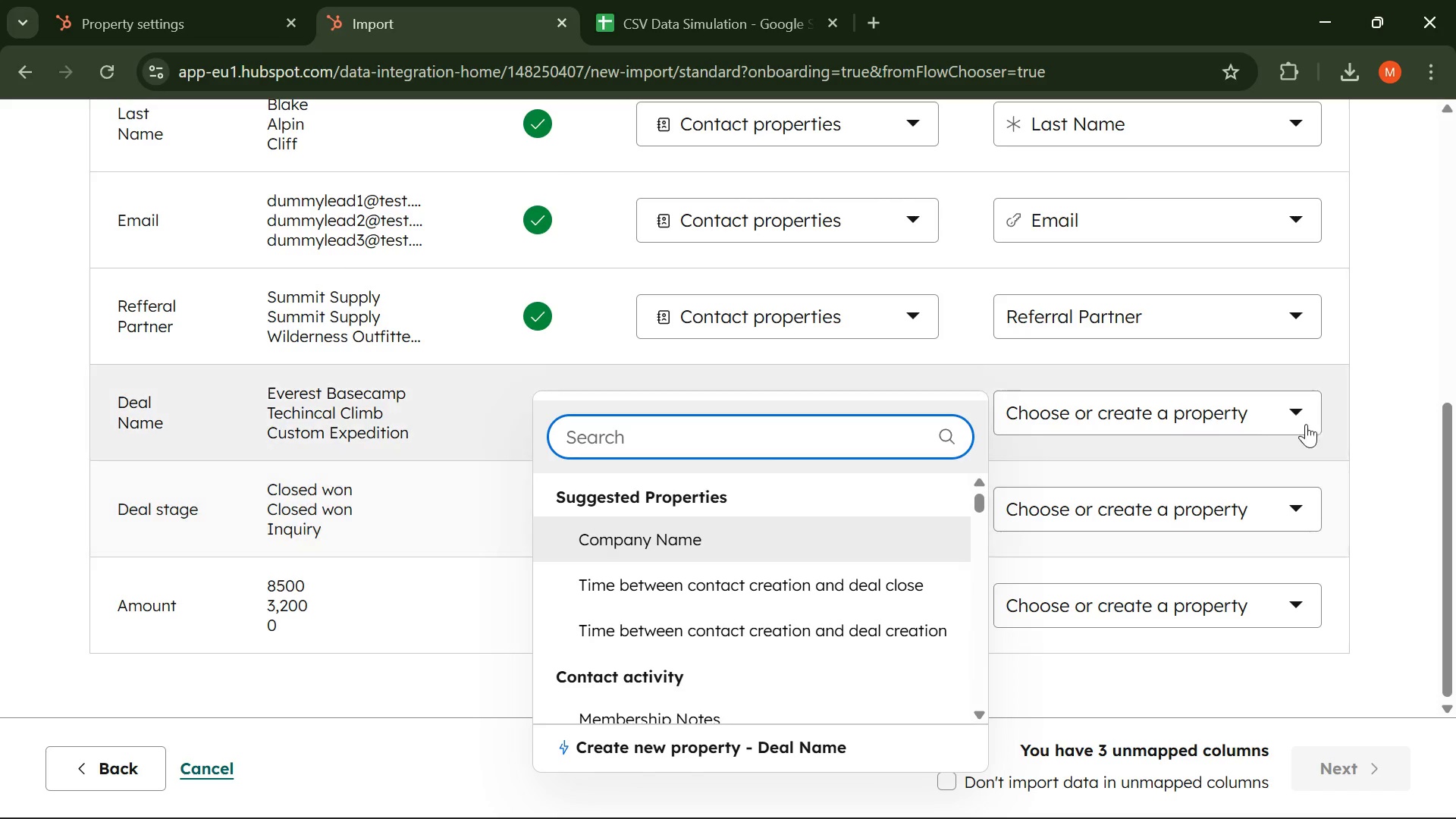 
left_click([1245, 403])
 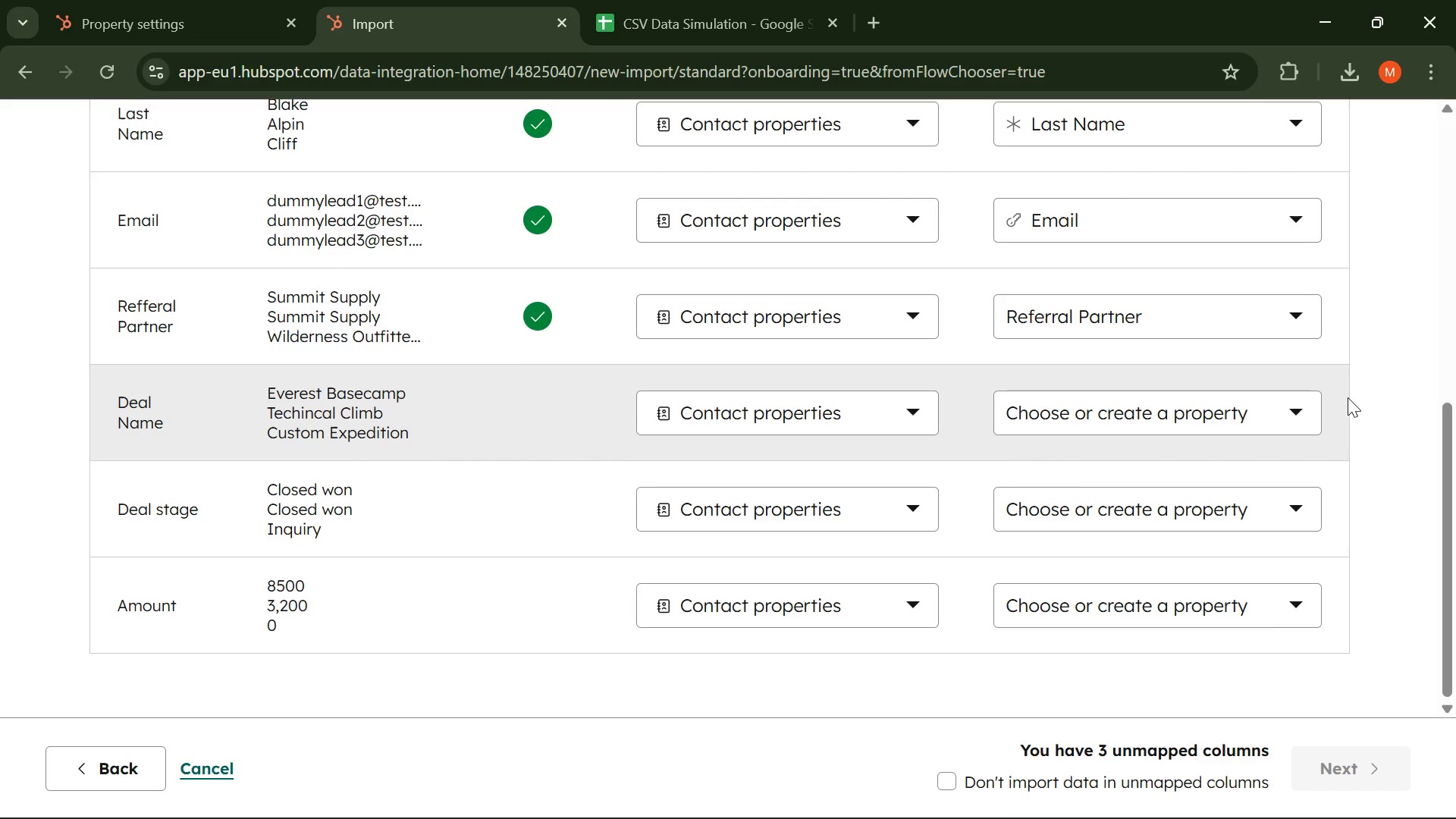 
wait(22.62)
 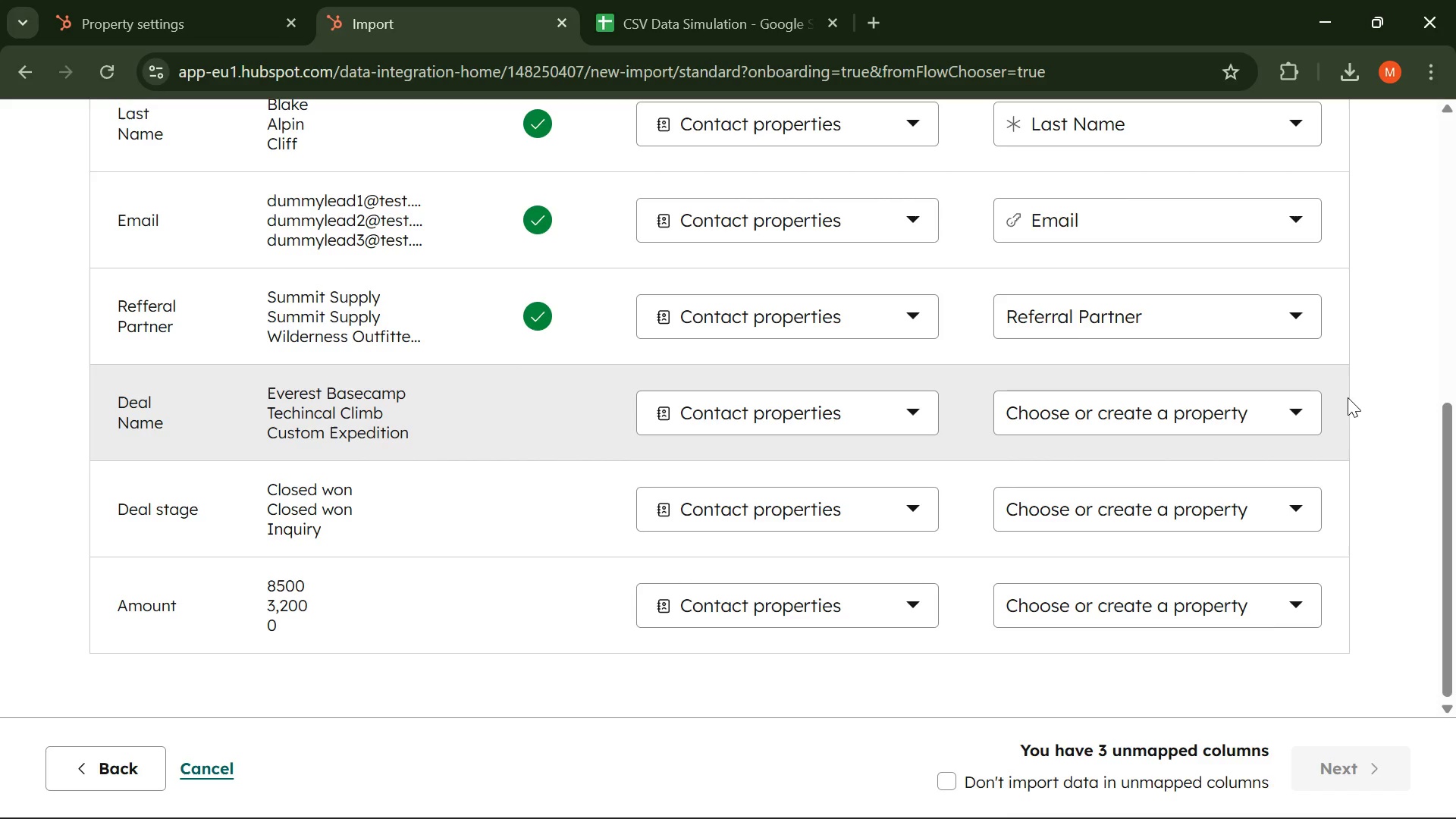 
scroll: coordinate [854, 401], scroll_direction: up, amount: 3.0
 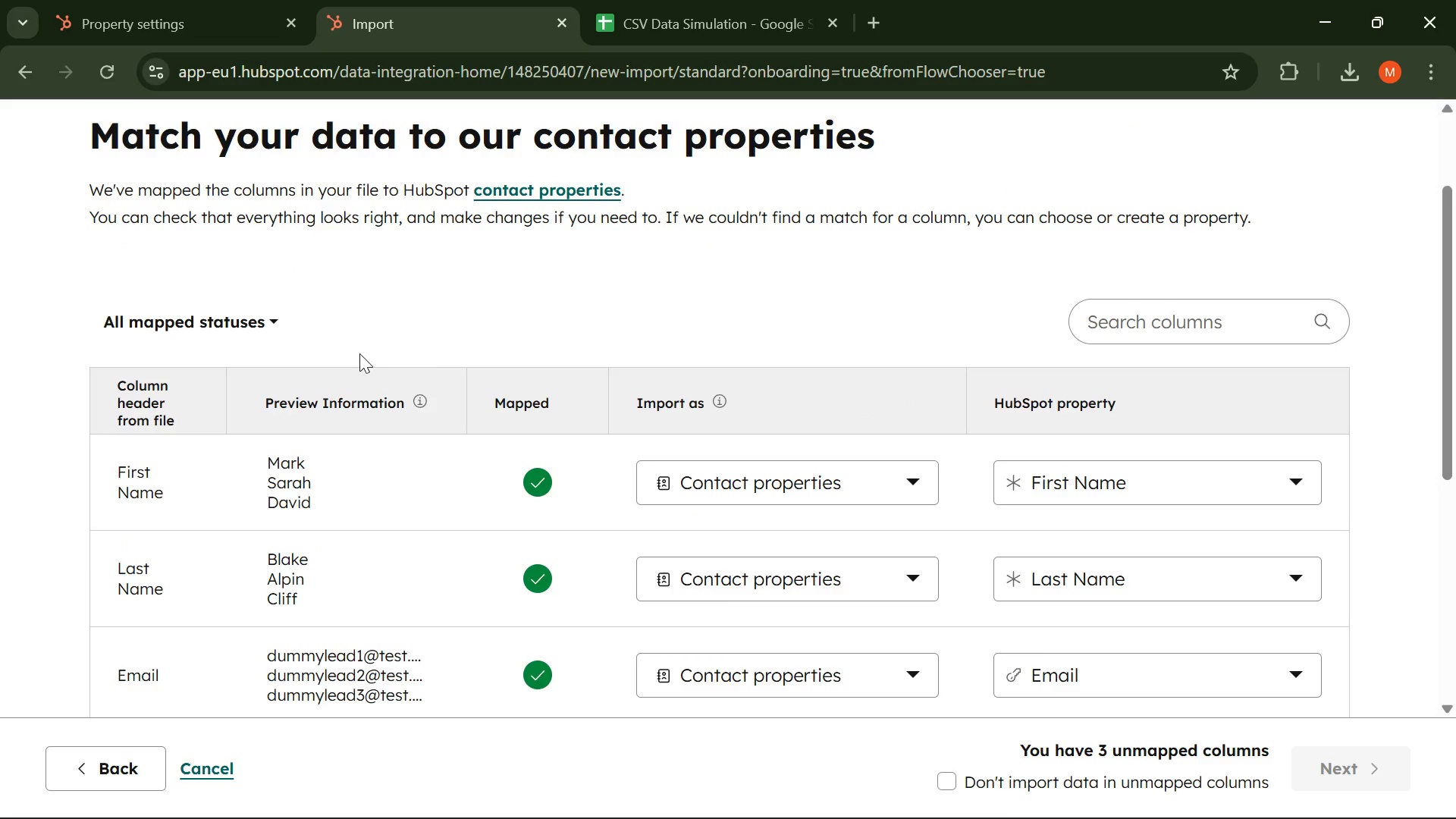 
scroll: coordinate [361, 376], scroll_direction: down, amount: 2.0
 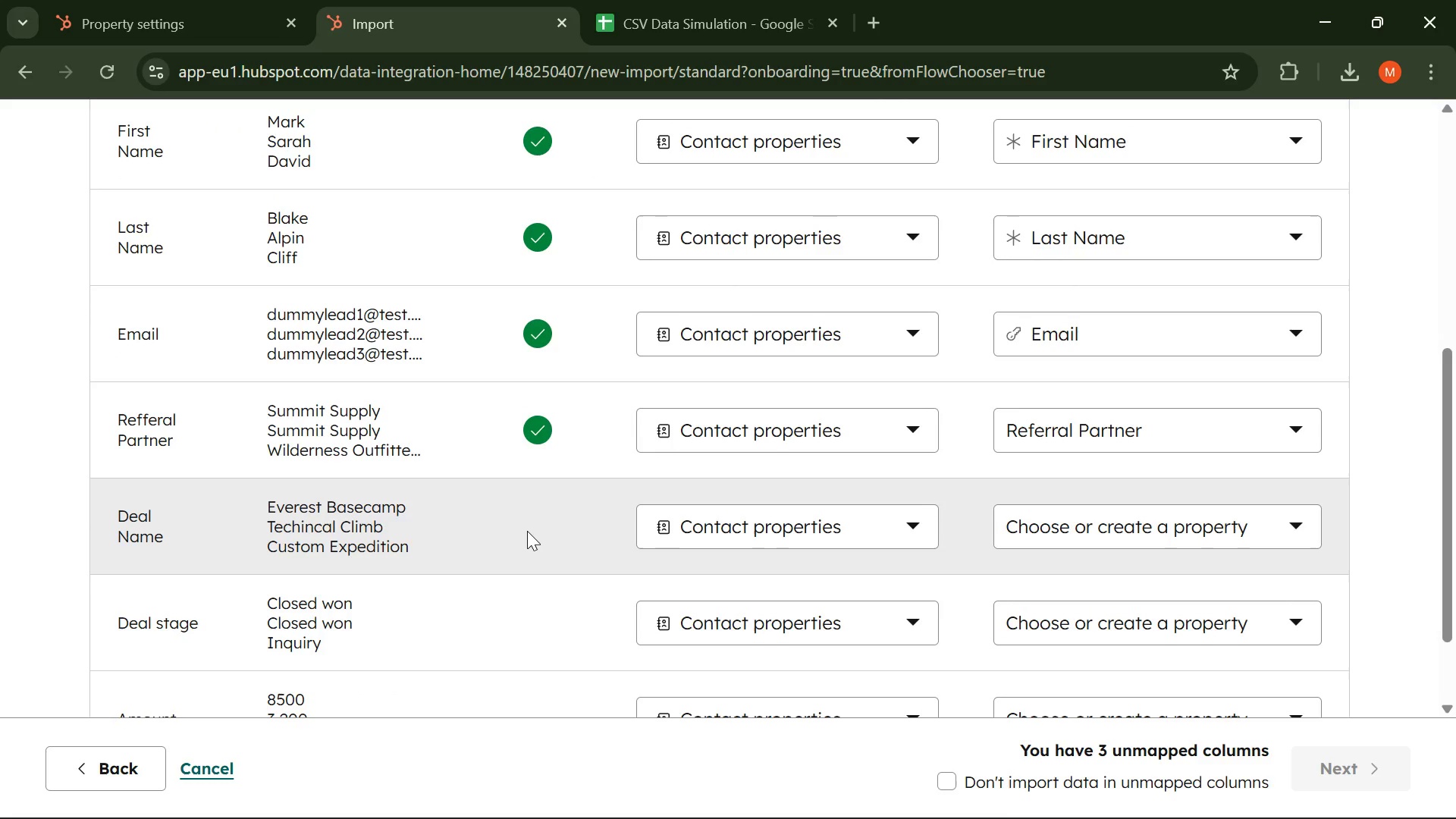 
left_click([527, 531])
 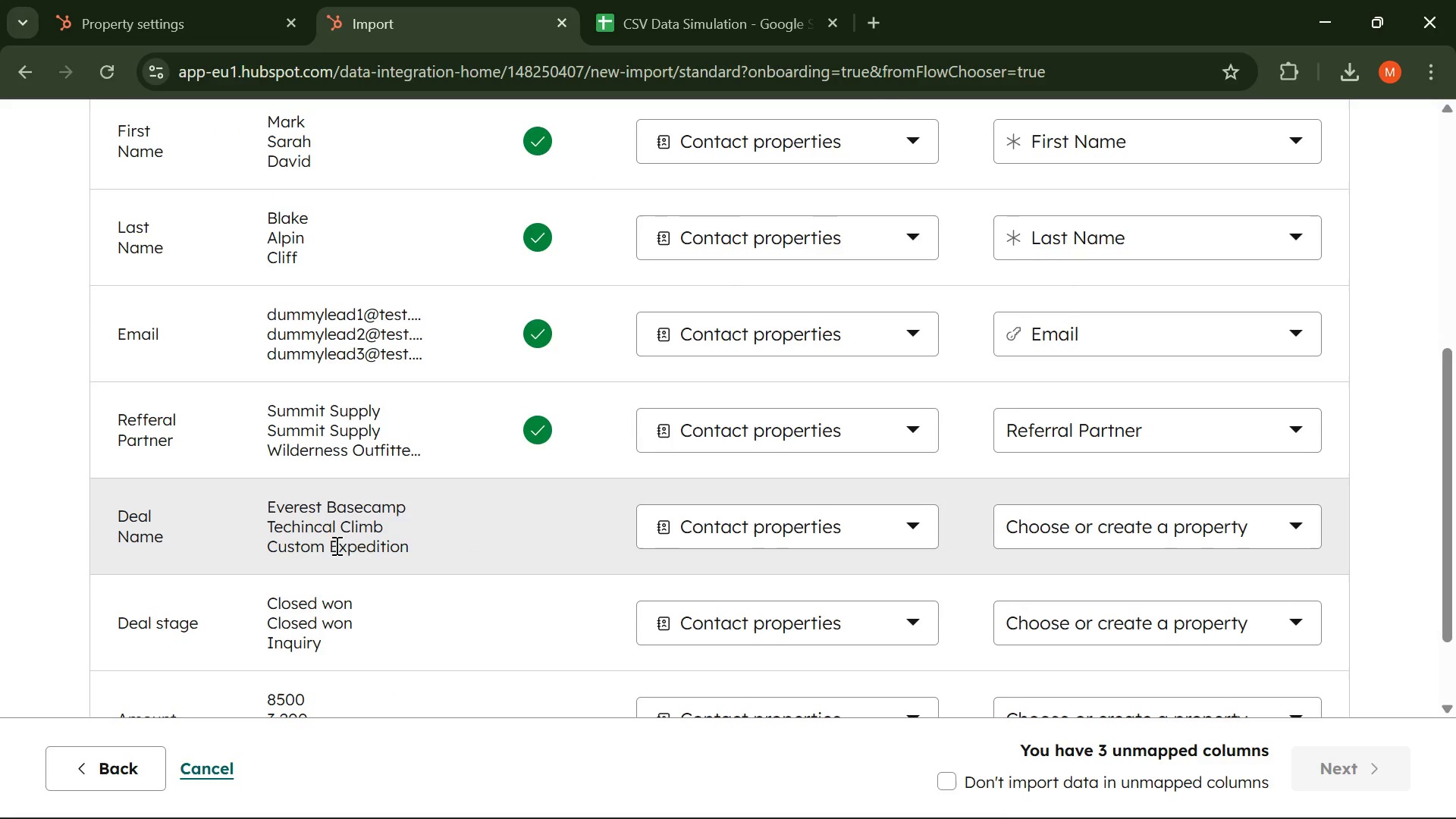 
left_click([332, 545])
 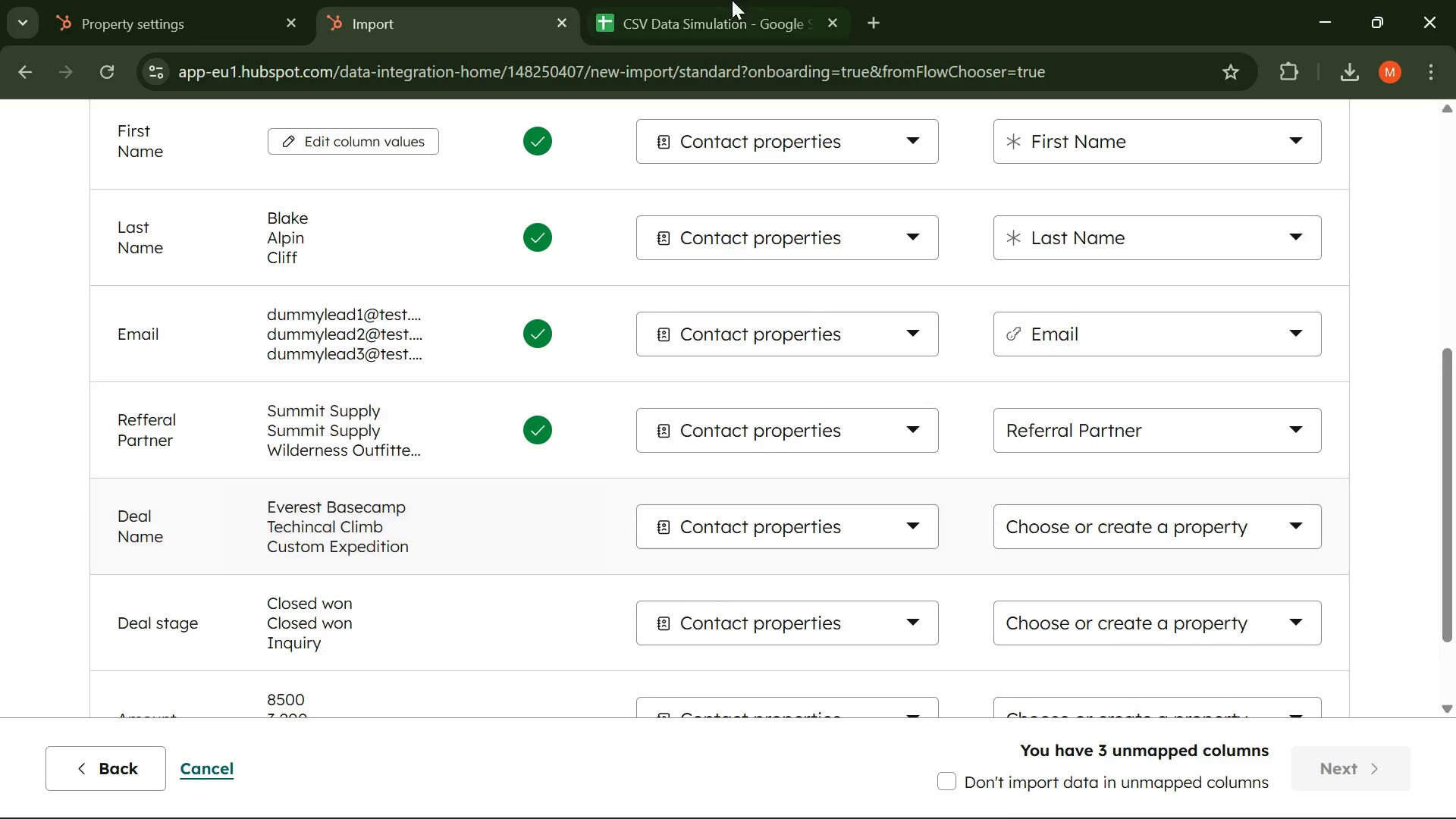 
left_click([720, 0])
 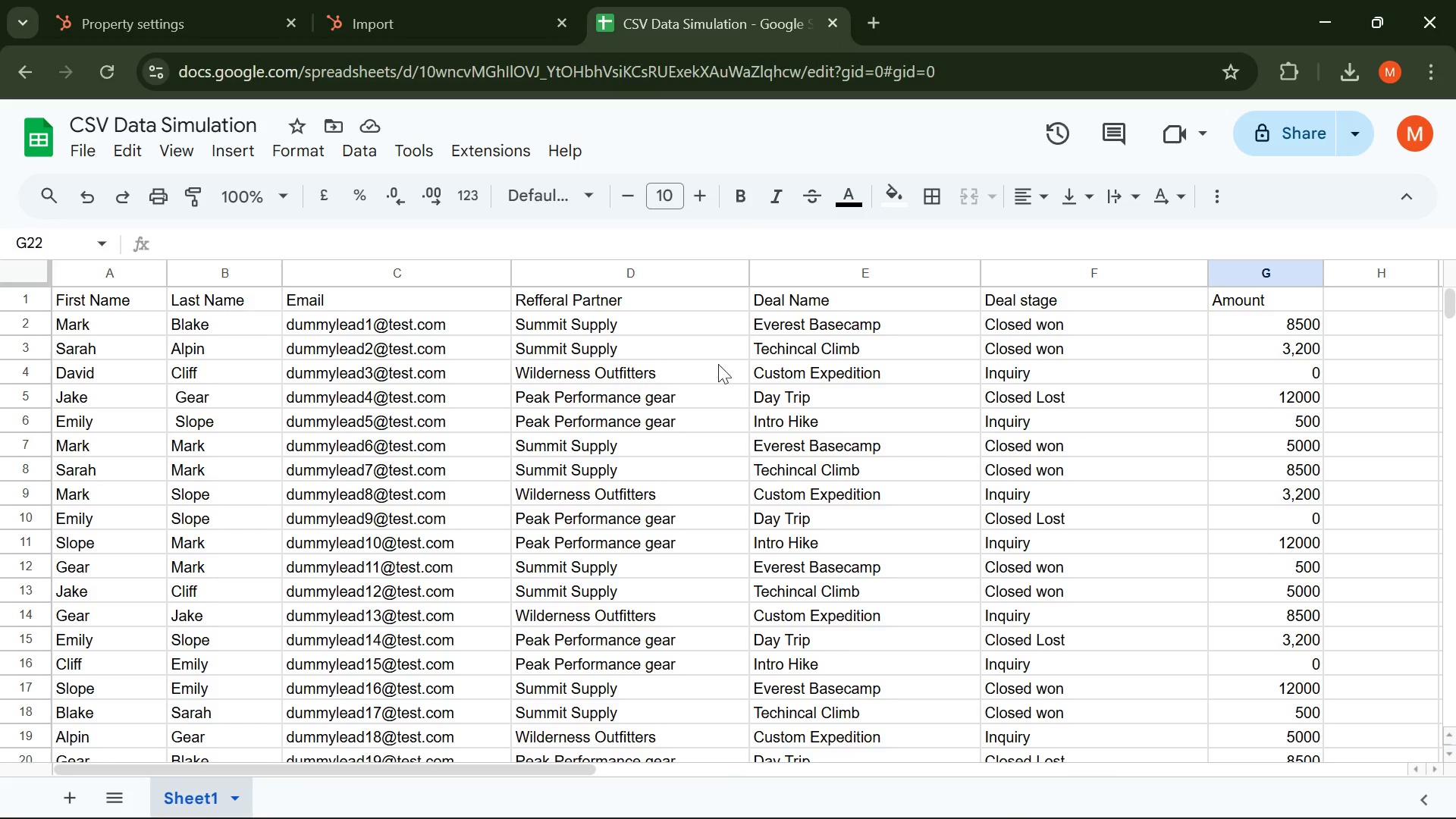 
scroll: coordinate [674, 331], scroll_direction: up, amount: 1.0
 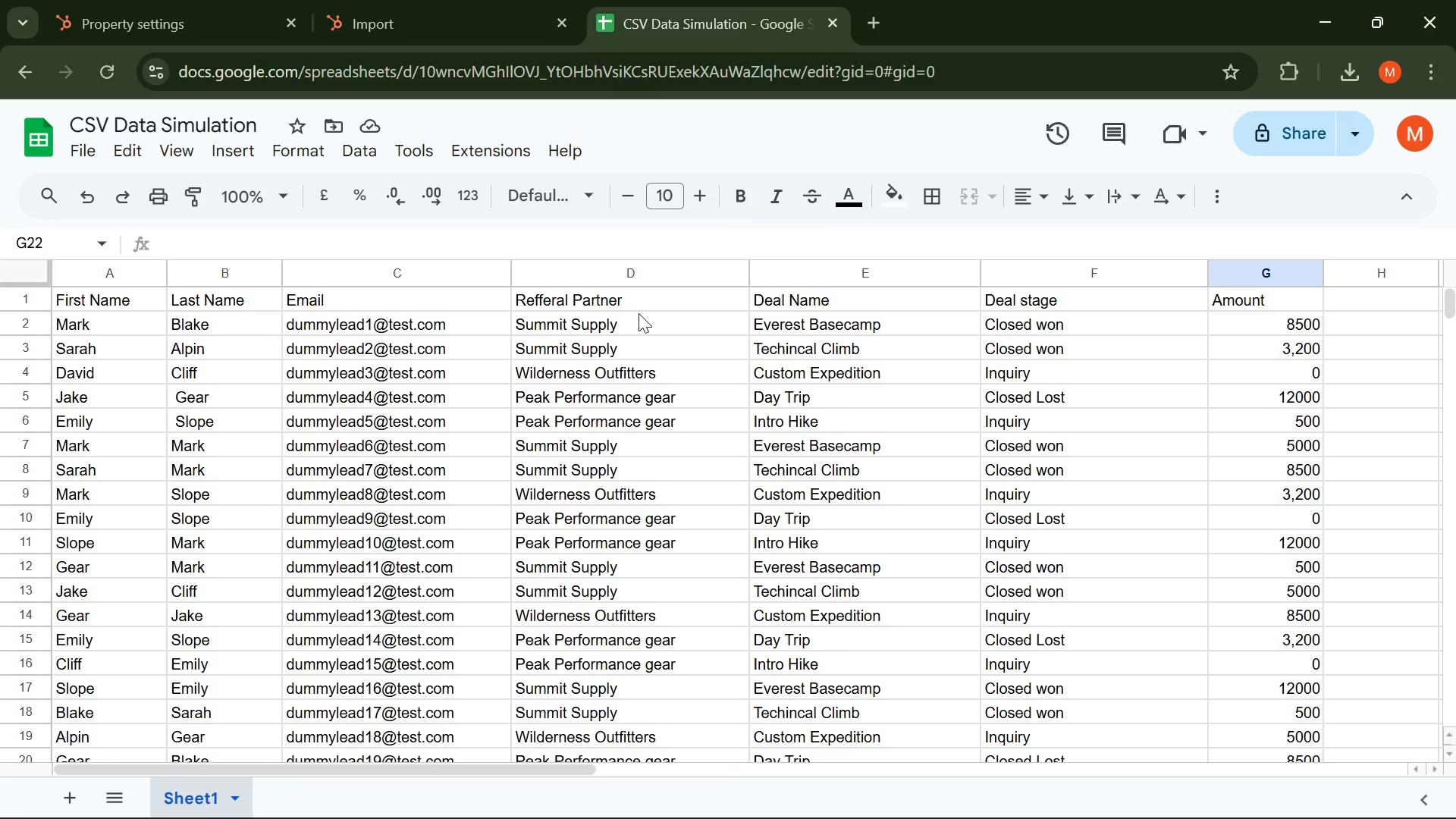 
left_click([428, 0])
 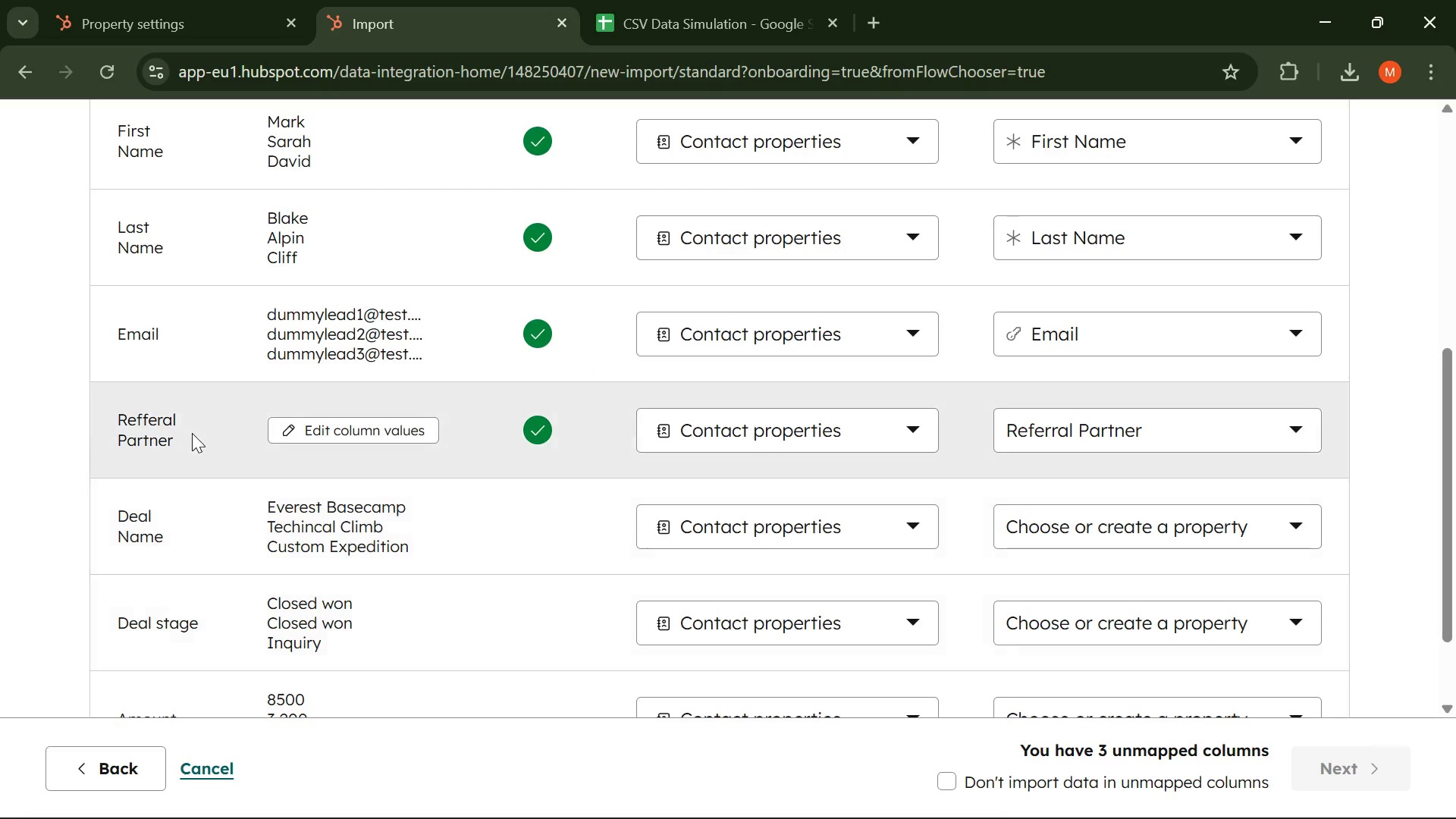 
scroll: coordinate [192, 431], scroll_direction: down, amount: 1.0
 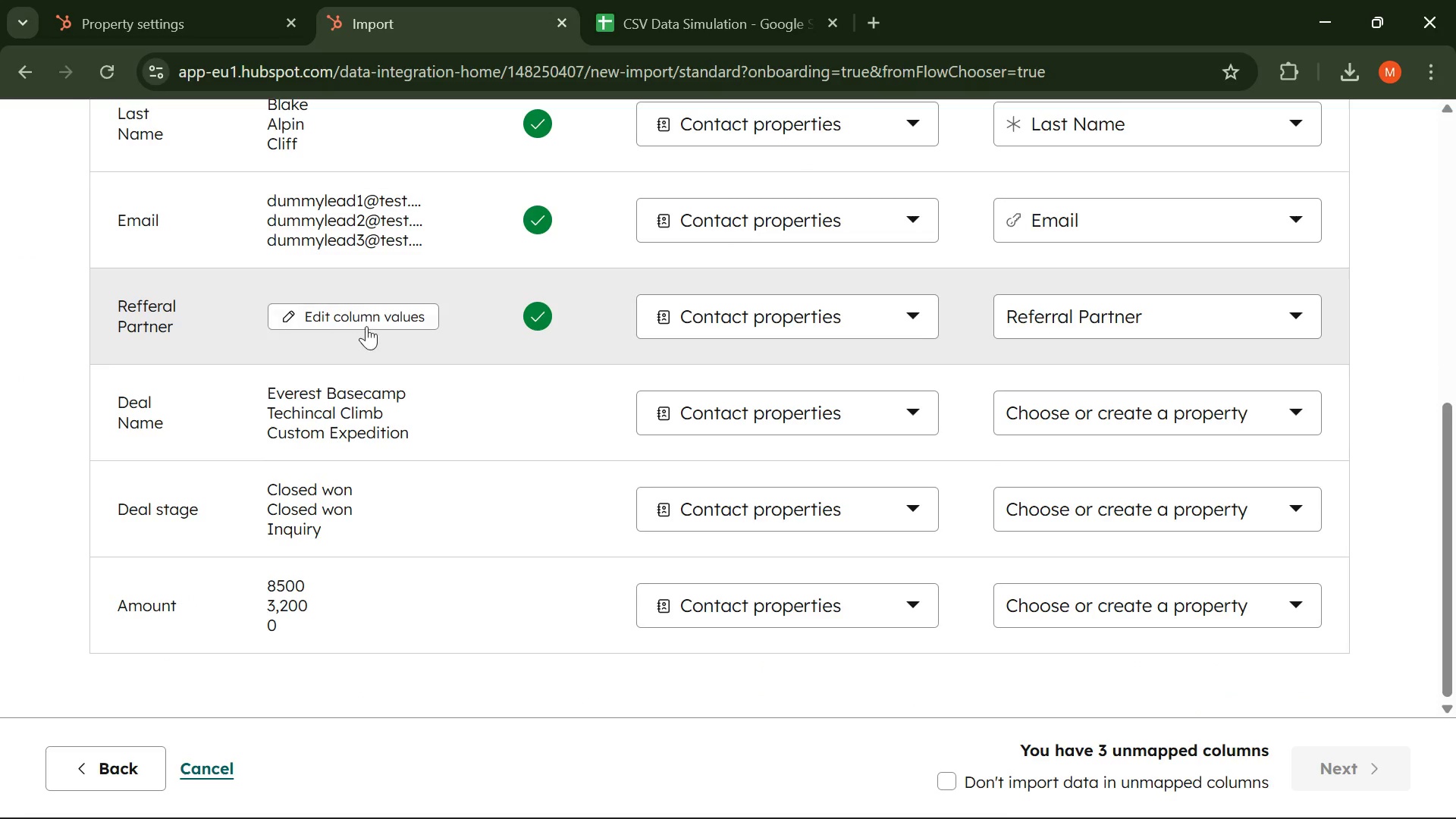 
left_click([365, 318])
 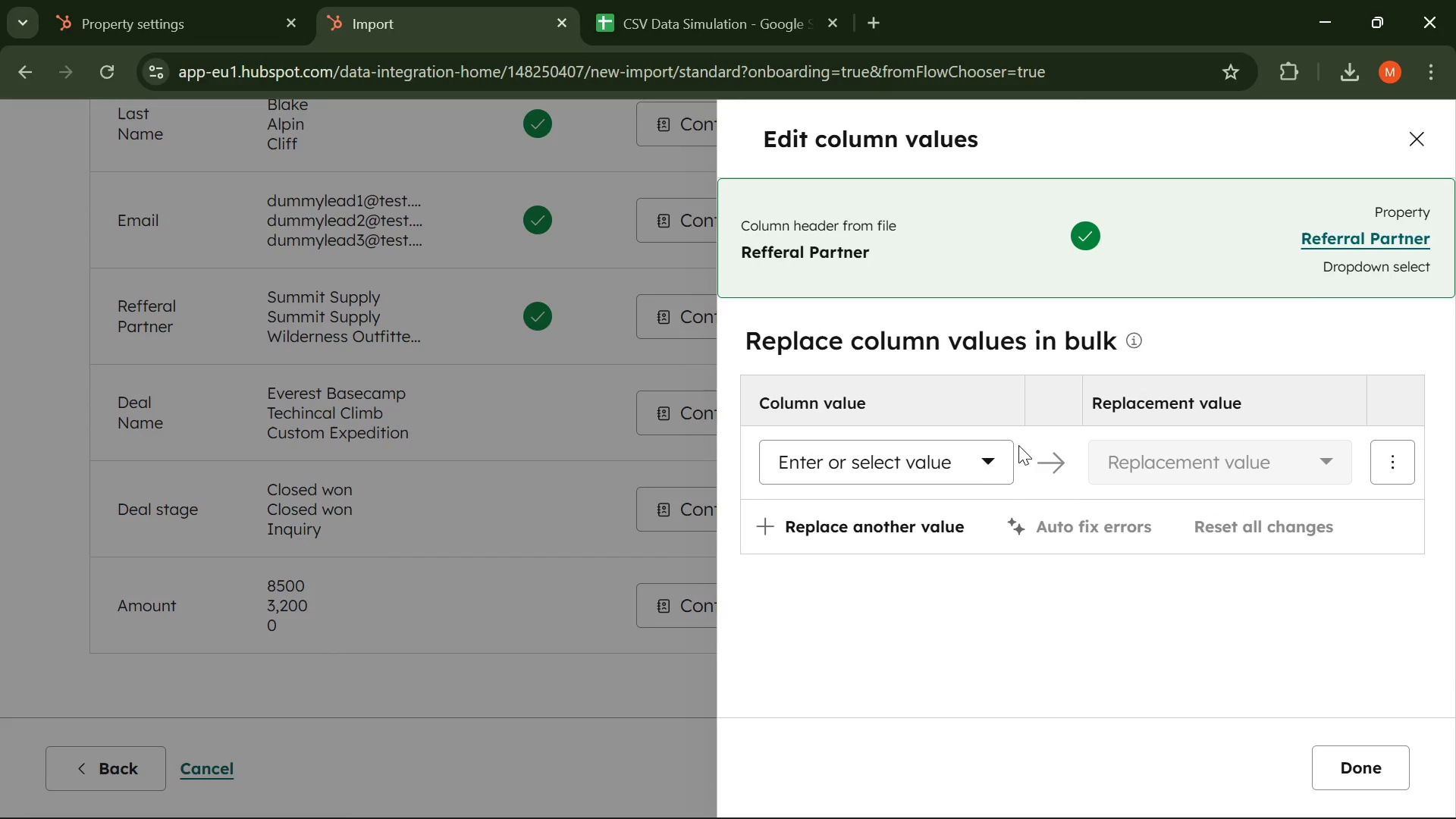 
left_click([869, 466])
 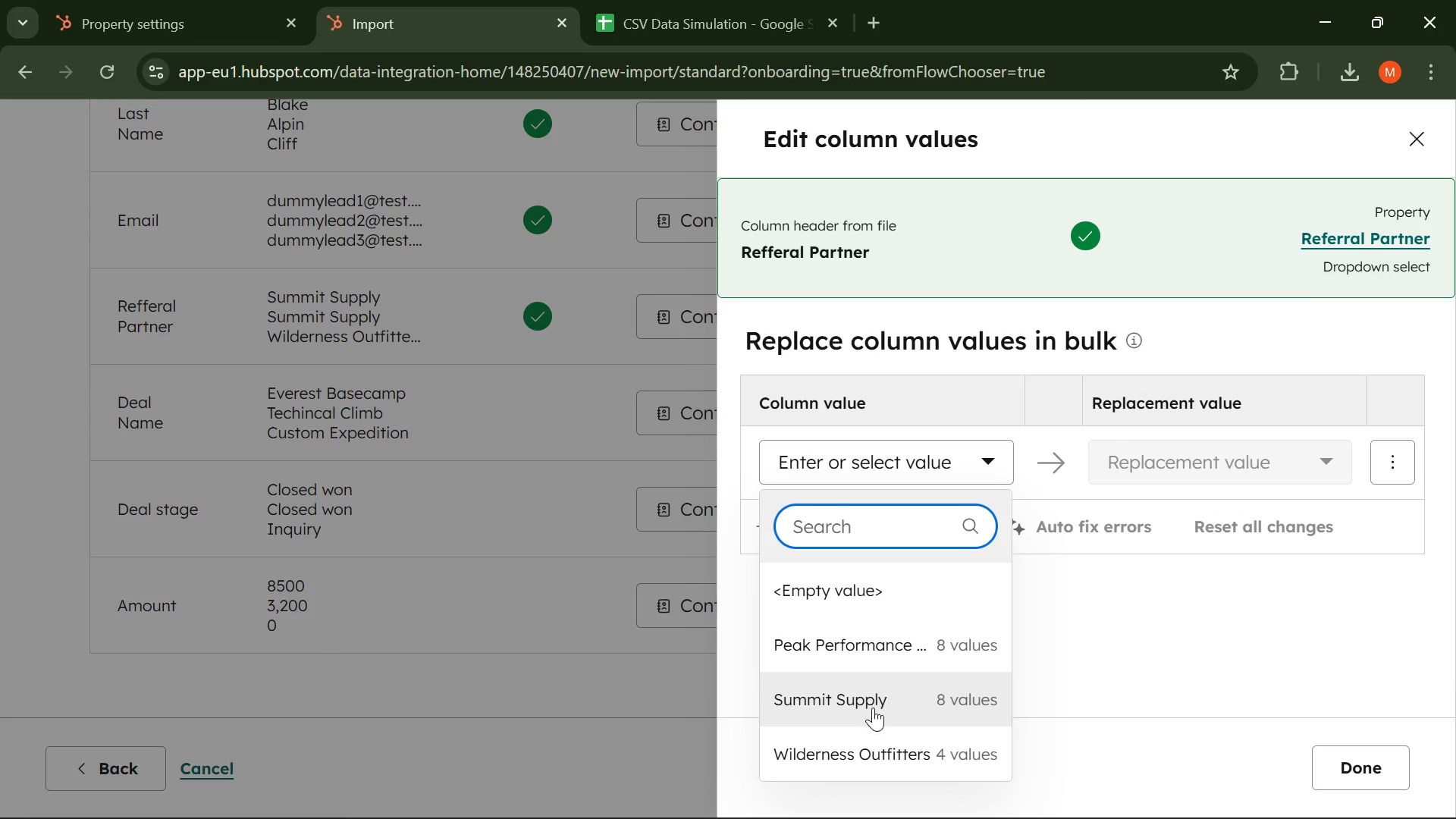 
mouse_move([855, 570])
 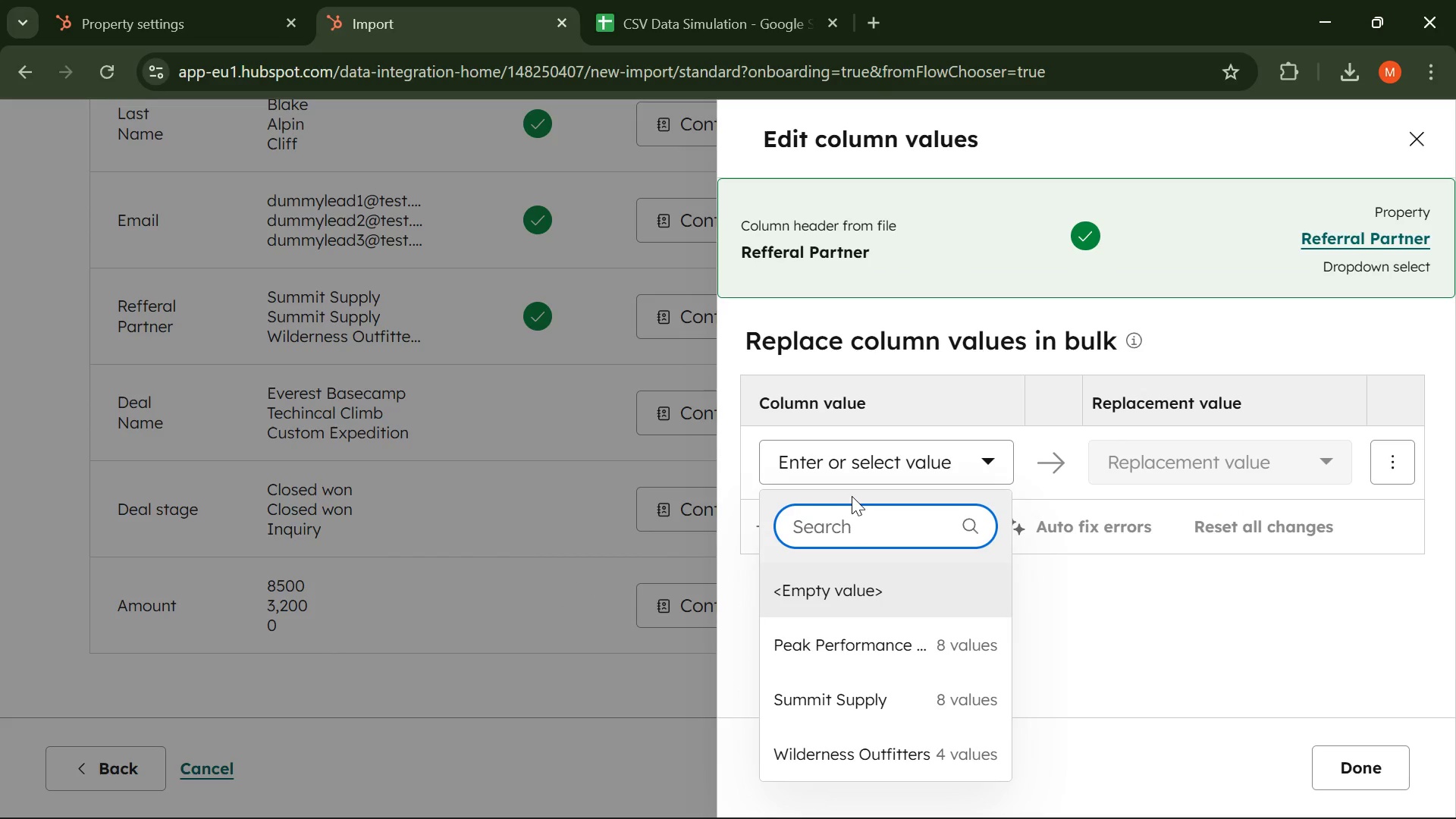 
type(ev)
 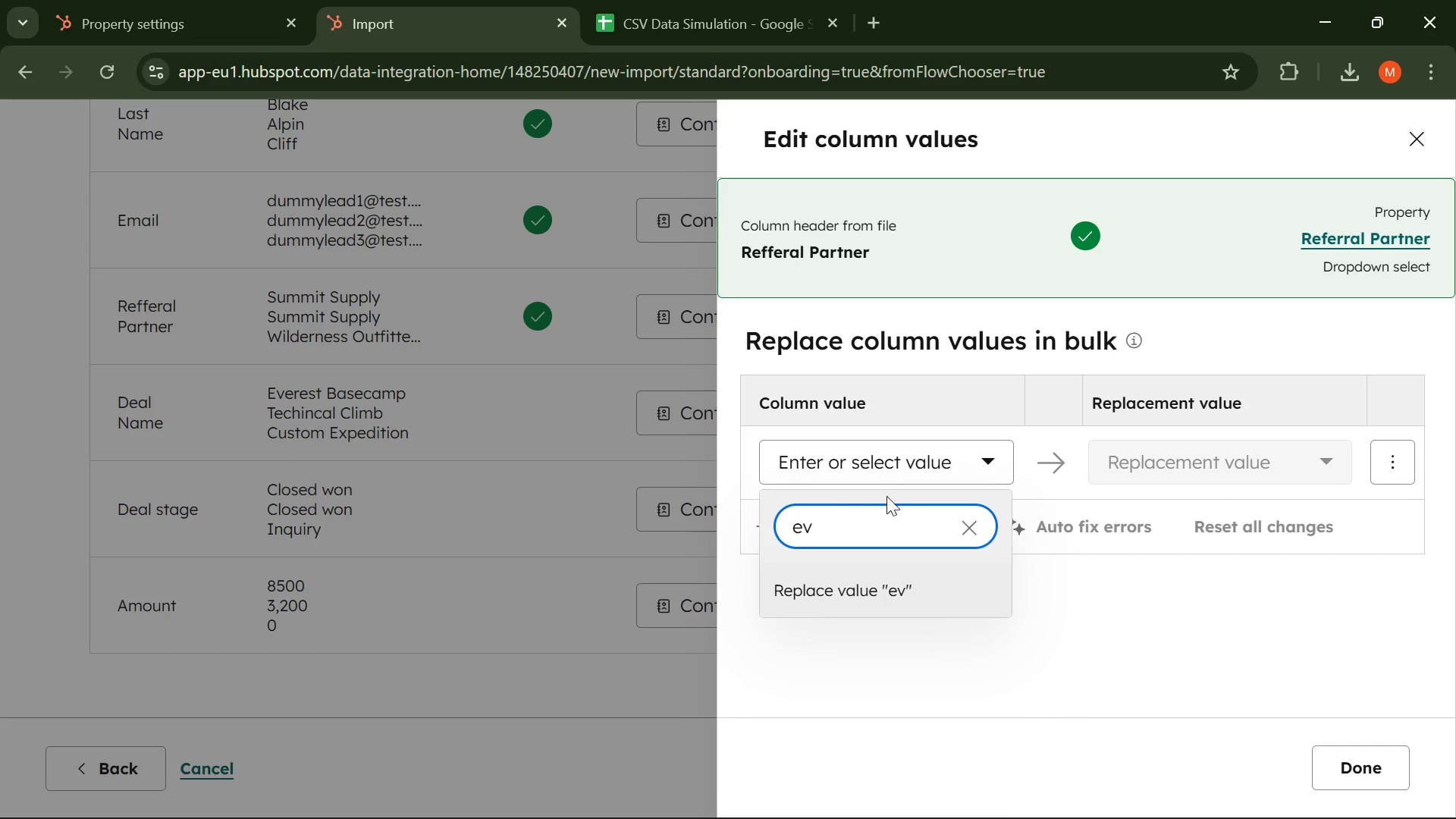 
left_click([981, 526])
 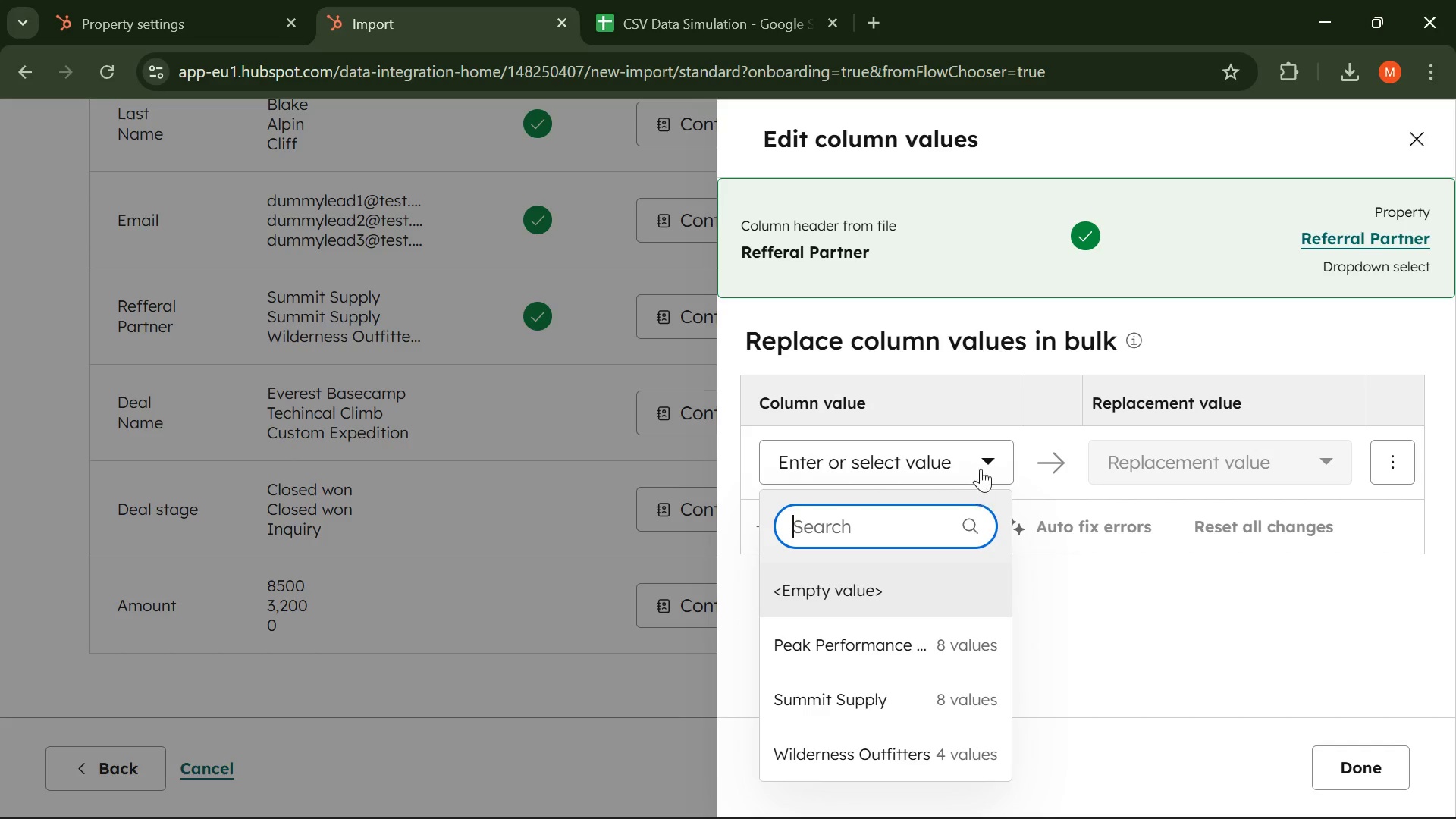 
left_click([982, 464])
 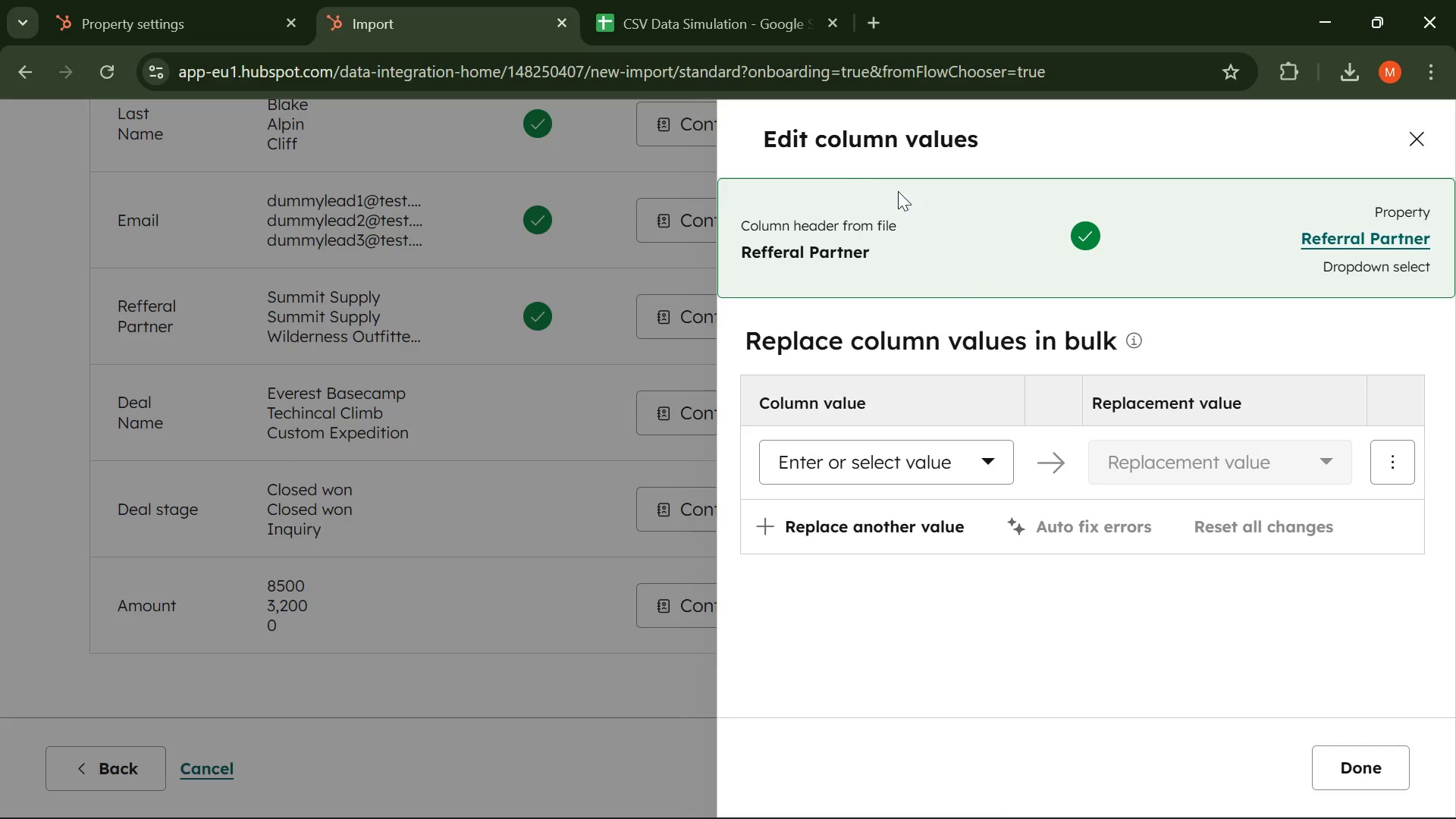 
wait(7.16)
 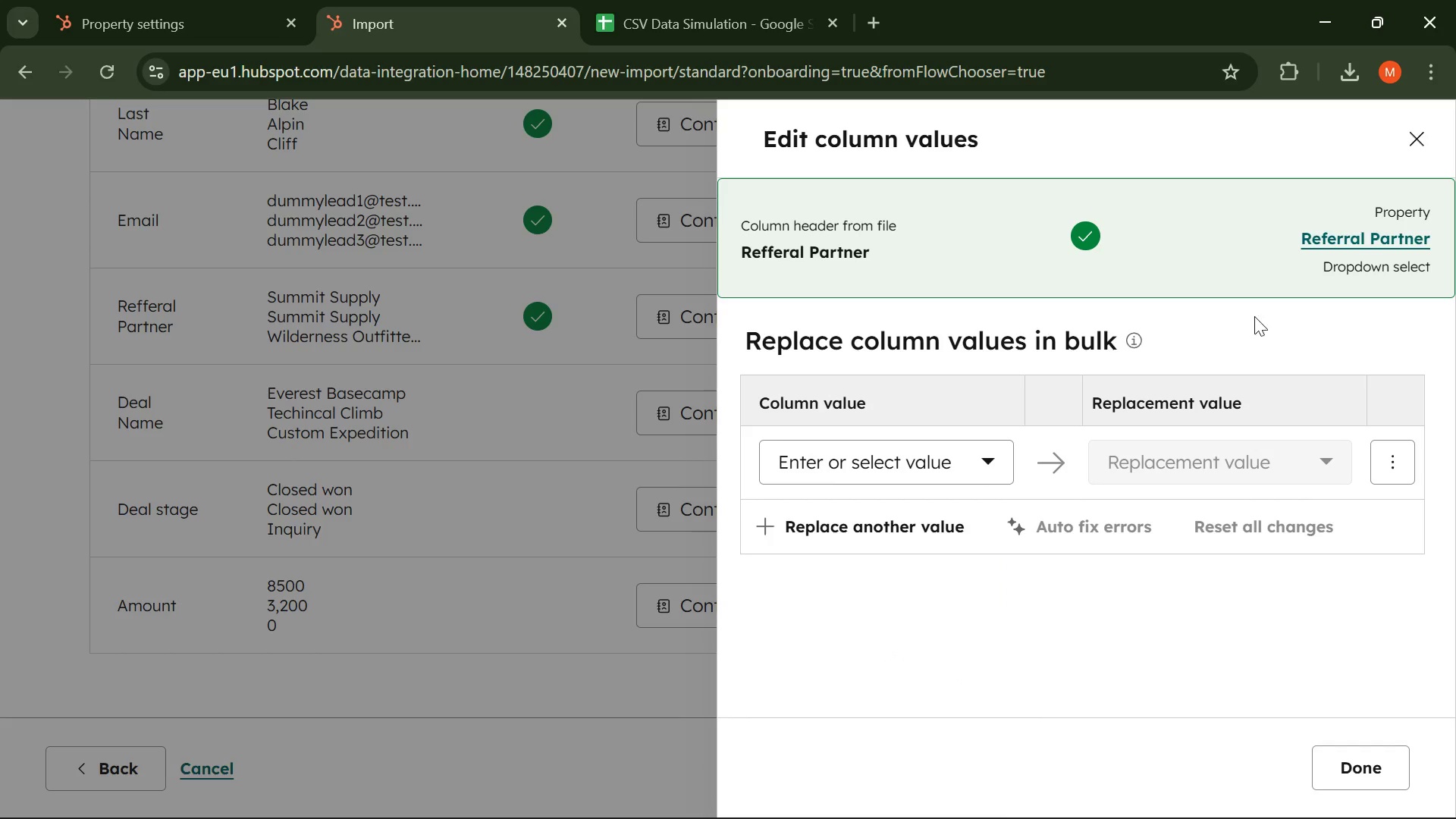 
scroll: coordinate [1131, 520], scroll_direction: down, amount: 1.0
 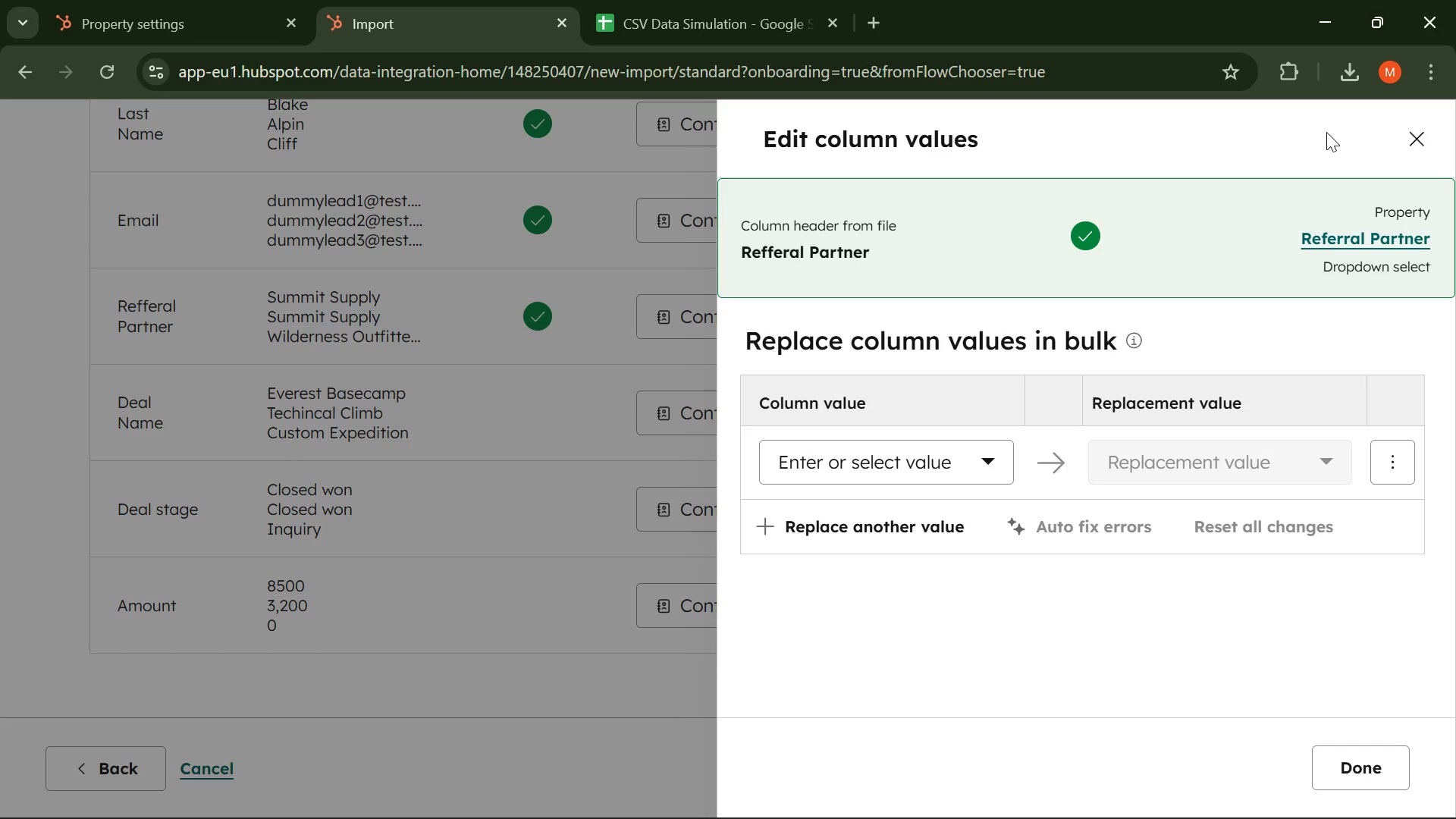 
left_click([1409, 137])
 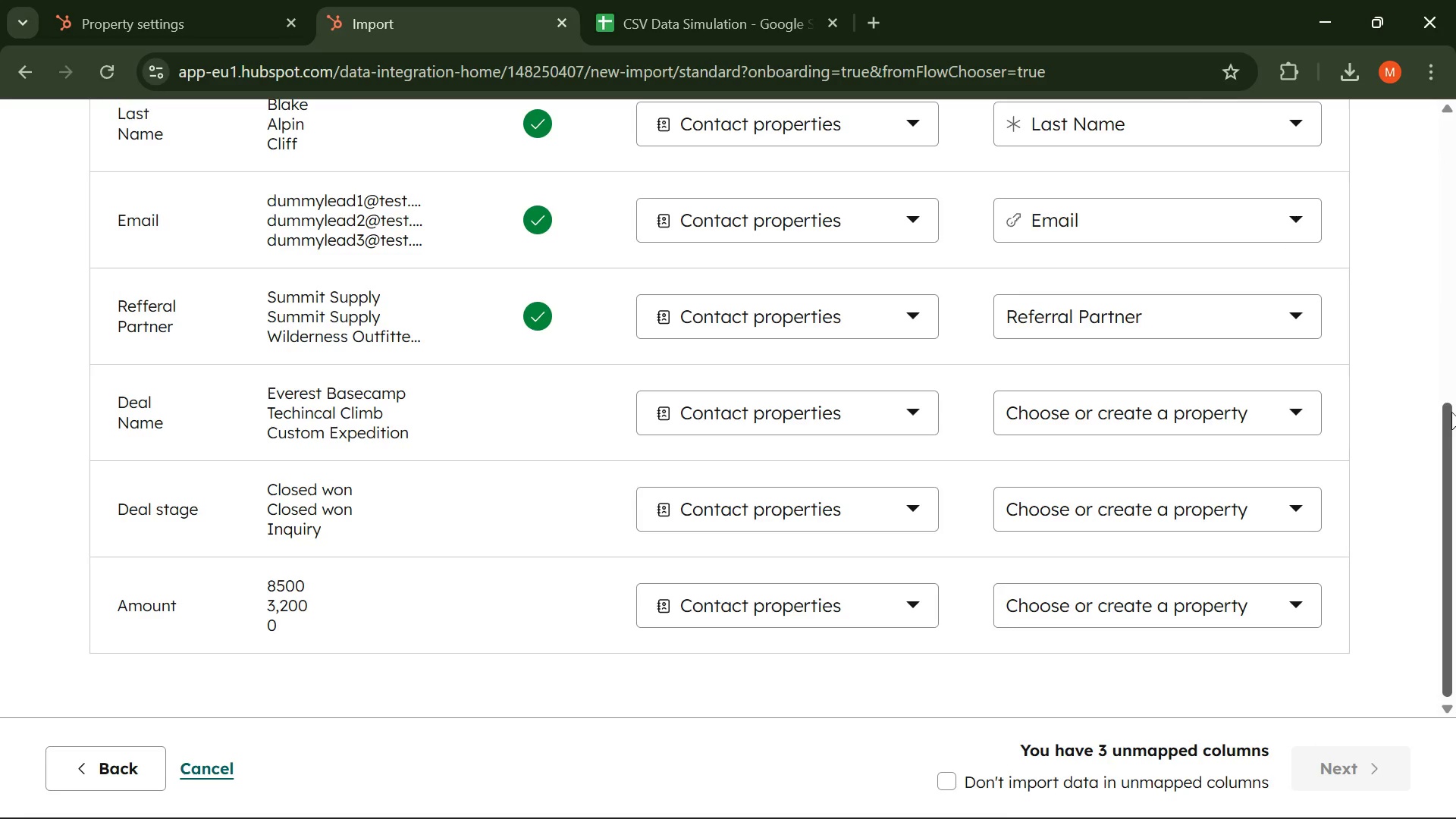 
wait(21.88)
 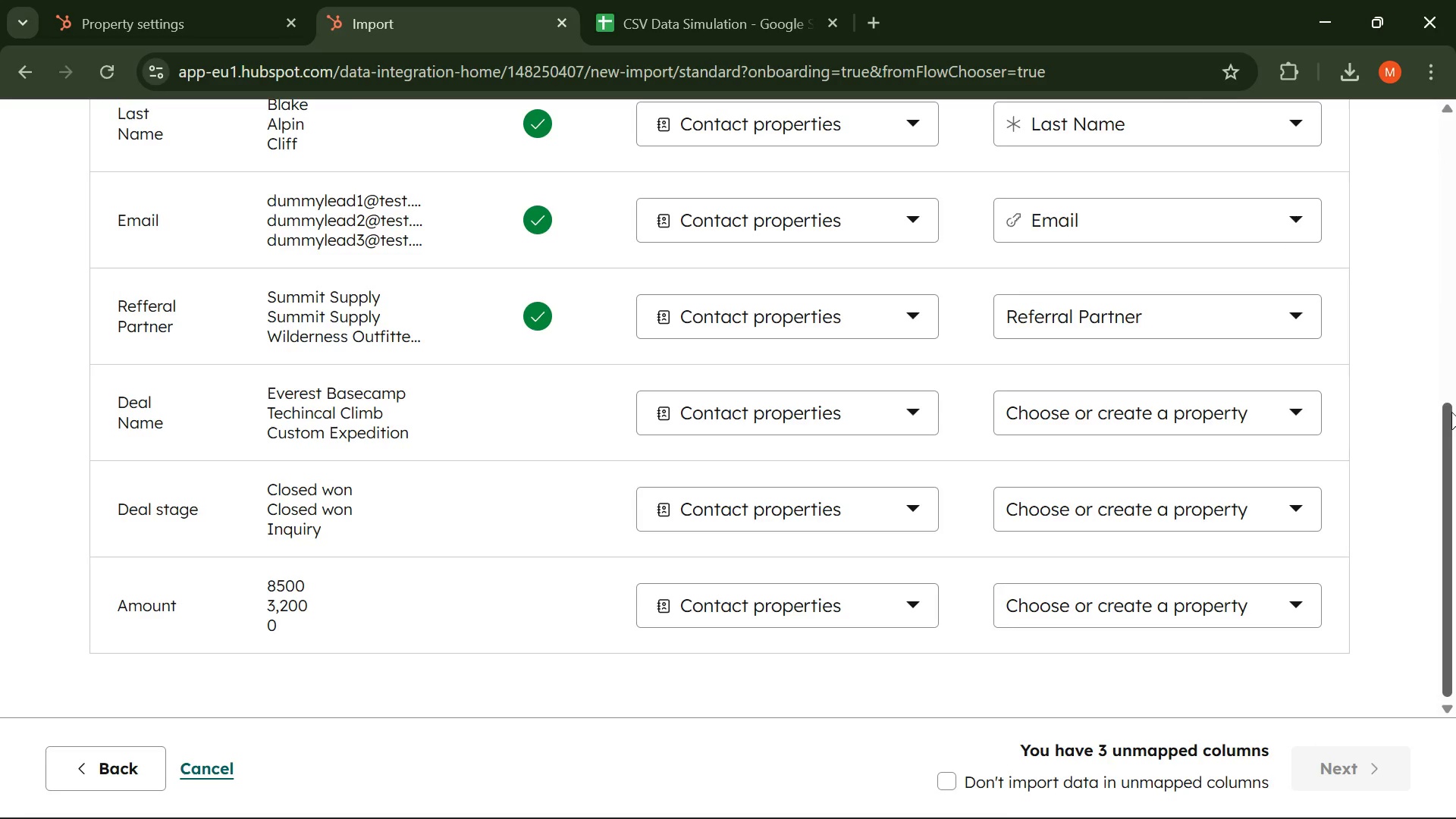 
scroll: coordinate [428, 369], scroll_direction: up, amount: 3.0
 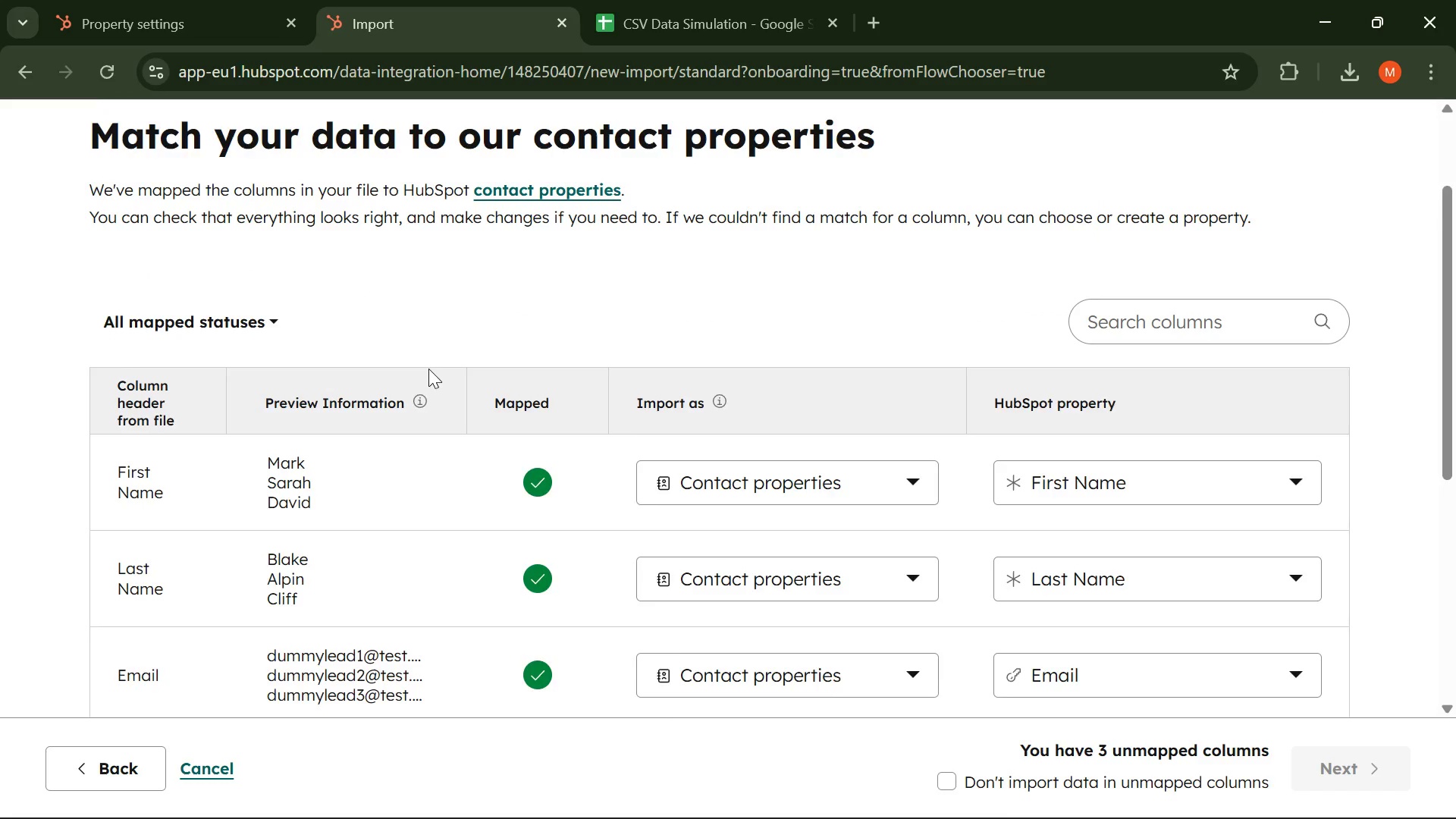 
scroll: coordinate [428, 369], scroll_direction: none, amount: 0.0
 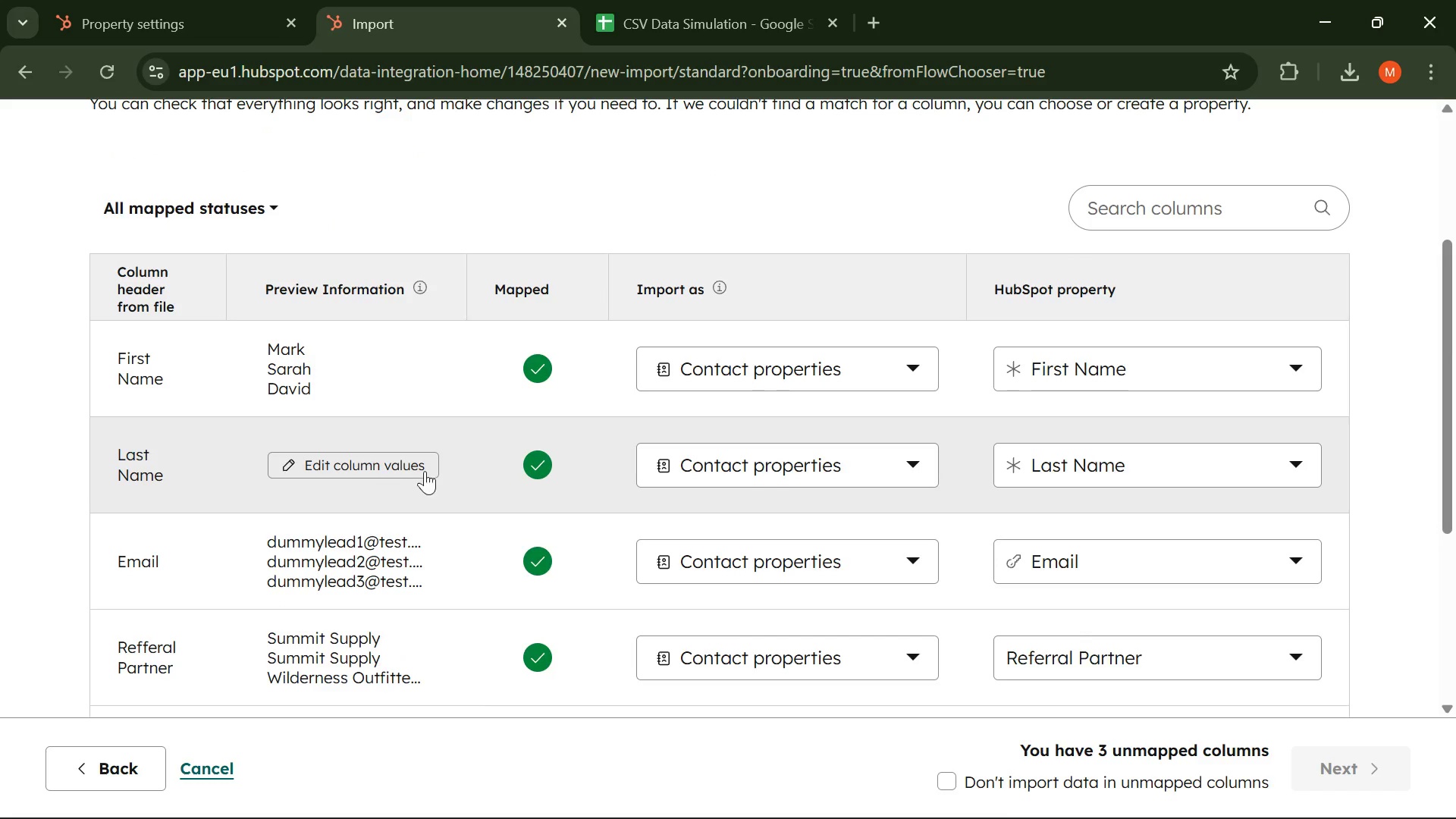 
scroll: coordinate [257, 514], scroll_direction: down, amount: 2.0
 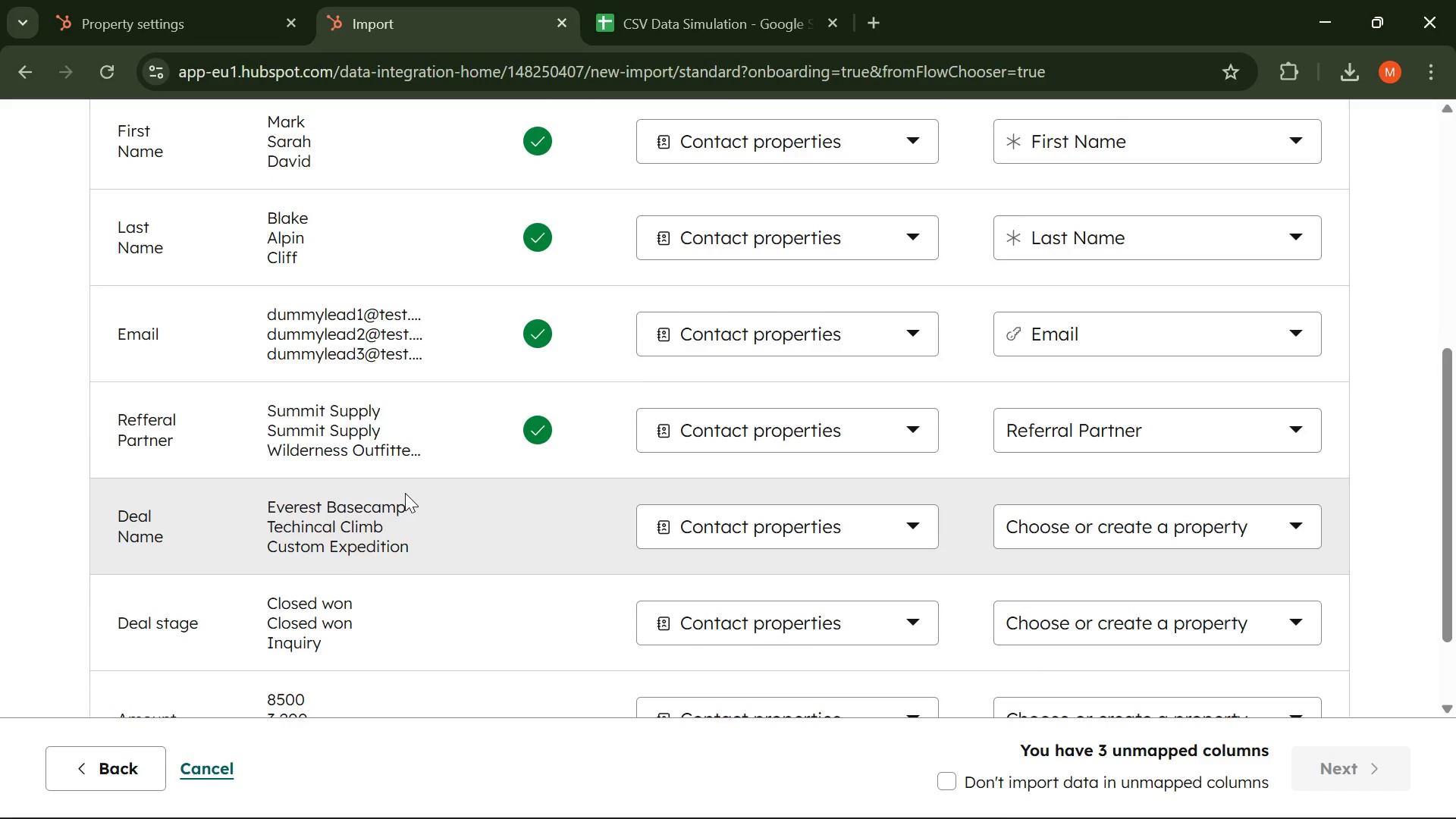 
wait(21.14)
 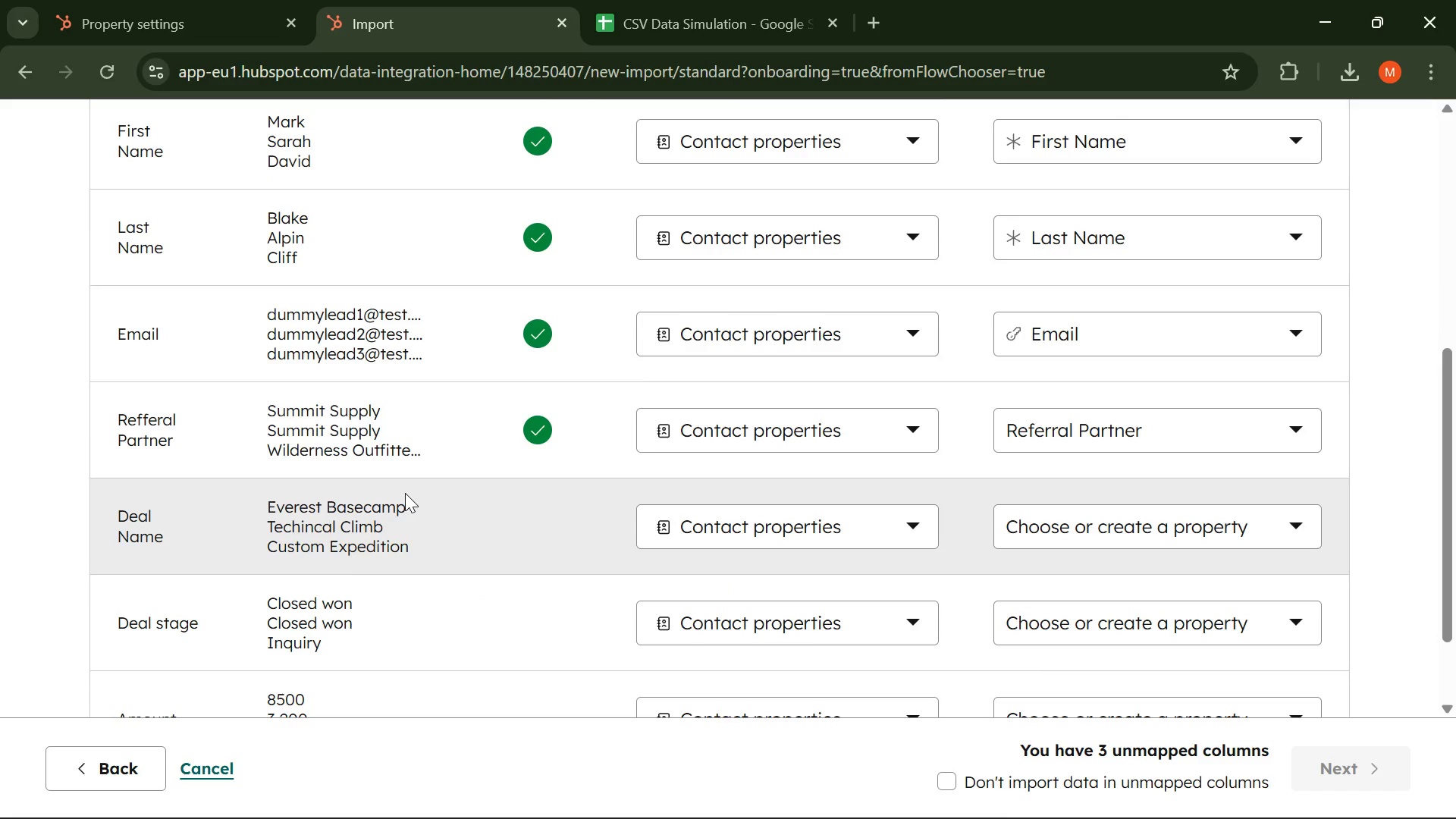 
left_click_drag(start_coordinate=[883, 519], to_coordinate=[879, 522])
 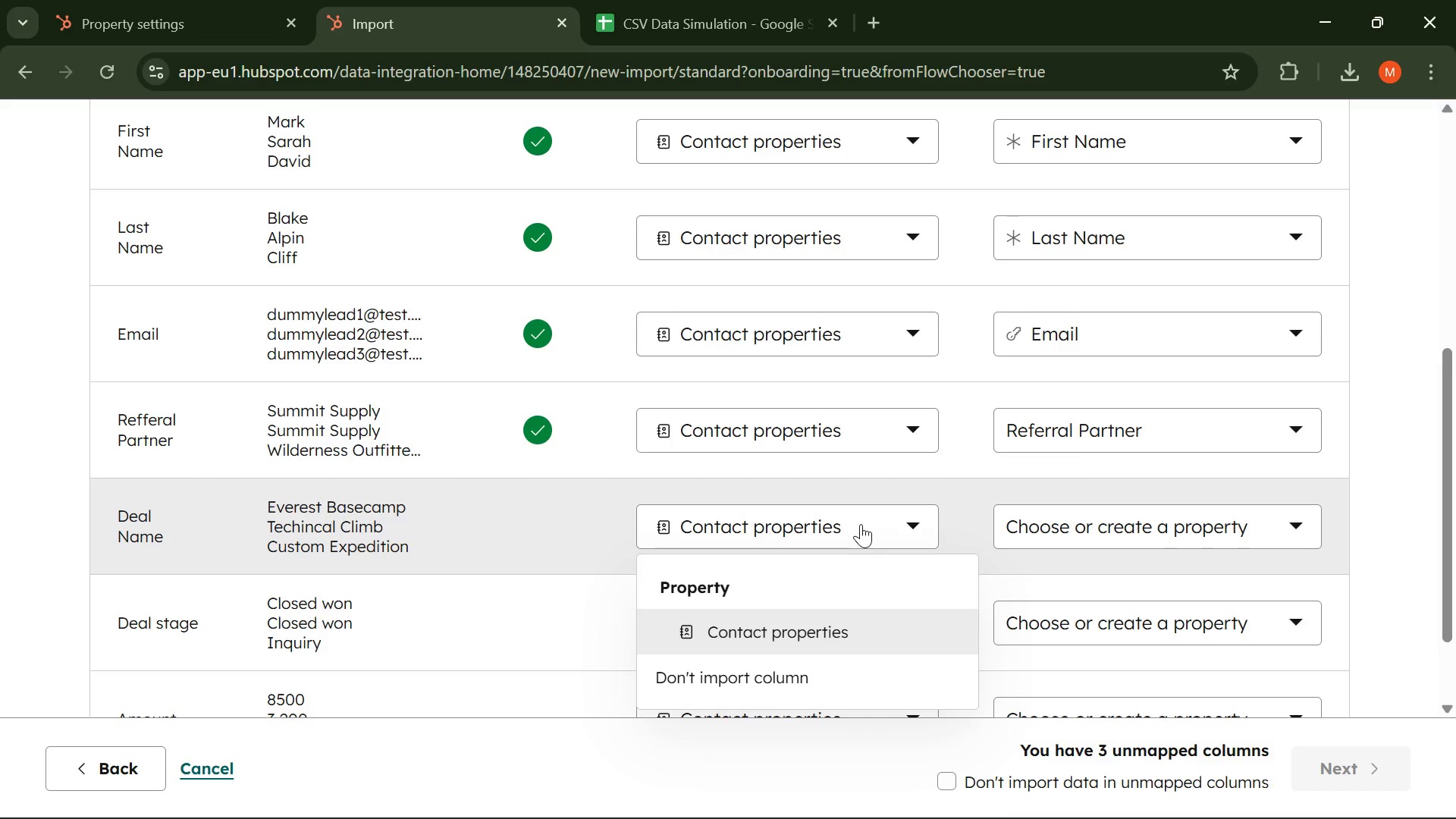 
wait(21.14)
 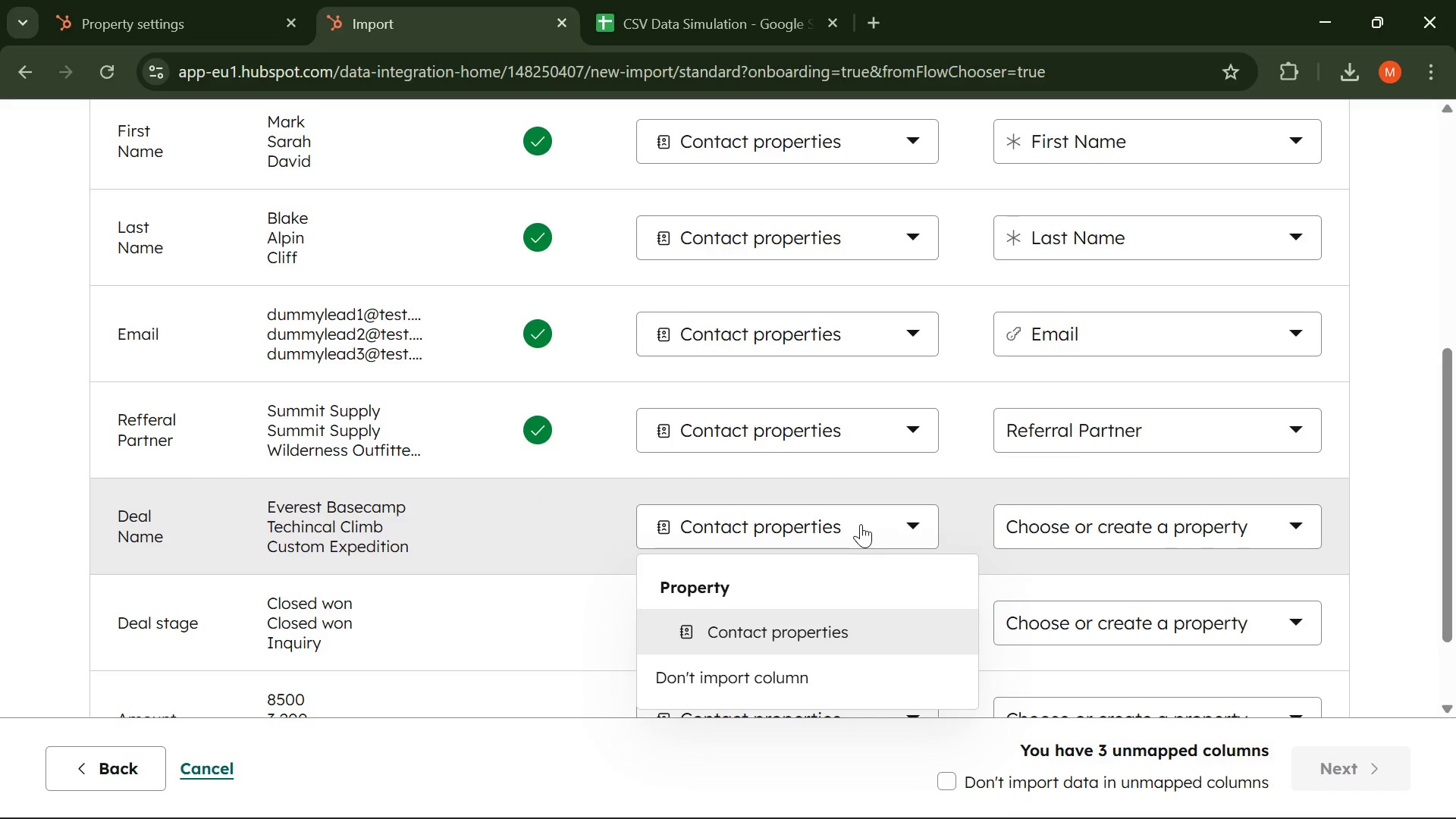 
scroll: coordinate [861, 524], scroll_direction: down, amount: 1.0
 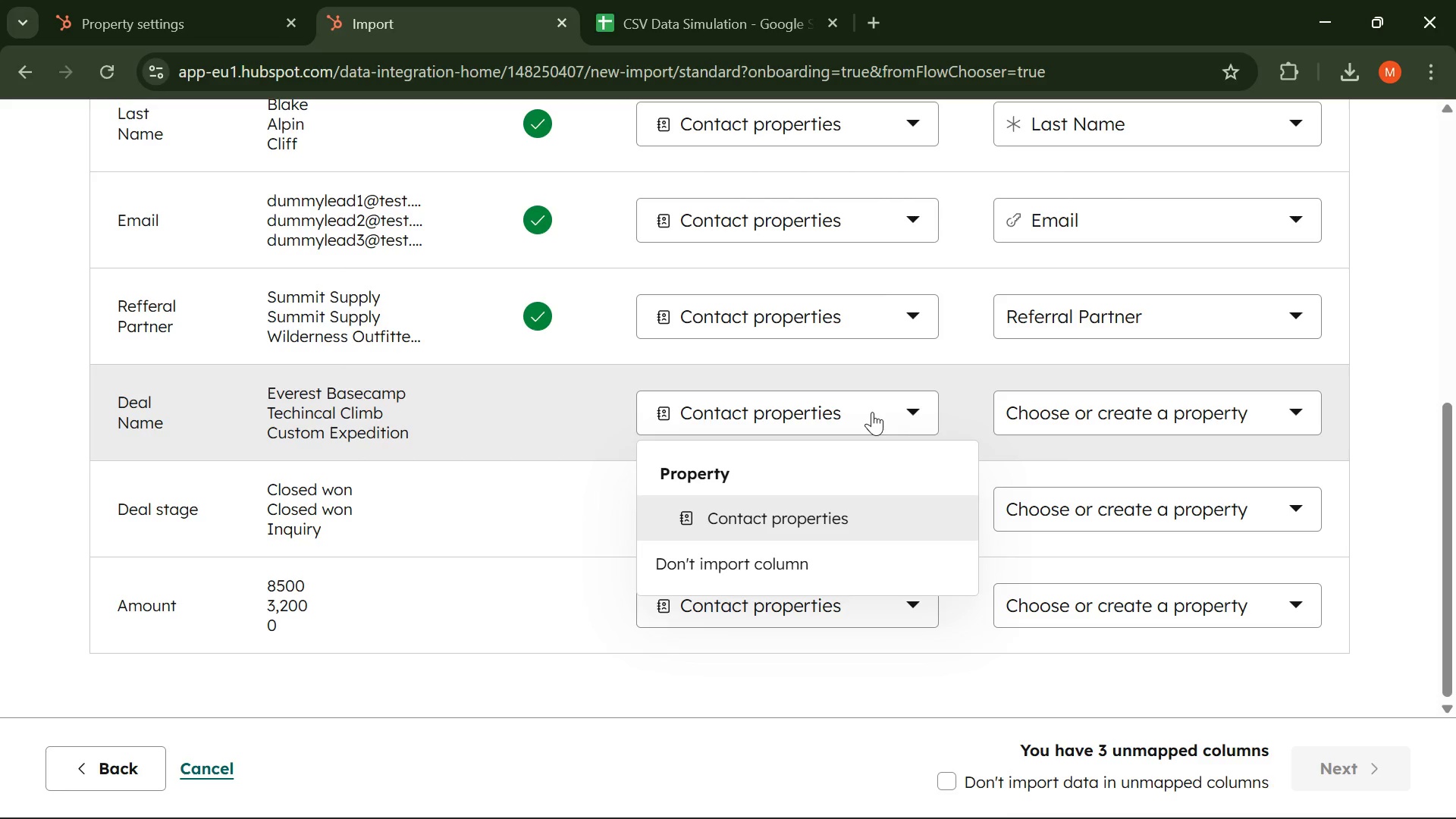 
wait(20.19)
 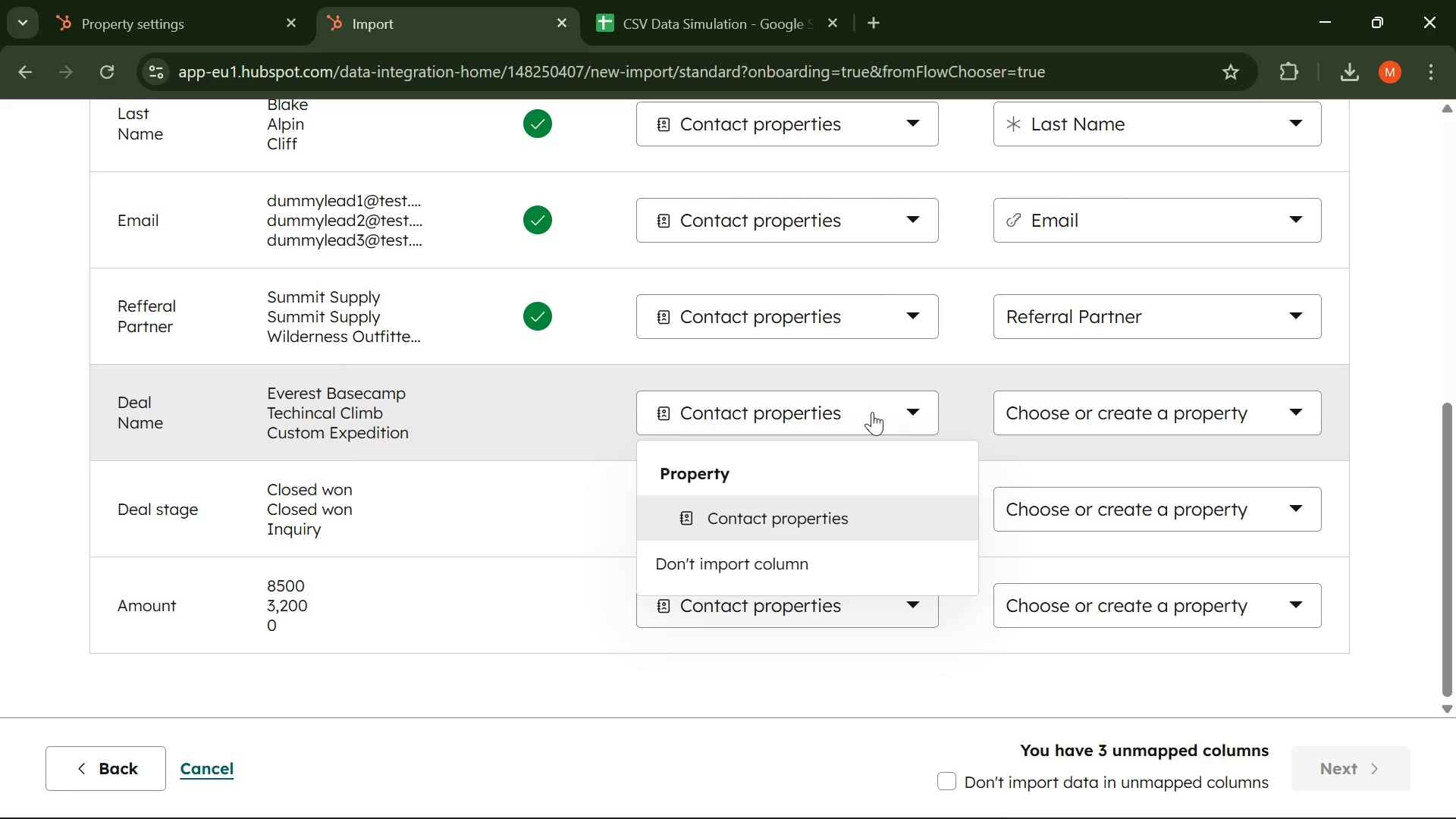 
left_click([872, 412])
 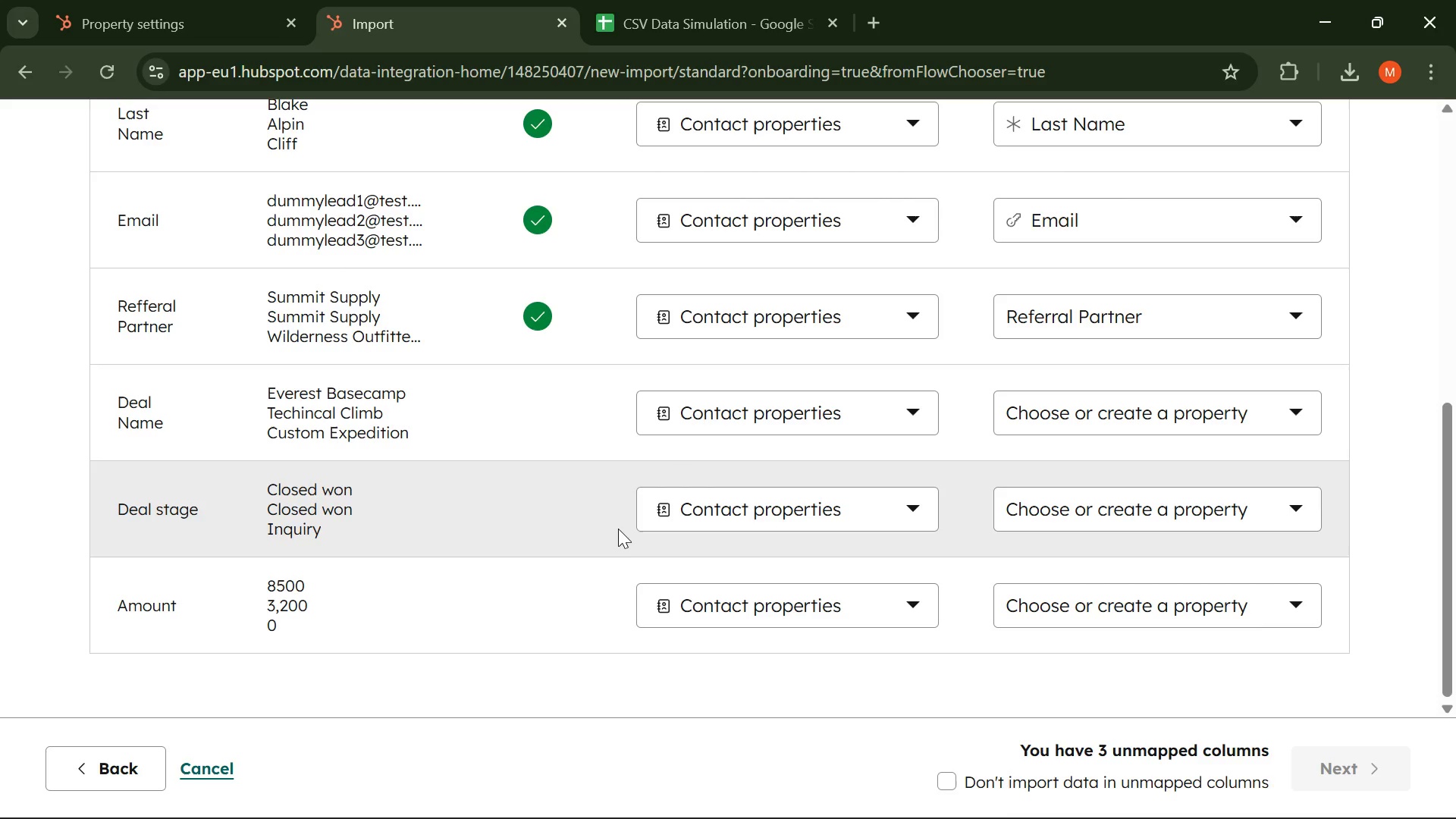 
scroll: coordinate [615, 529], scroll_direction: down, amount: 1.0
 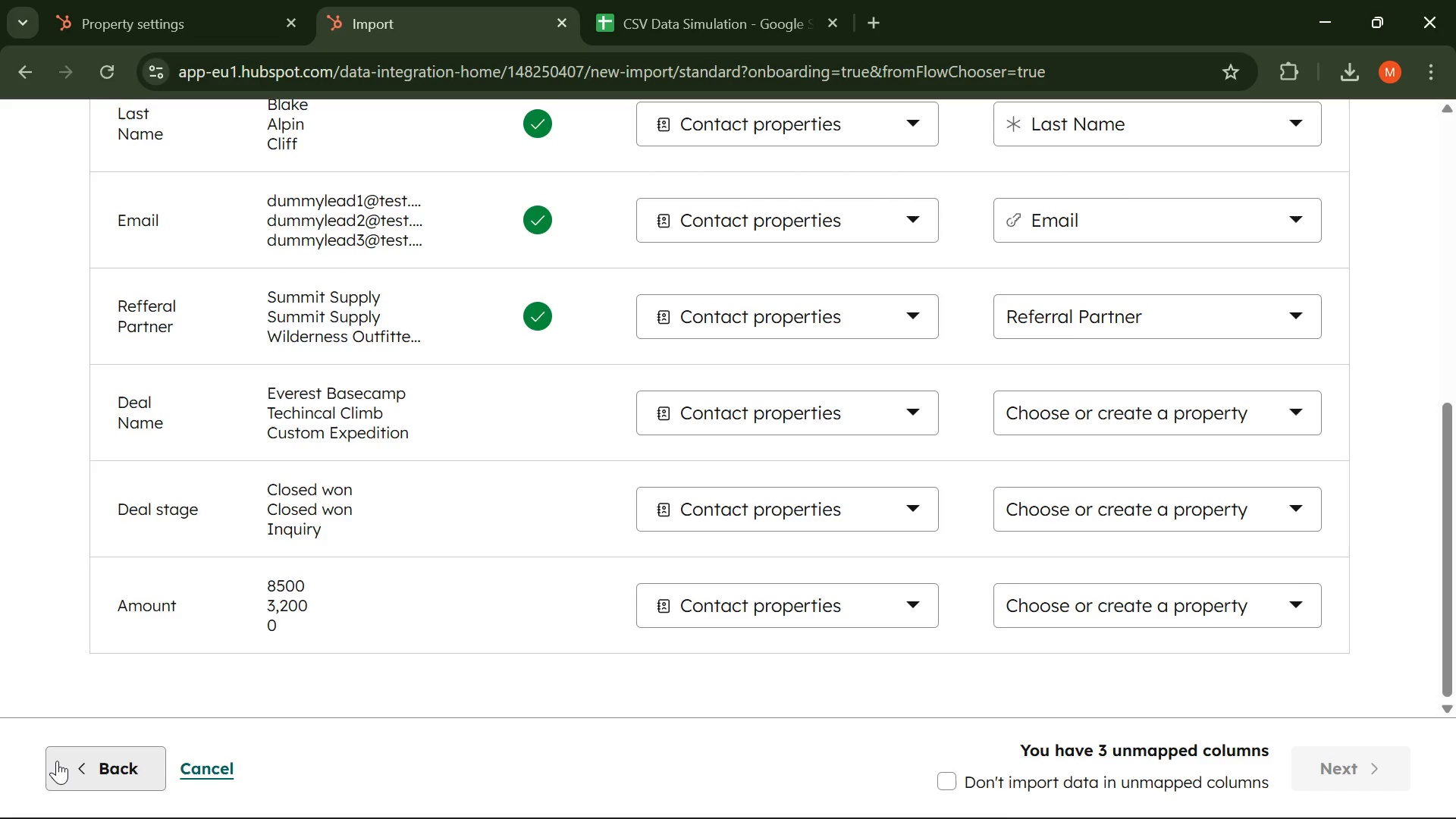 
wait(28.43)
 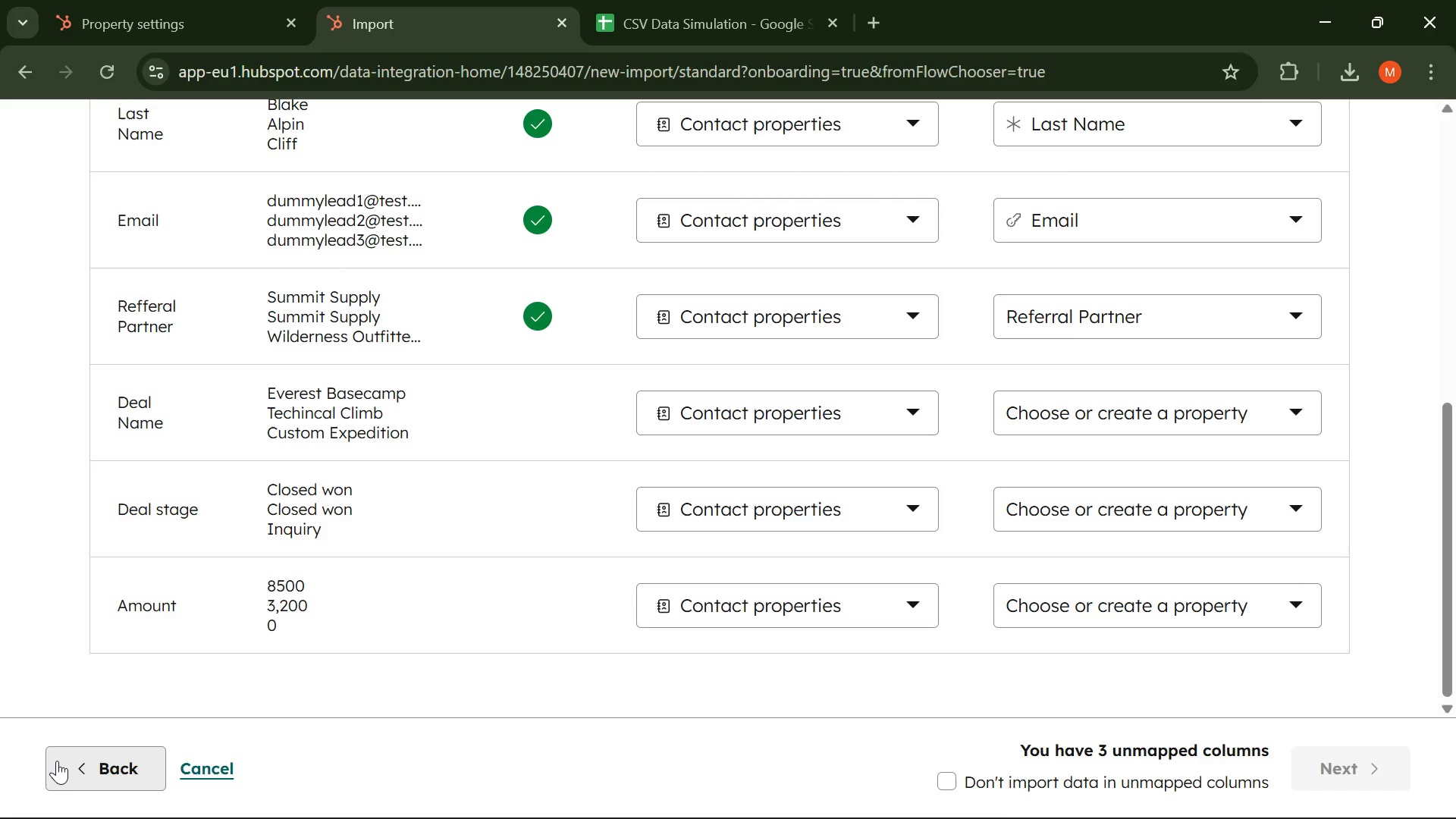 
left_click([101, 755])
 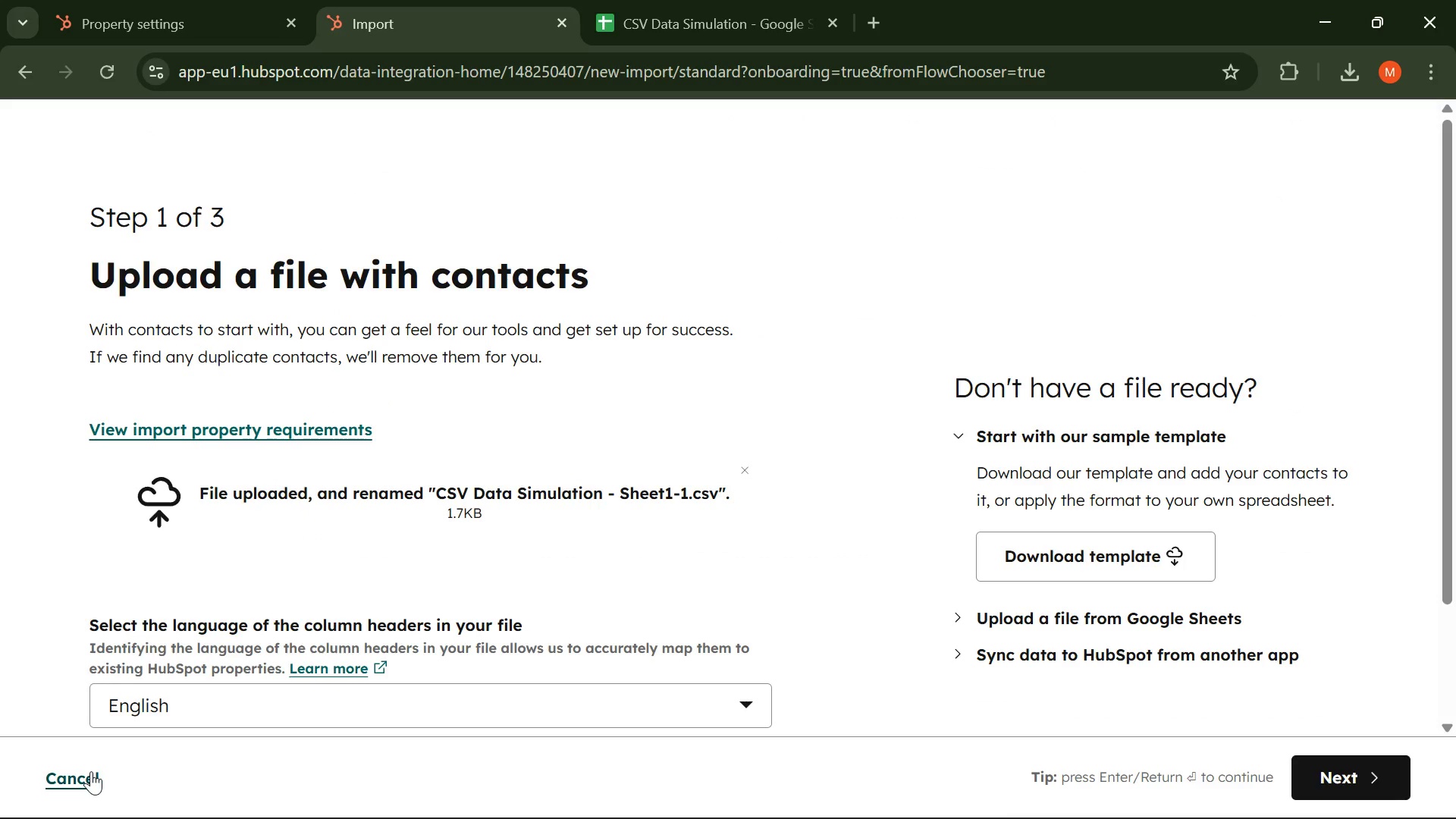 
left_click([91, 771])
 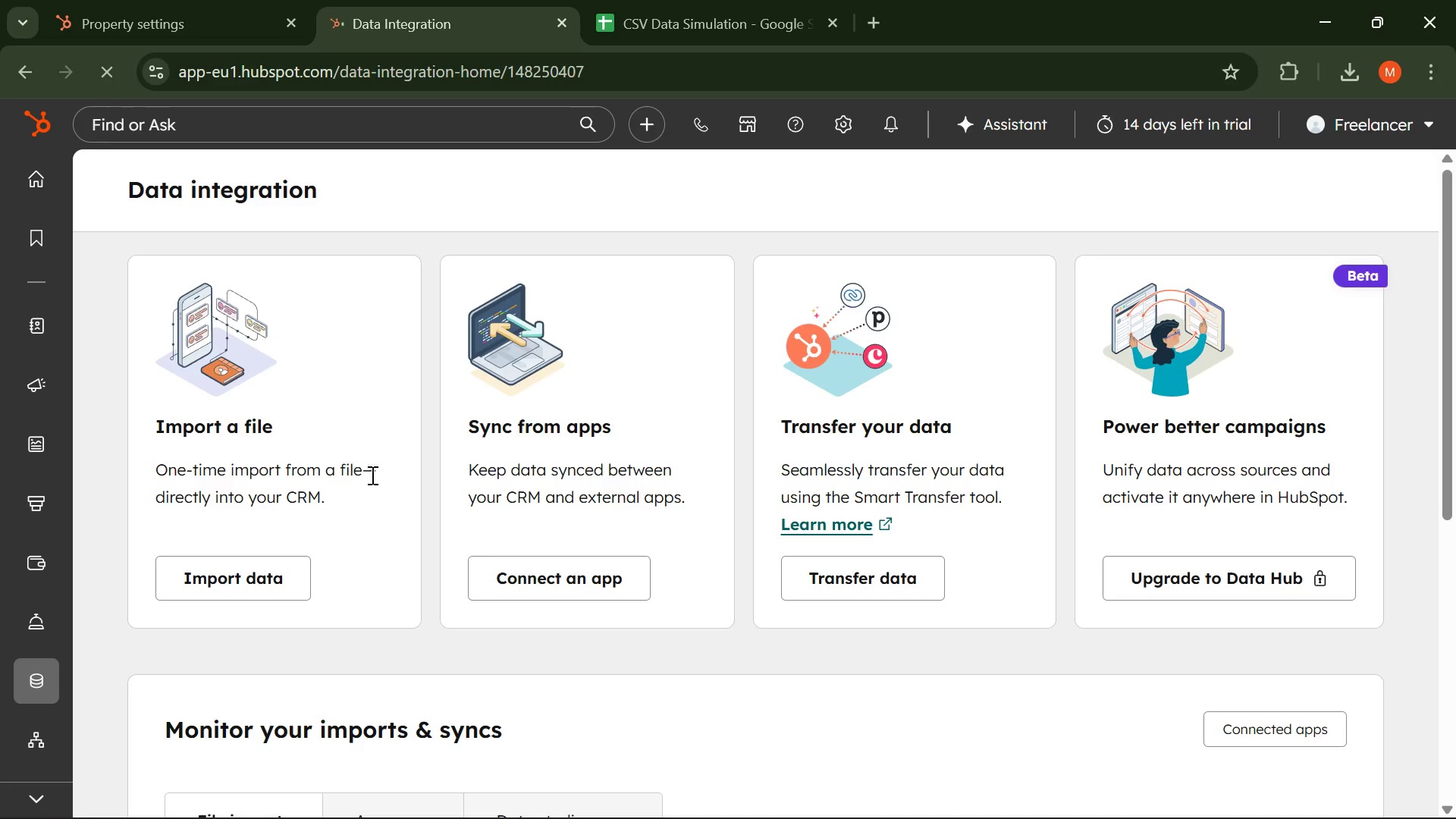 
scroll: coordinate [852, 554], scroll_direction: down, amount: 6.0
 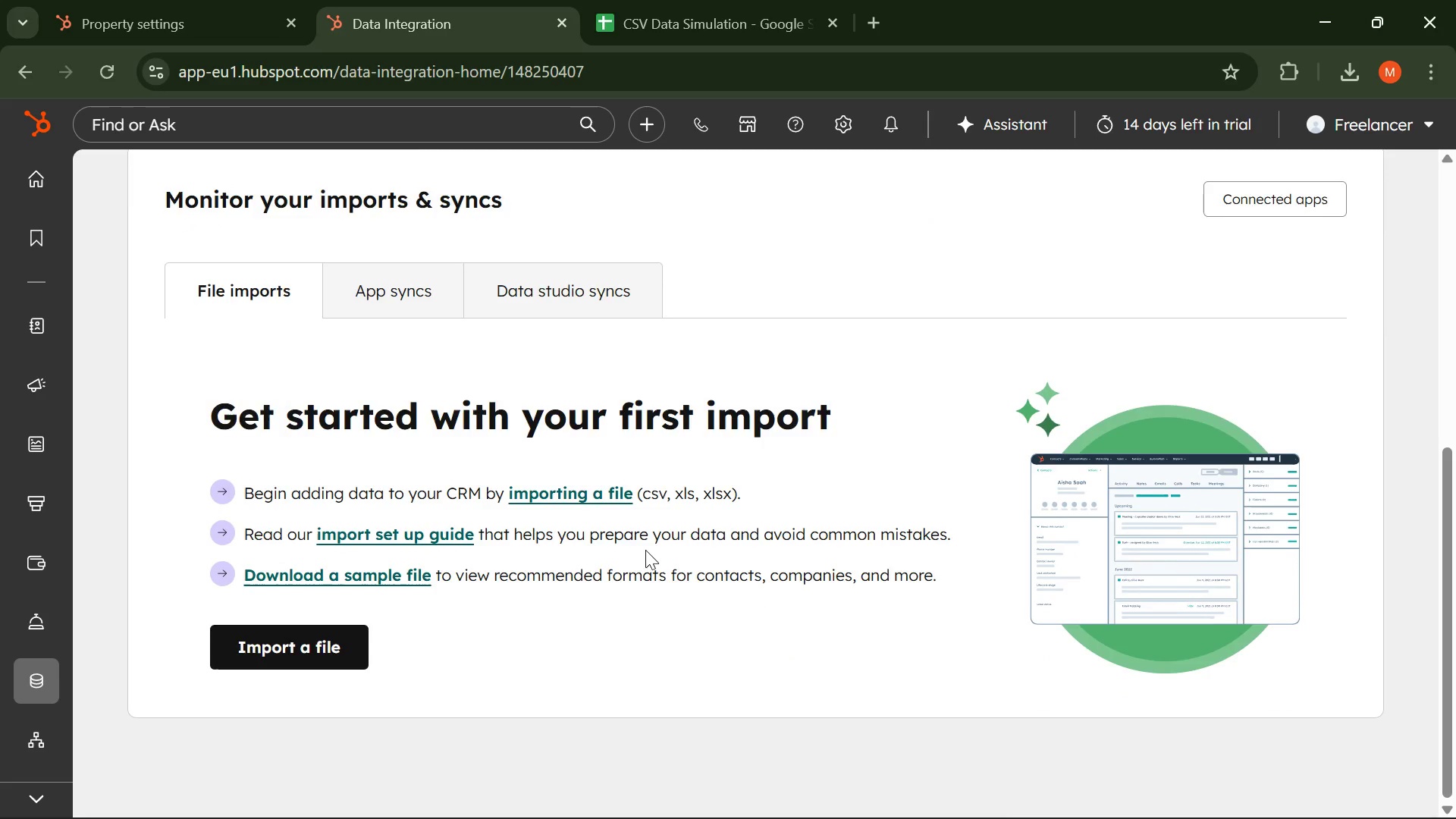 
scroll: coordinate [642, 550], scroll_direction: none, amount: 0.0
 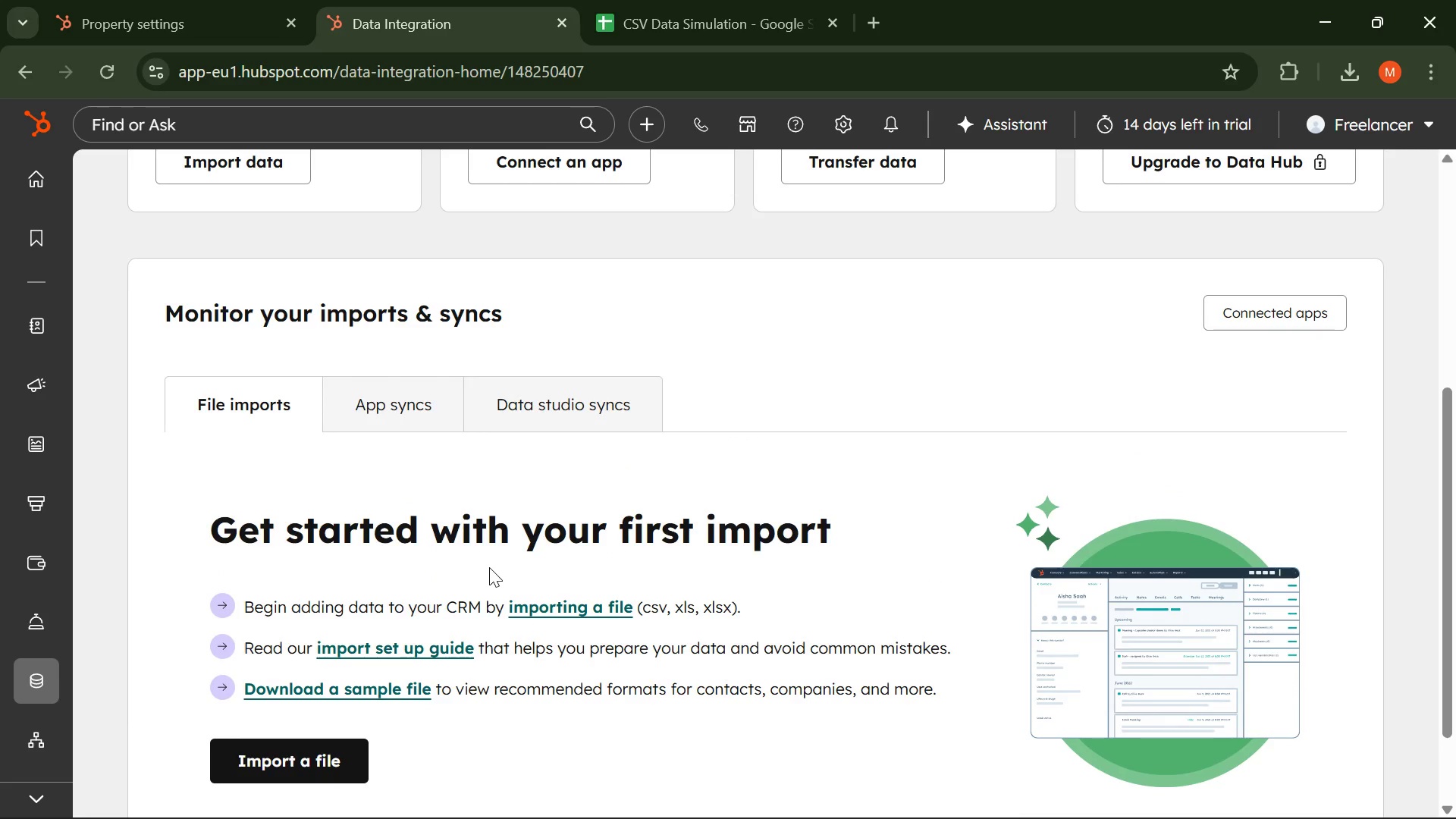 
wait(7.03)
 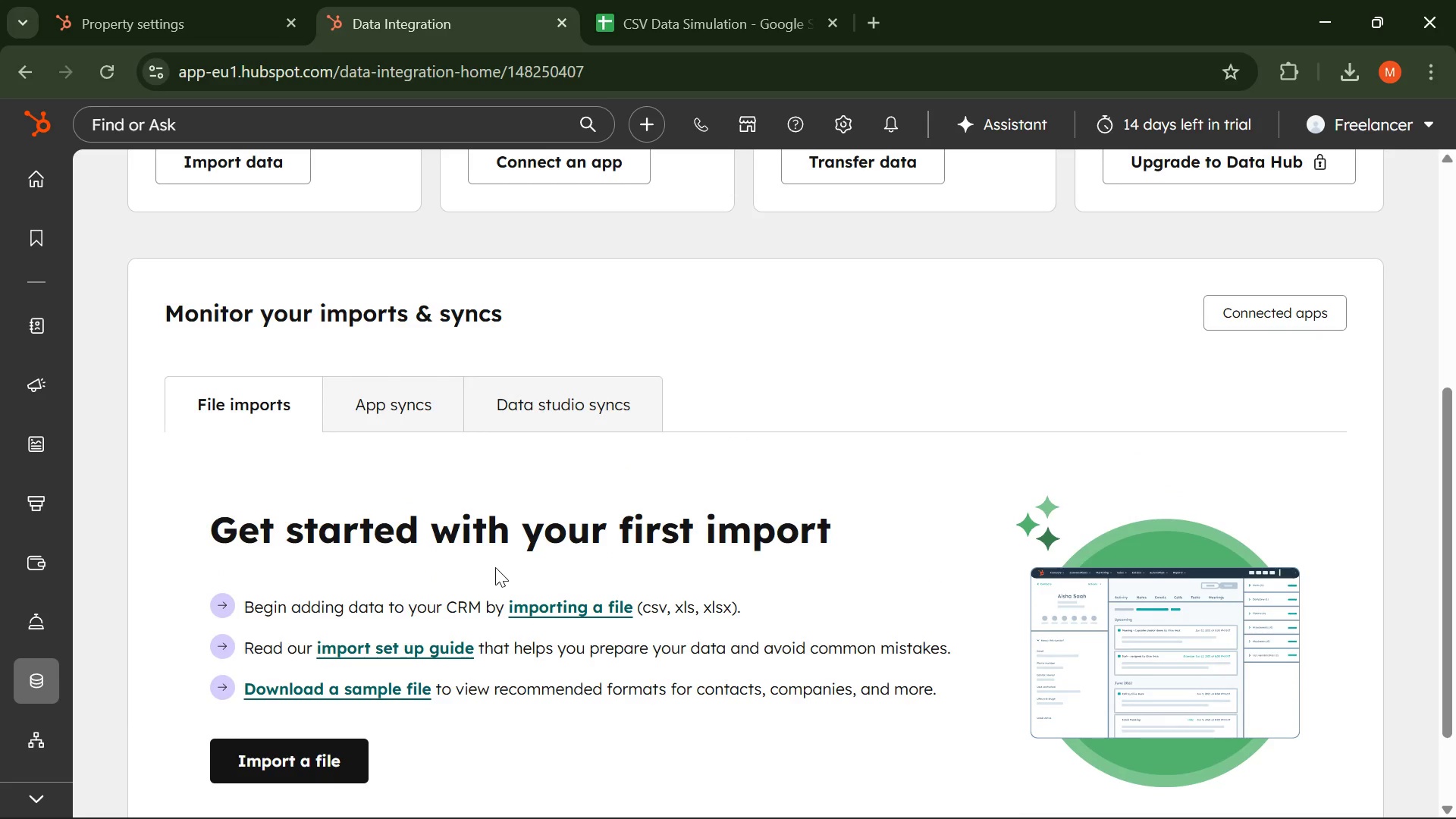 
left_click([324, 753])
 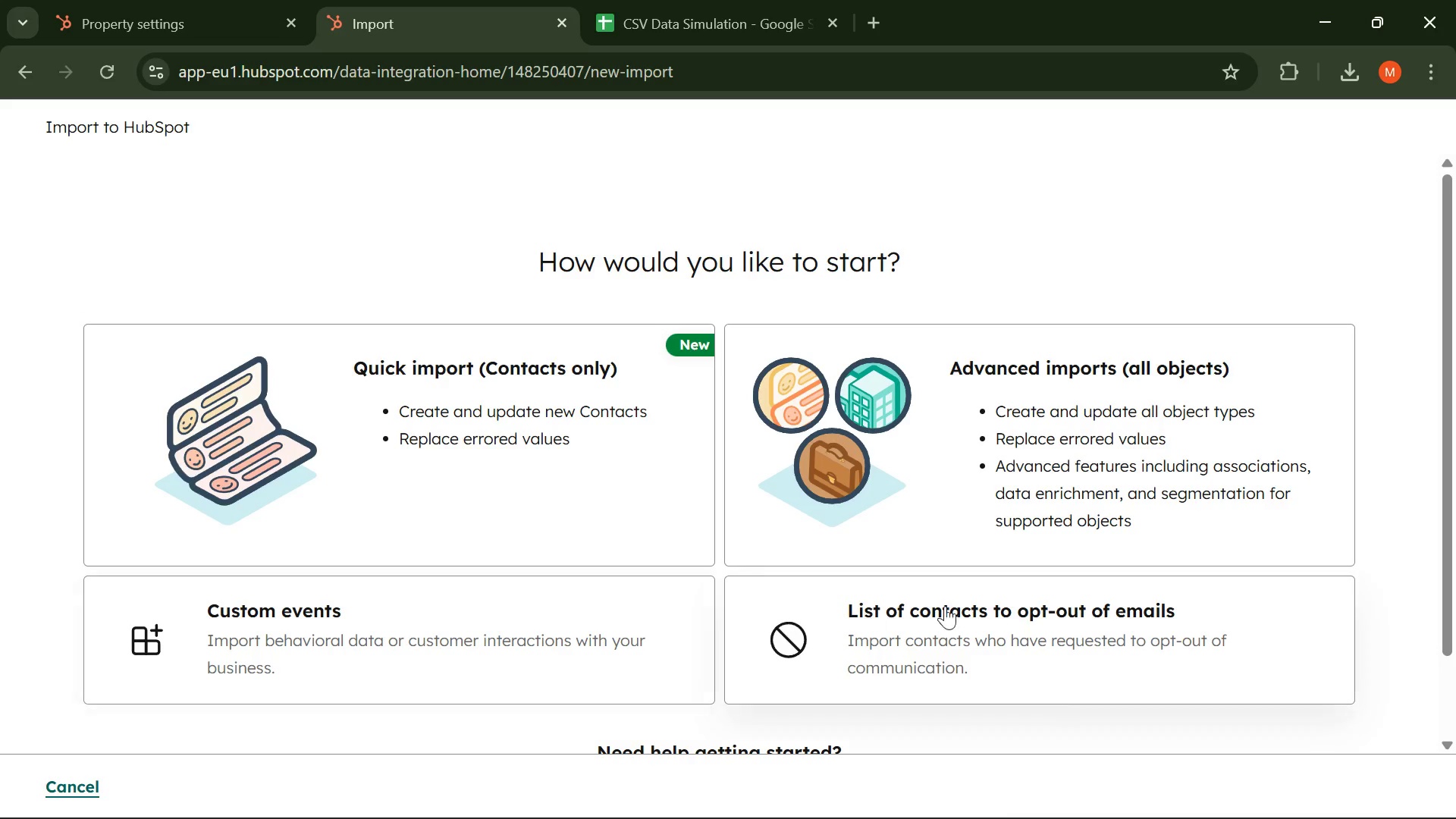 
scroll: coordinate [927, 579], scroll_direction: down, amount: 1.0
 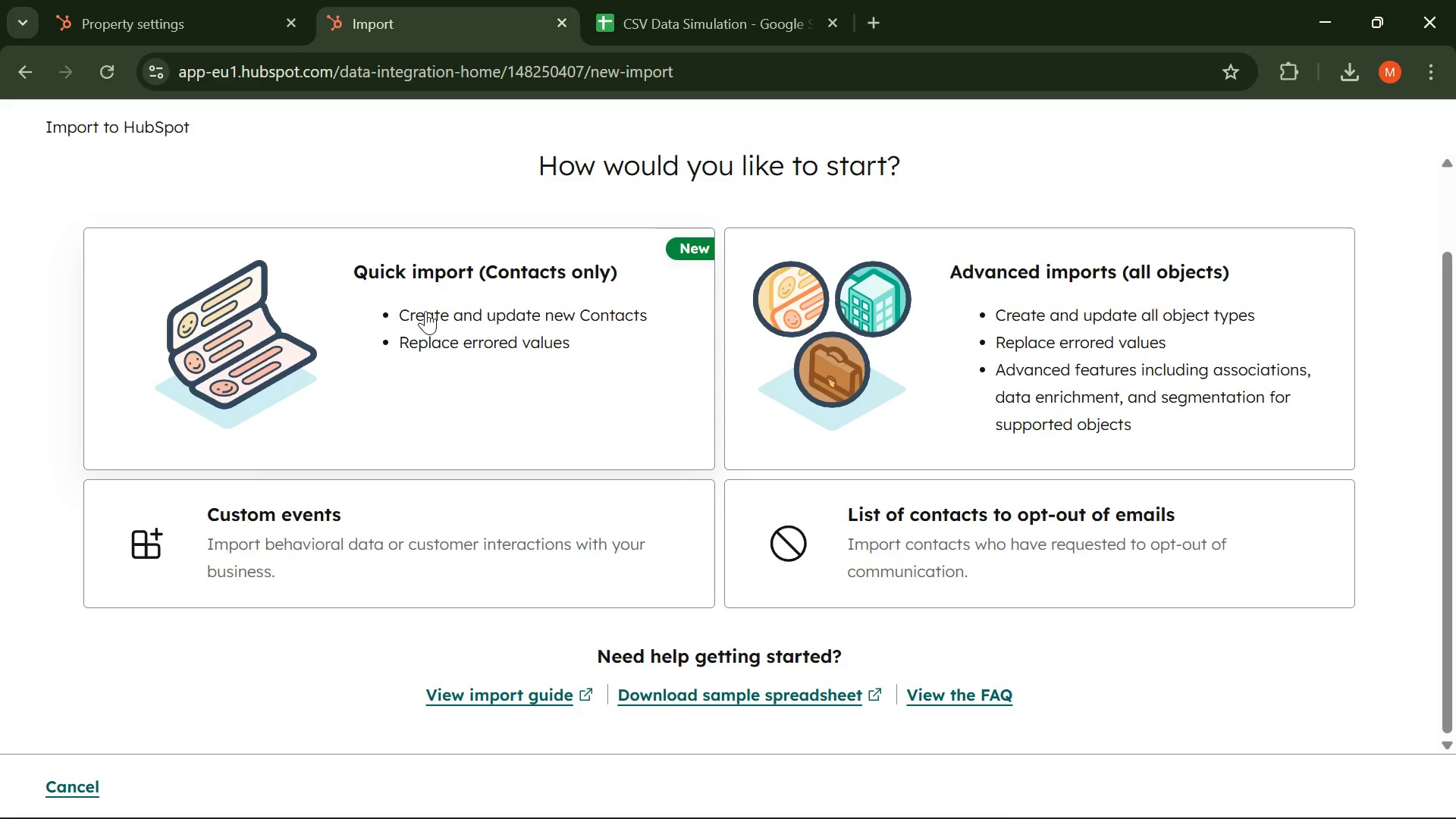 
left_click([522, 337])
 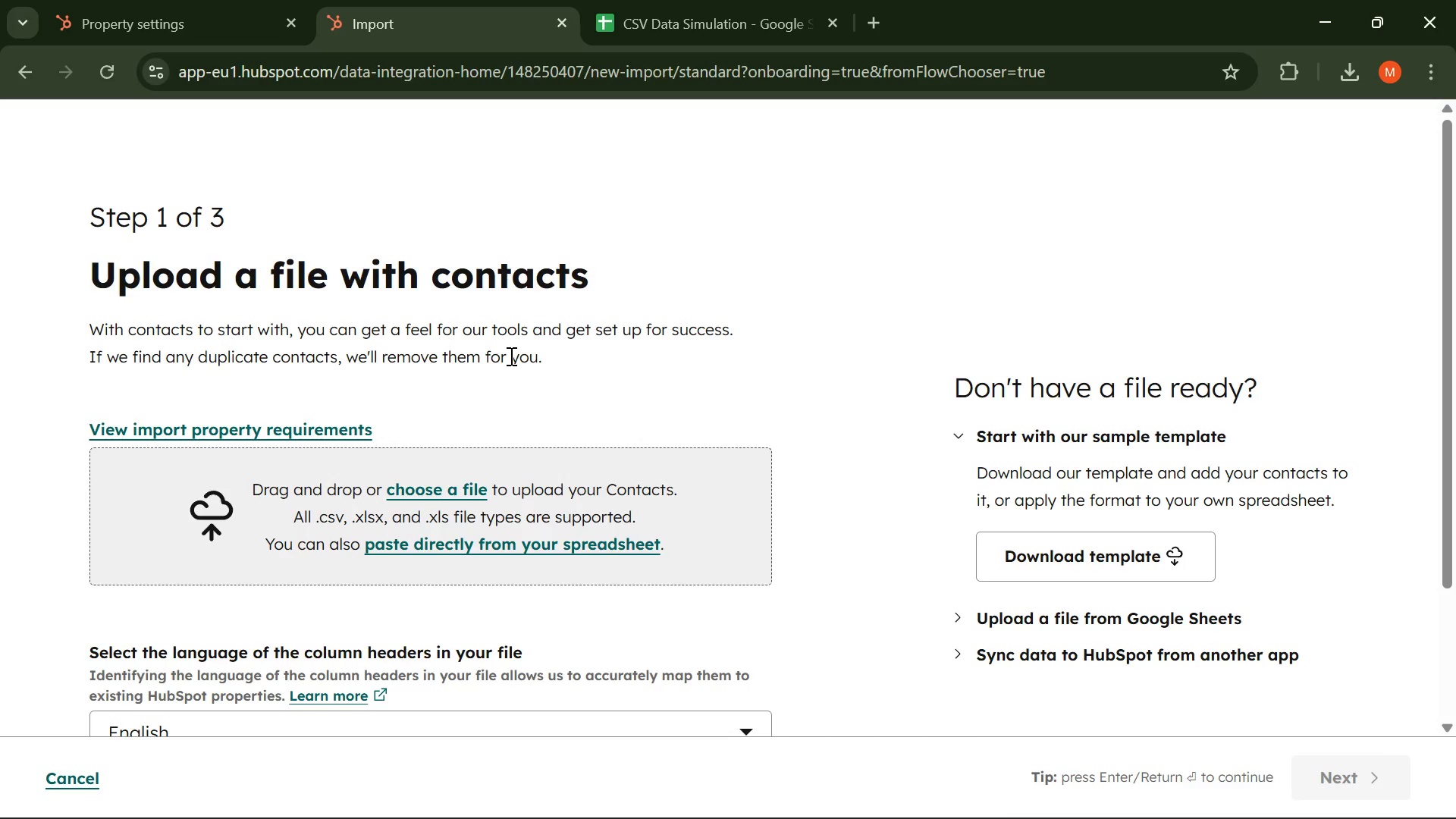 
scroll: coordinate [511, 364], scroll_direction: down, amount: 3.0
 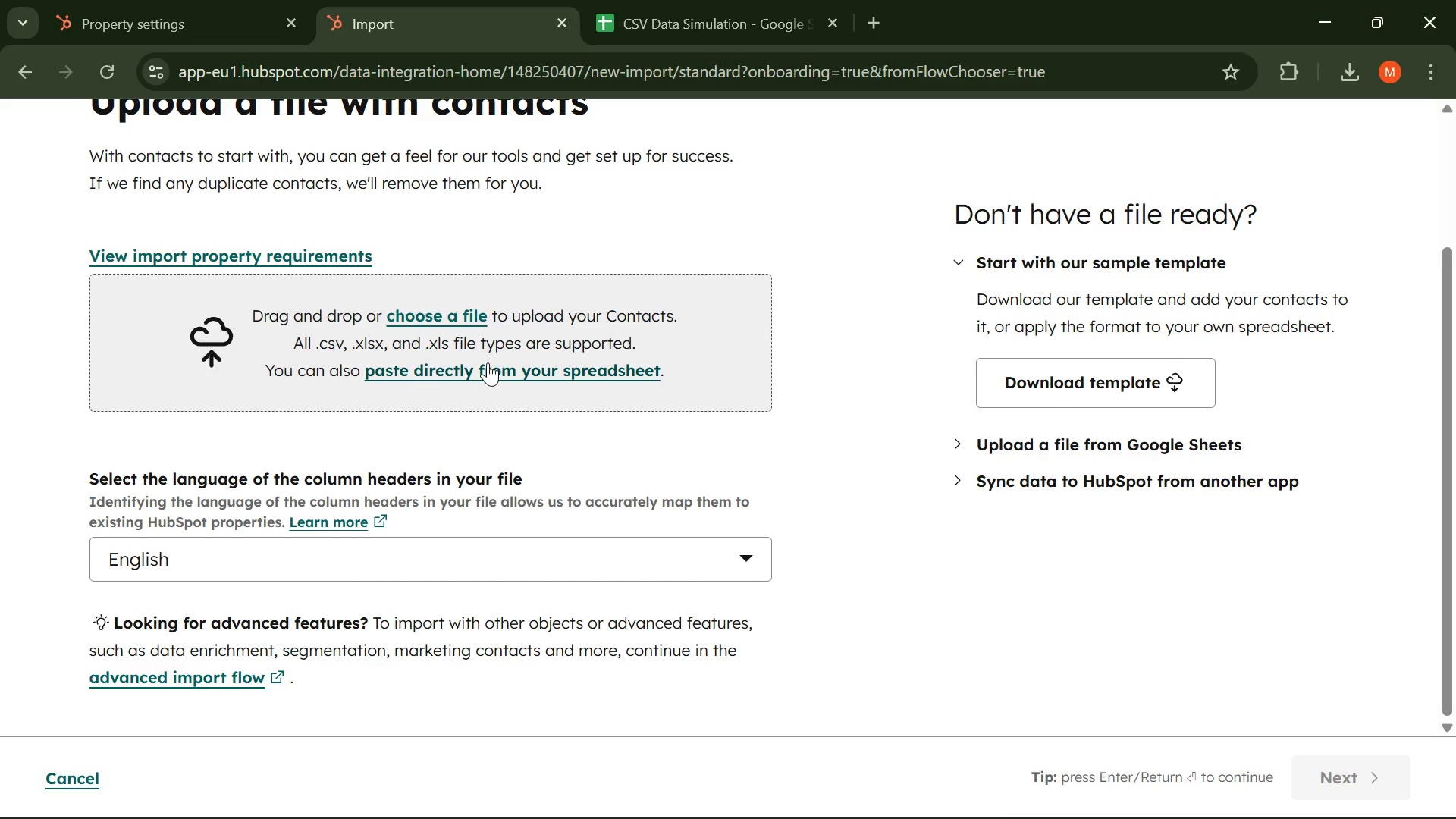 
scroll: coordinate [488, 362], scroll_direction: none, amount: 0.0
 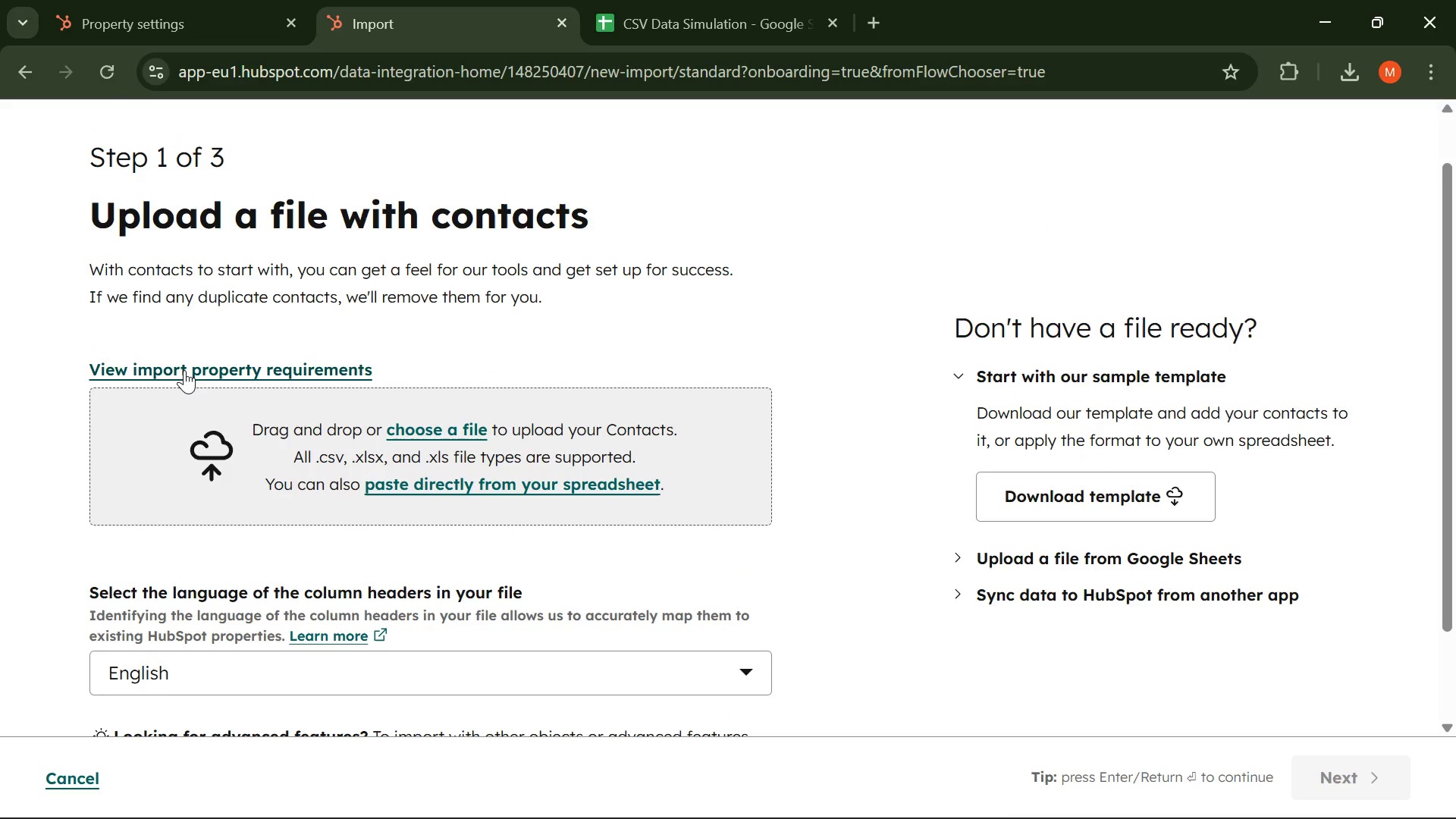 
left_click([225, 372])
 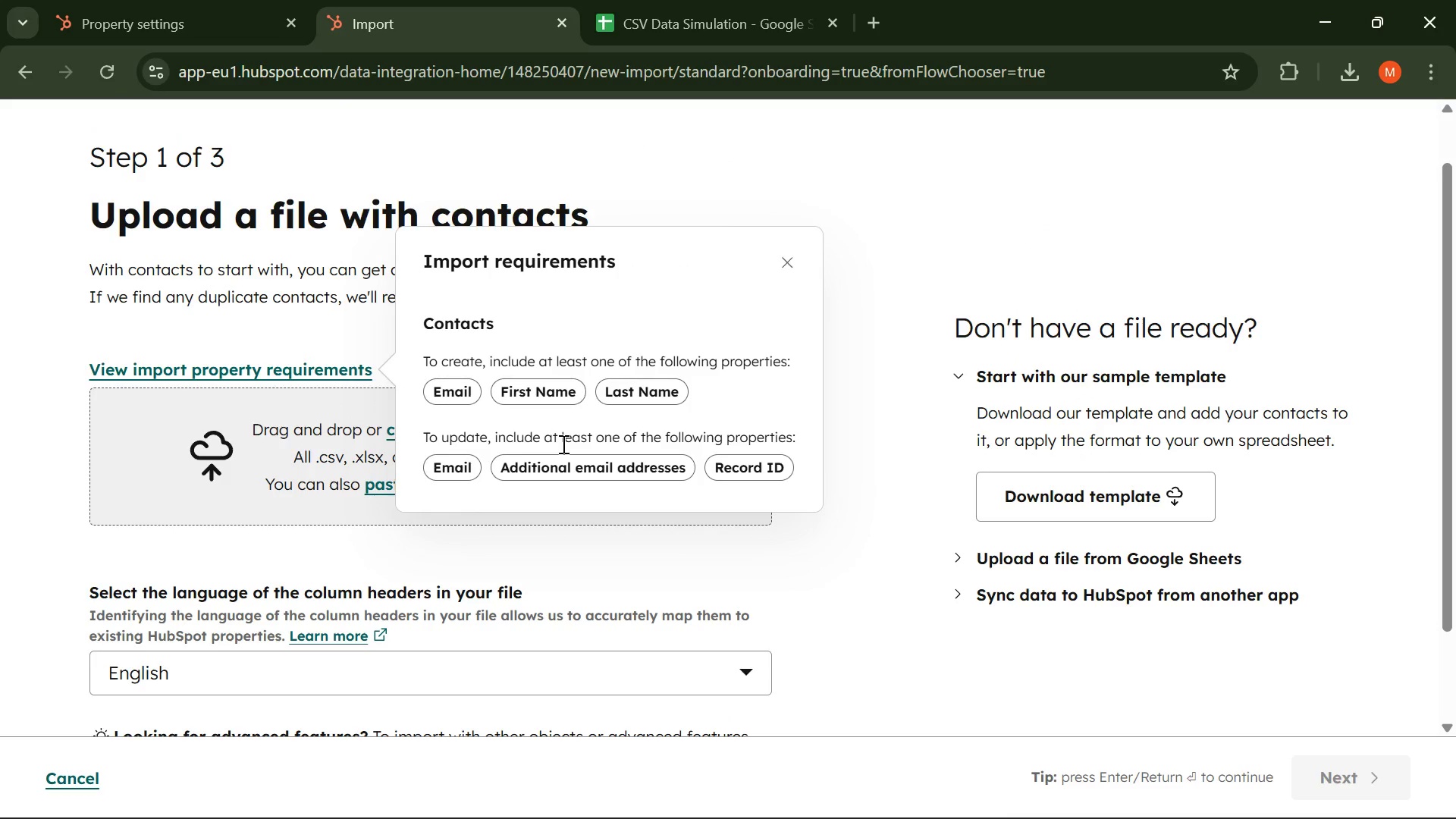 
wait(10.58)
 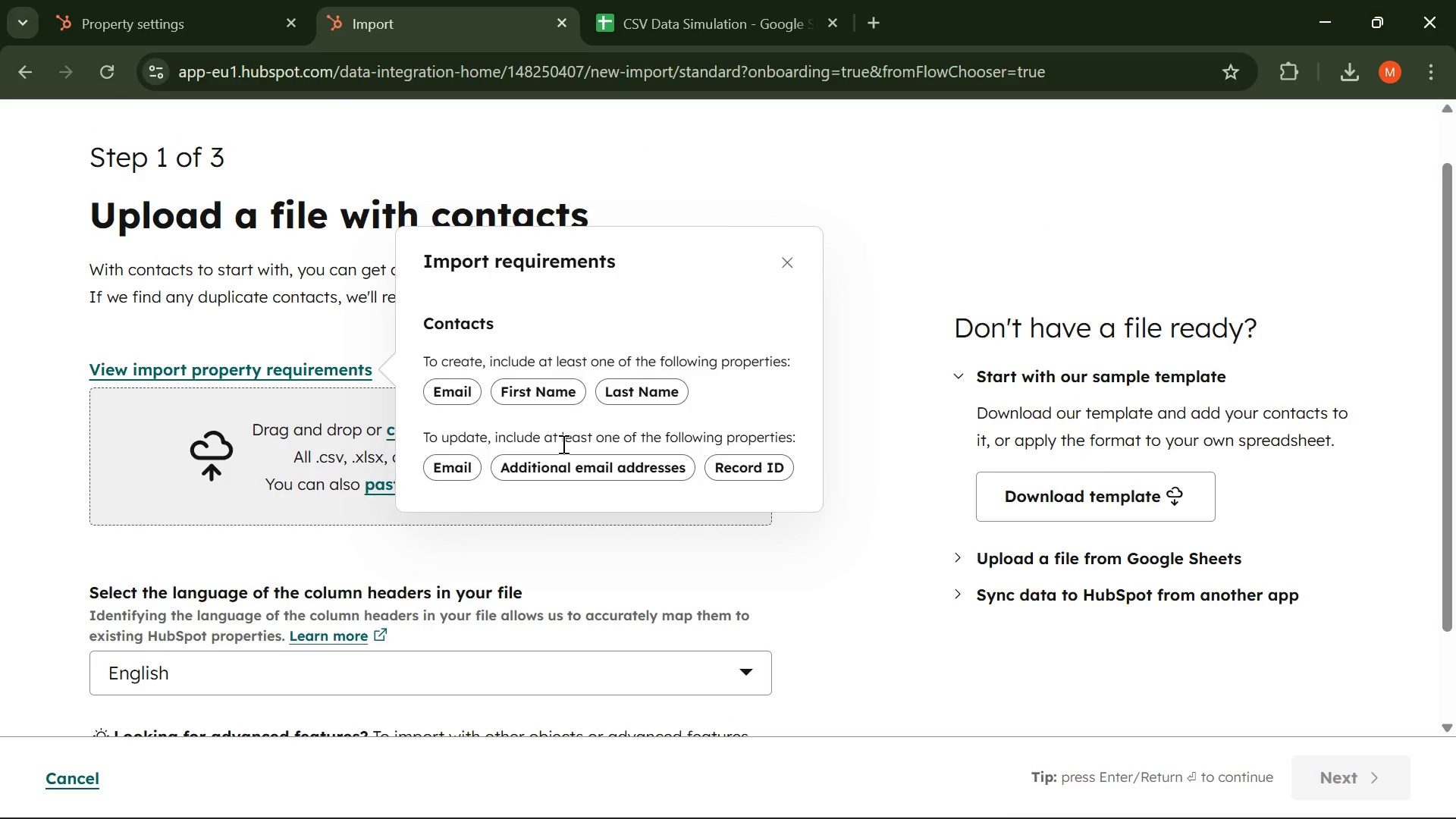 
left_click([771, 275])
 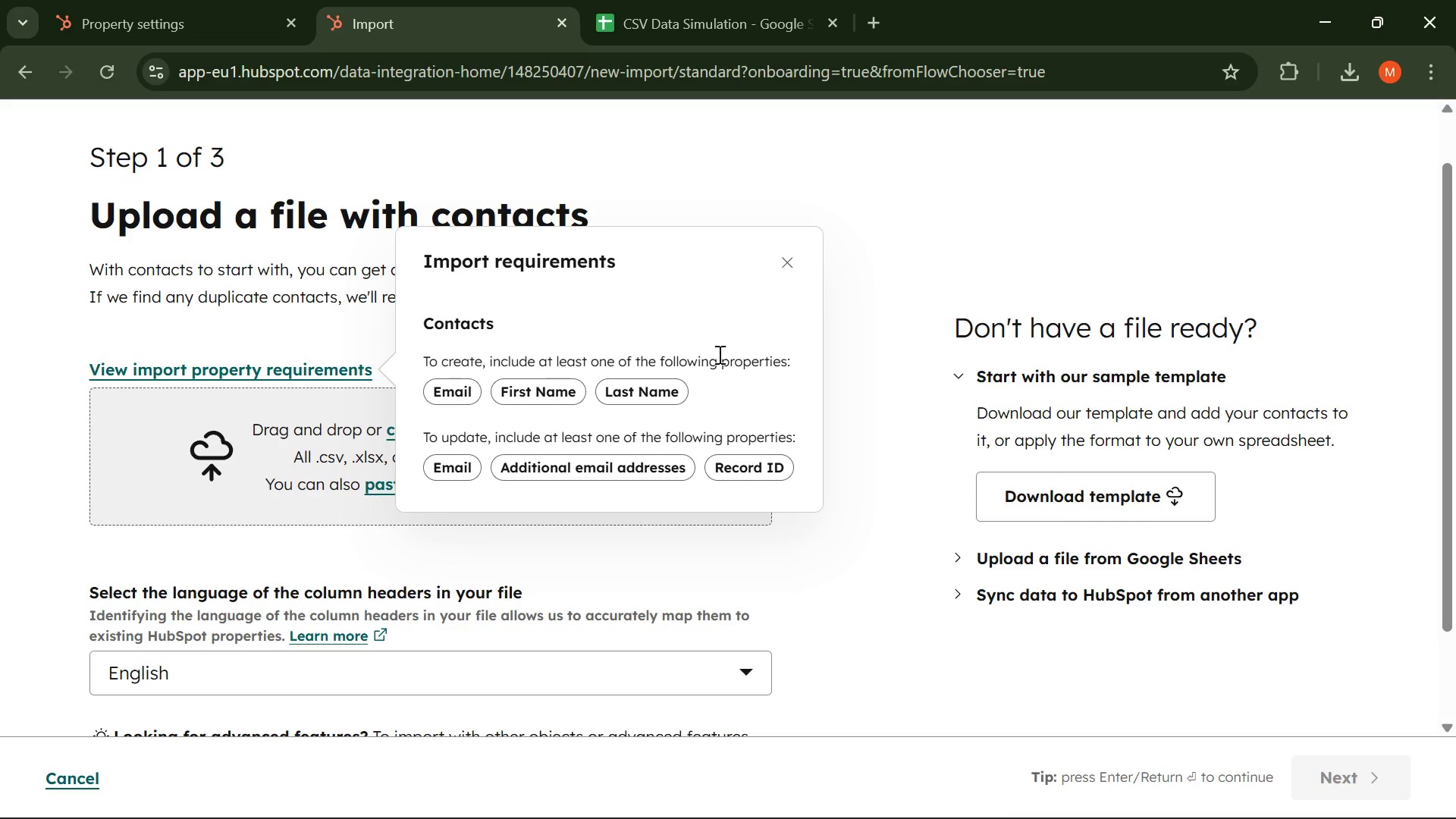 
left_click([772, 265])
 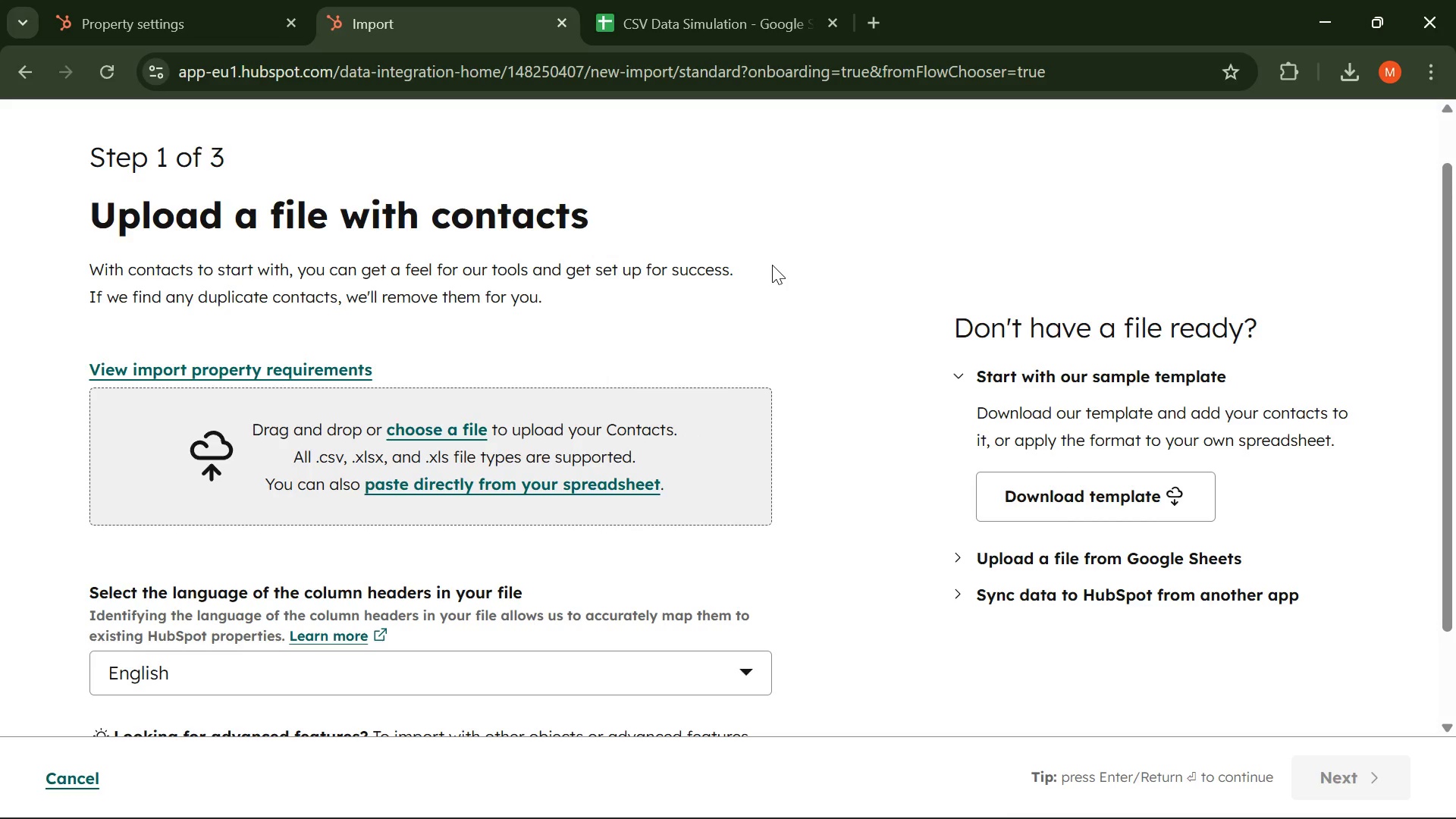 
wait(14.28)
 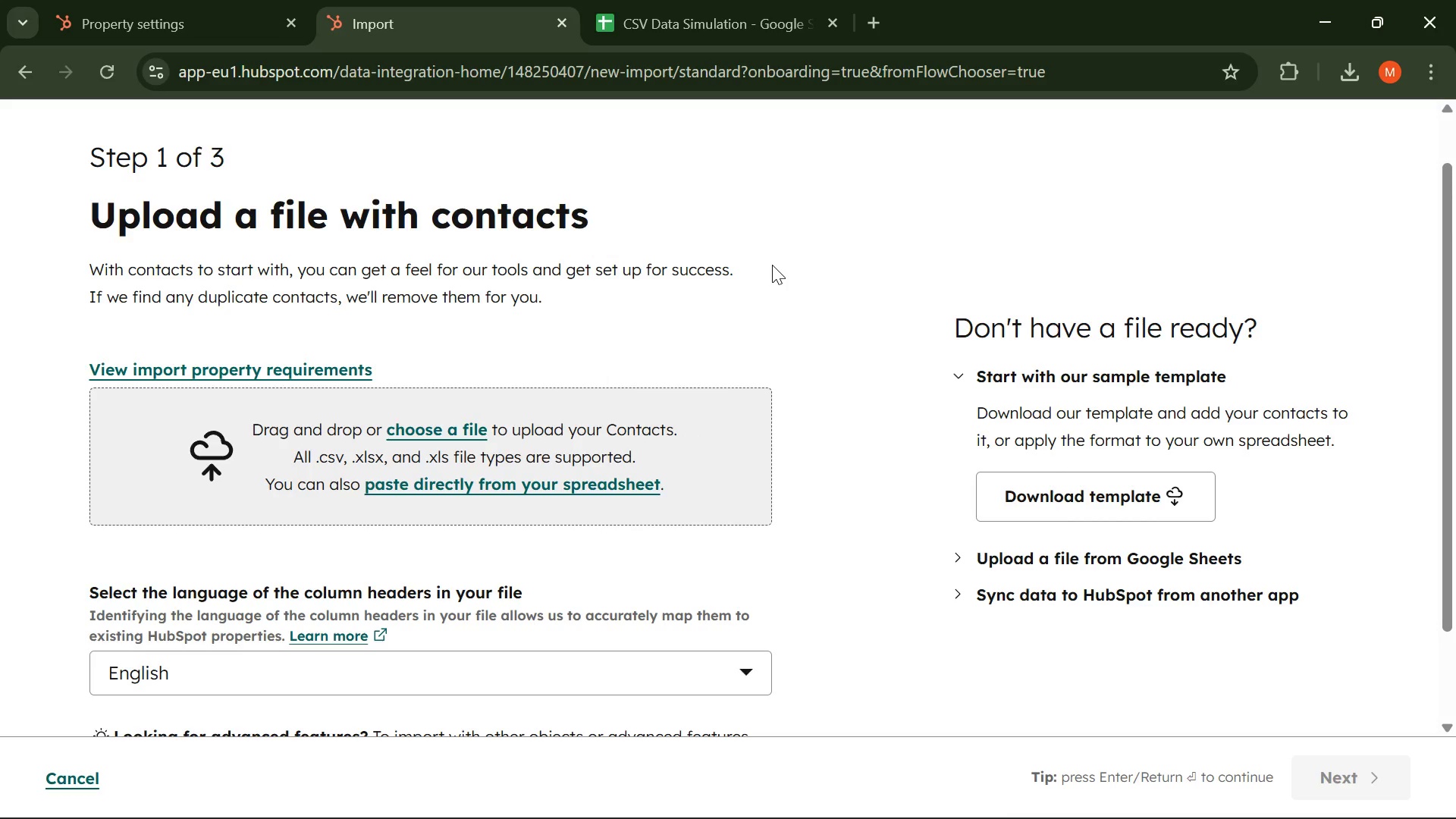 
scroll: coordinate [266, 382], scroll_direction: down, amount: 1.0
 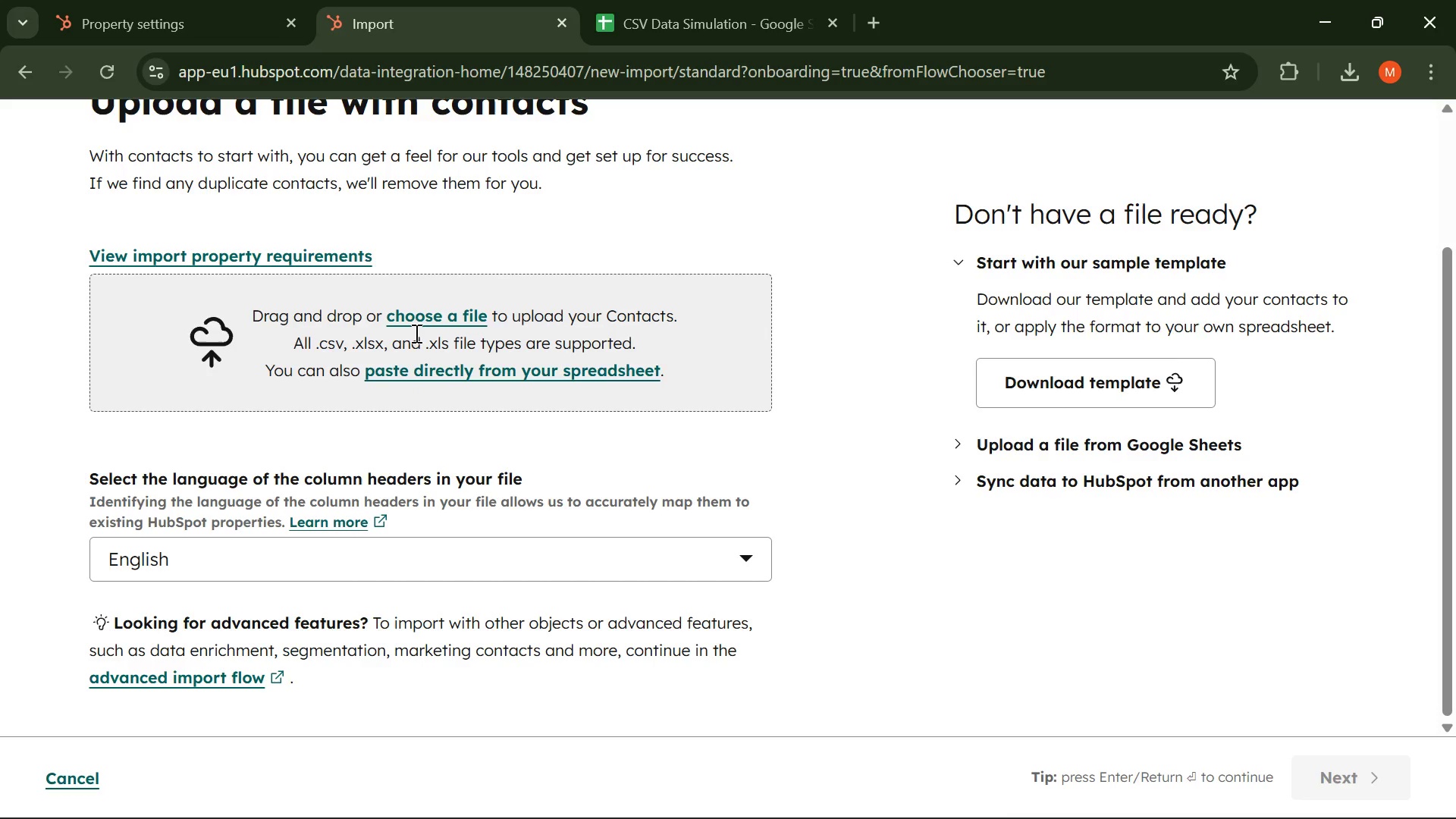 
left_click([408, 323])
 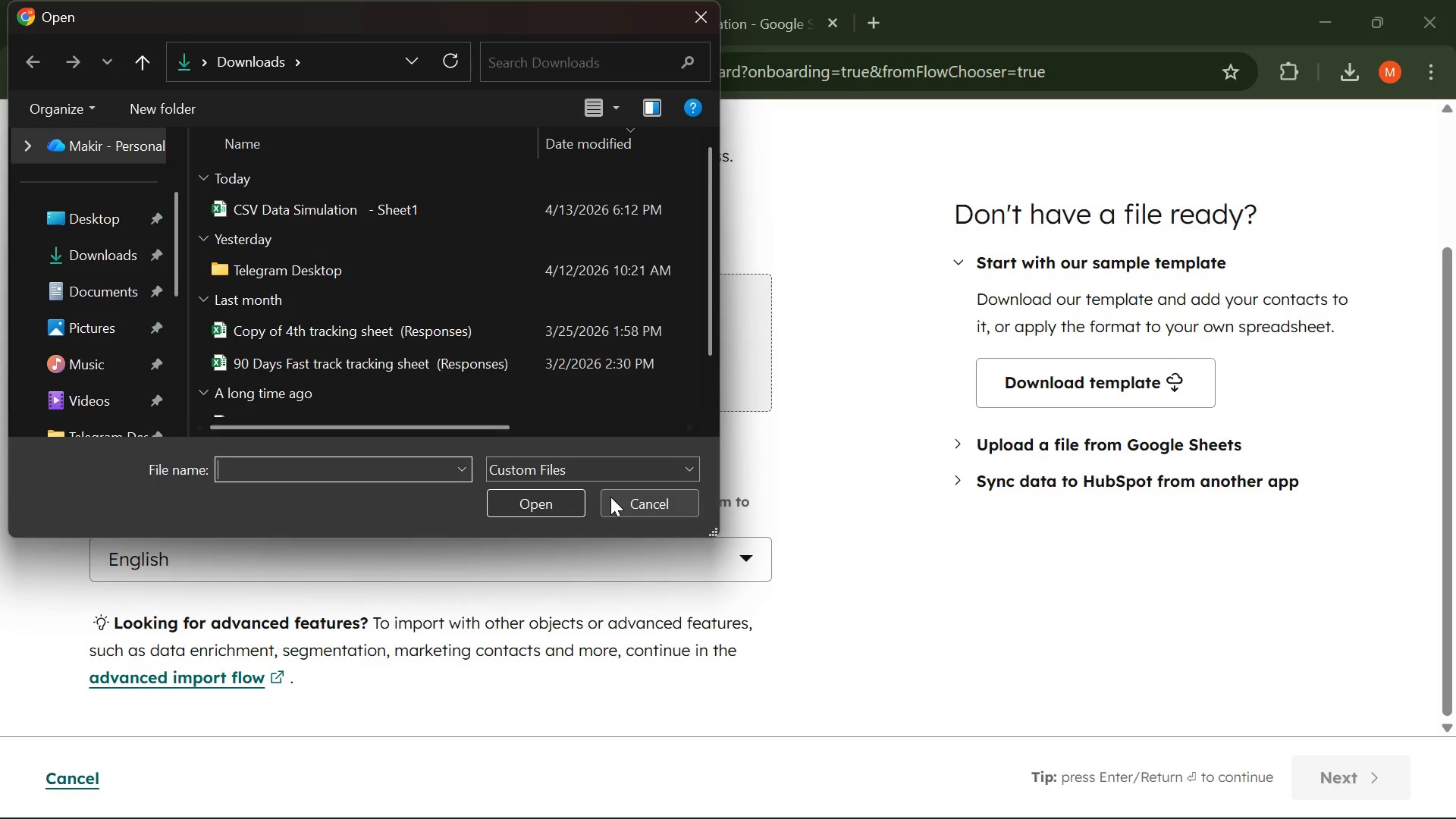 
left_click([612, 497])
 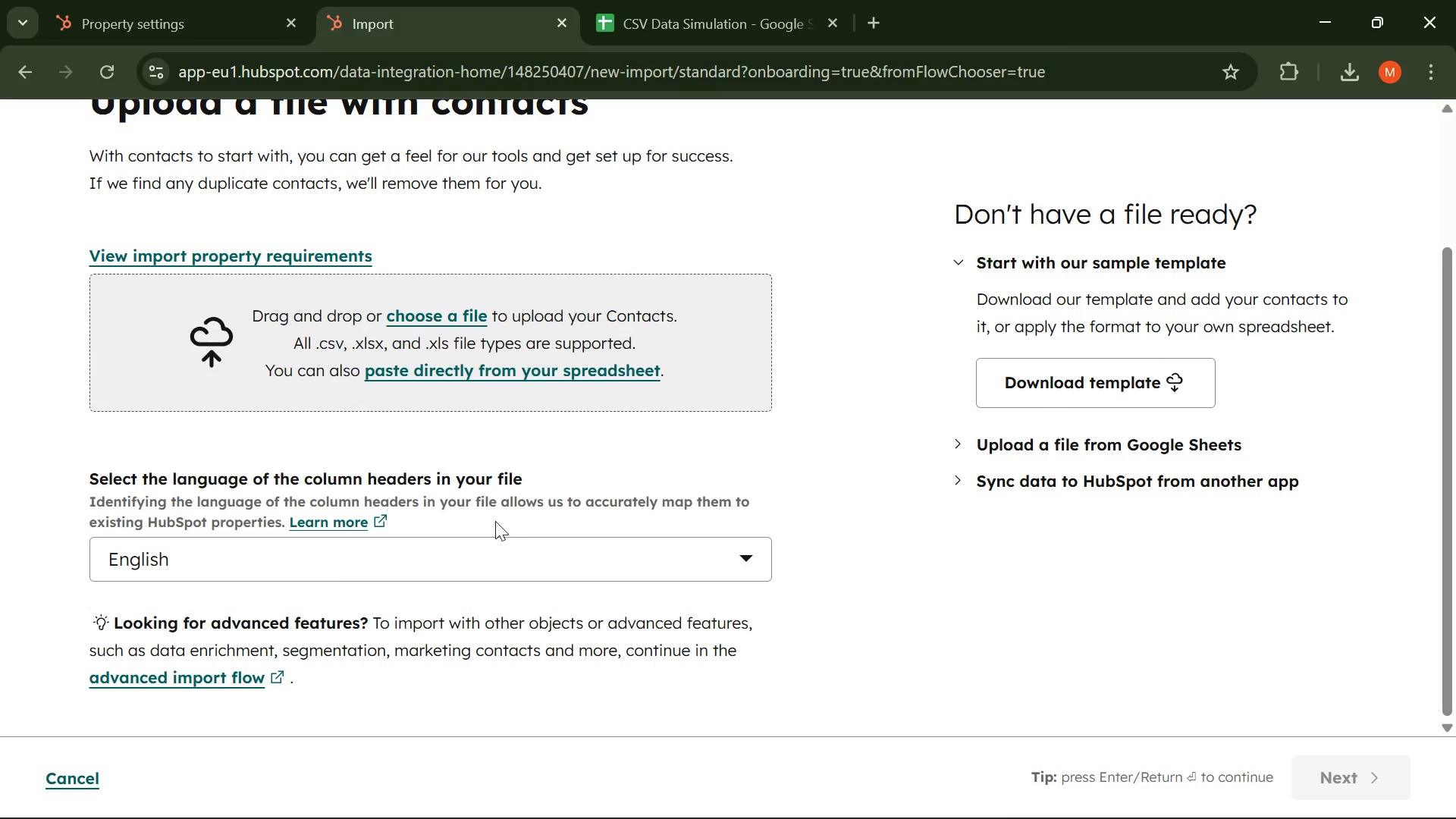 
left_click([494, 562])
 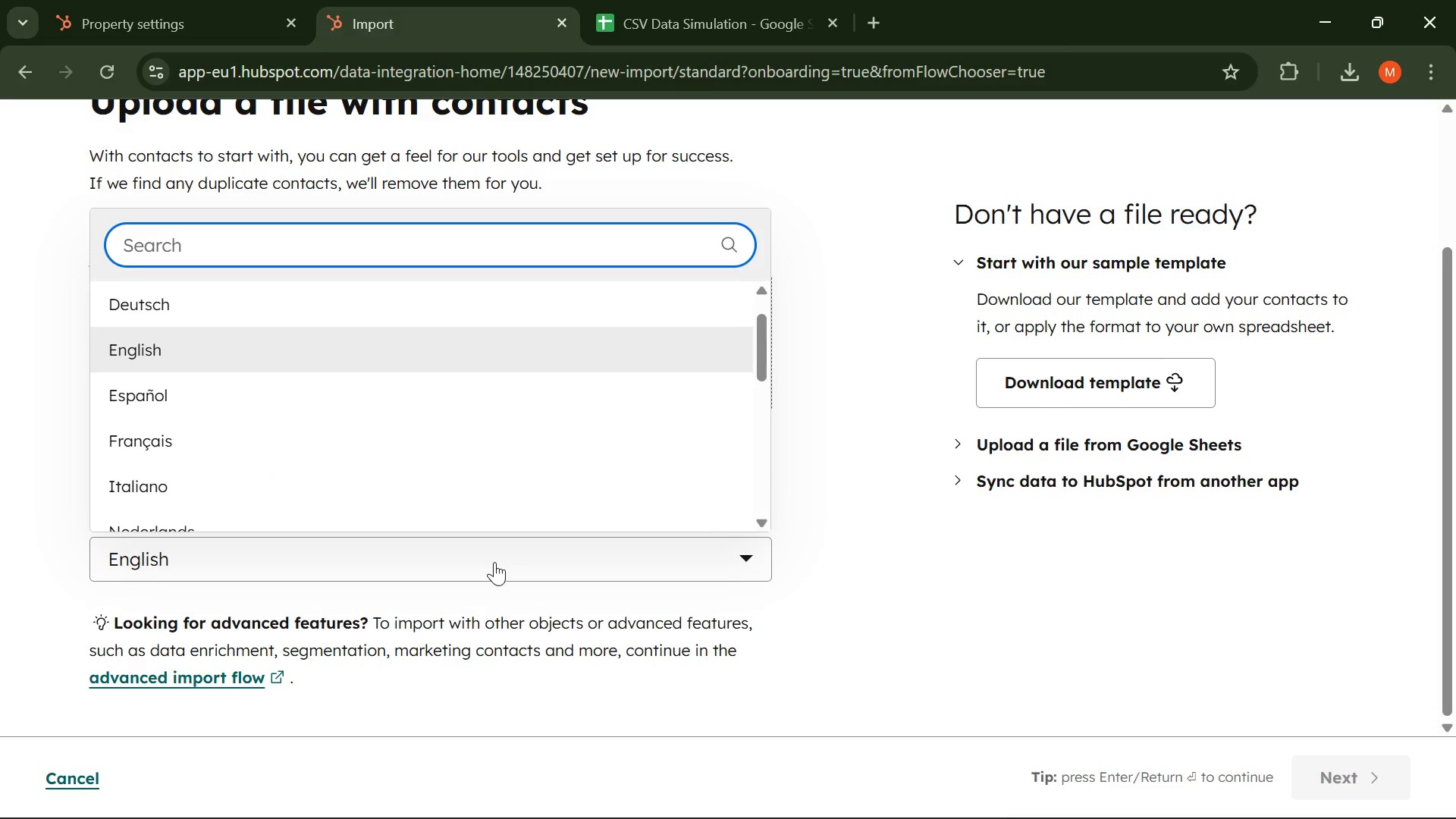 
left_click([494, 562])
 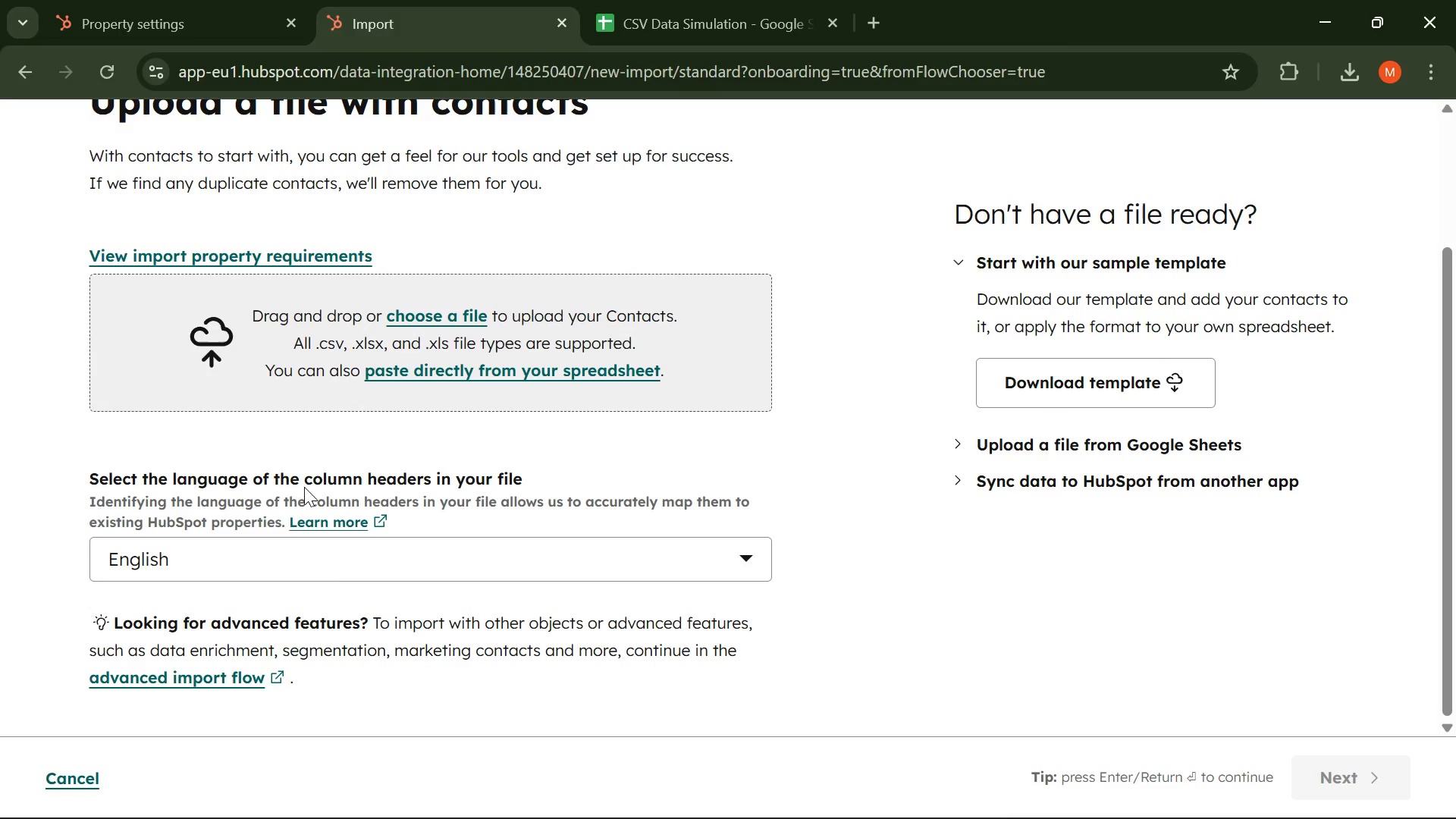 
scroll: coordinate [280, 513], scroll_direction: down, amount: 1.0
 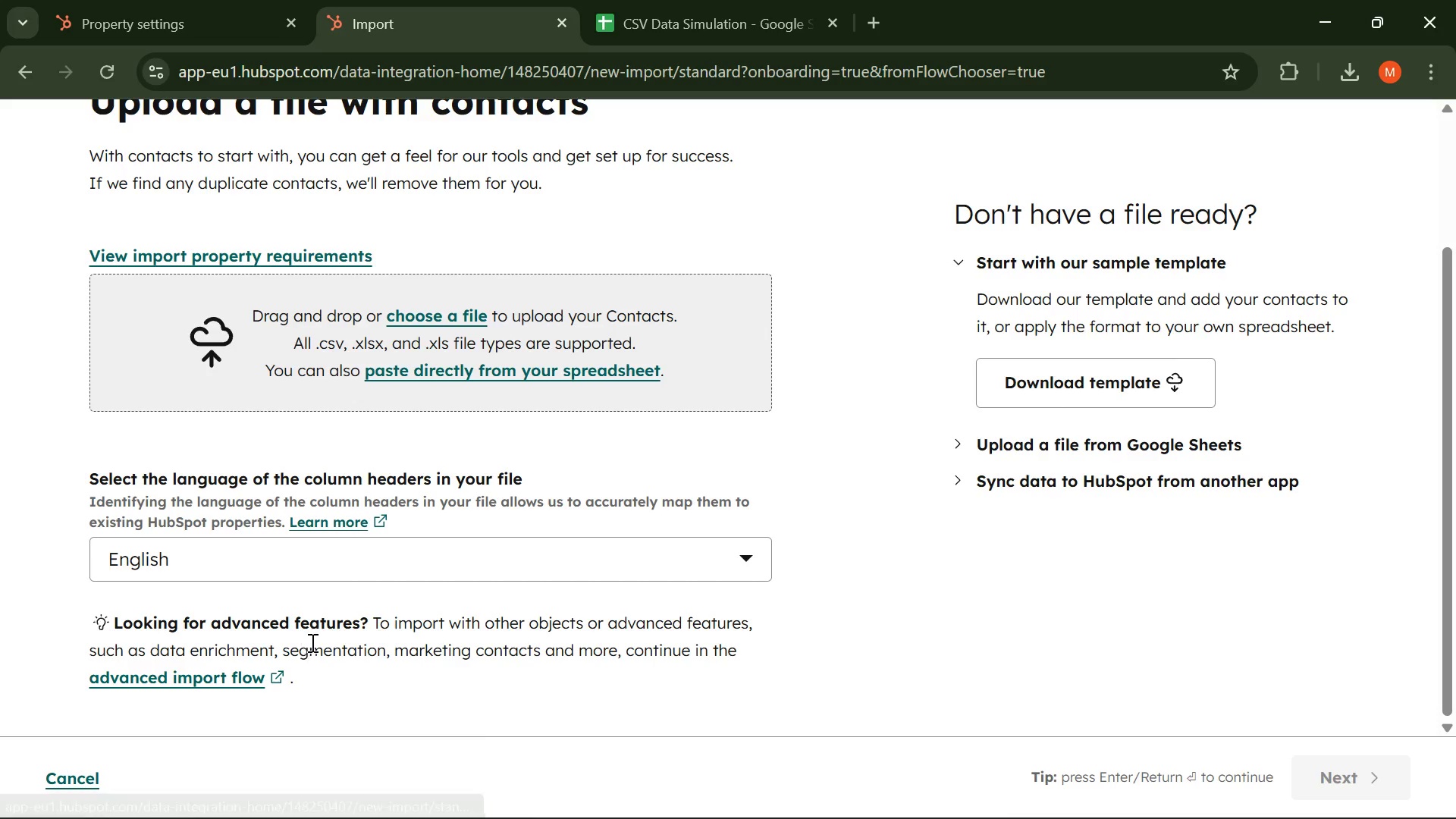 
left_click([217, 682])
 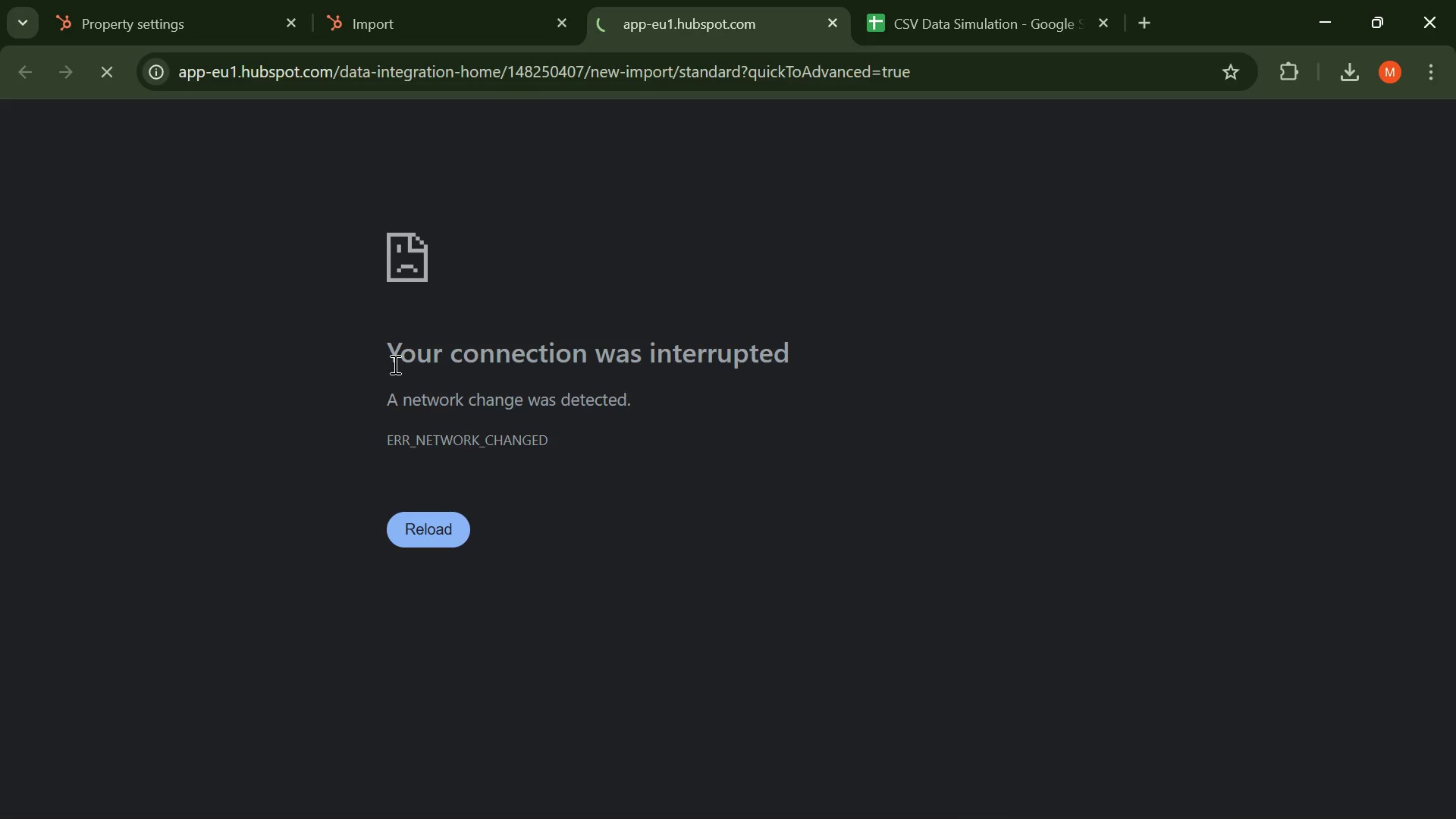 
wait(29.33)
 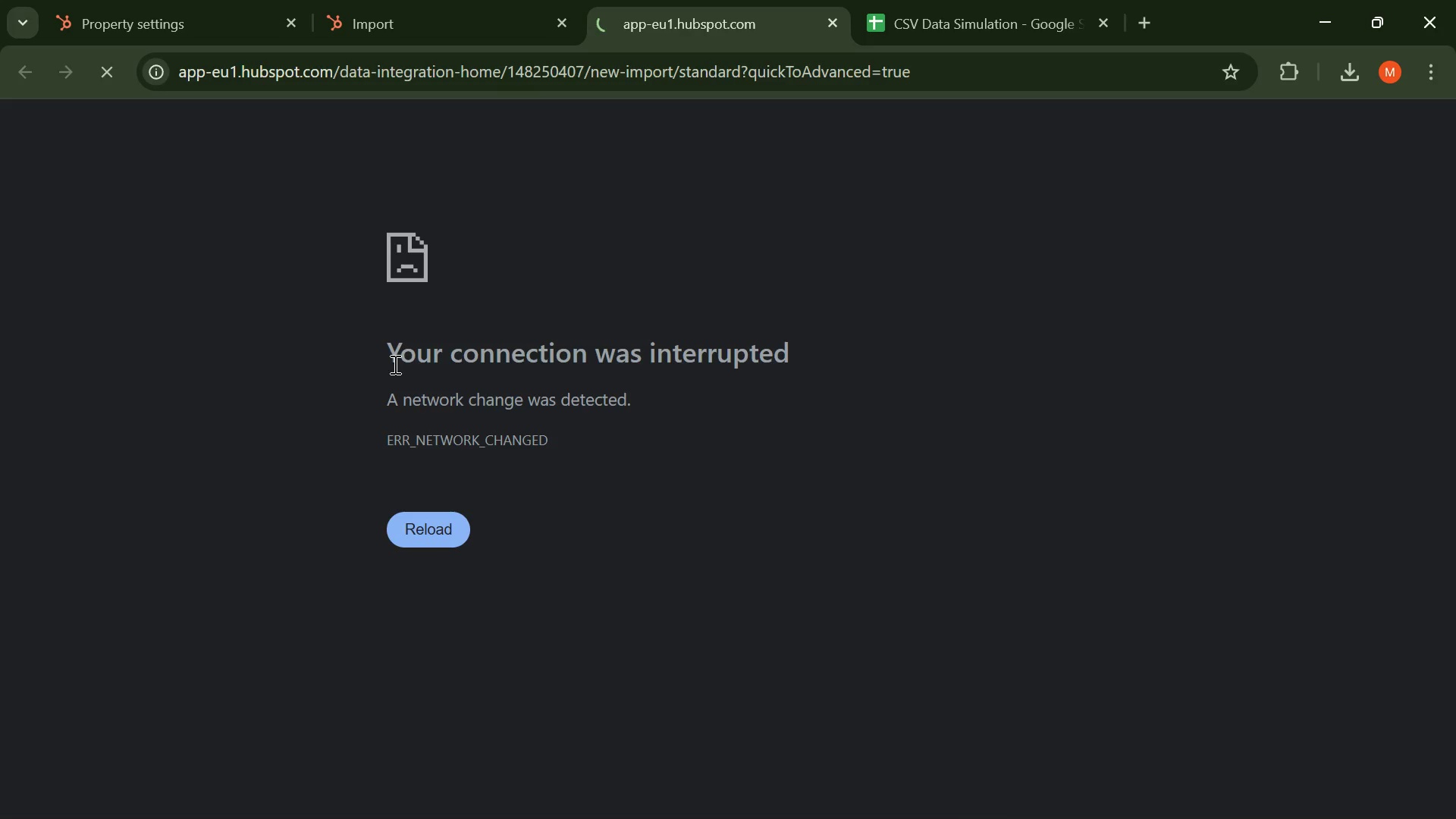 
left_click([111, 79])
 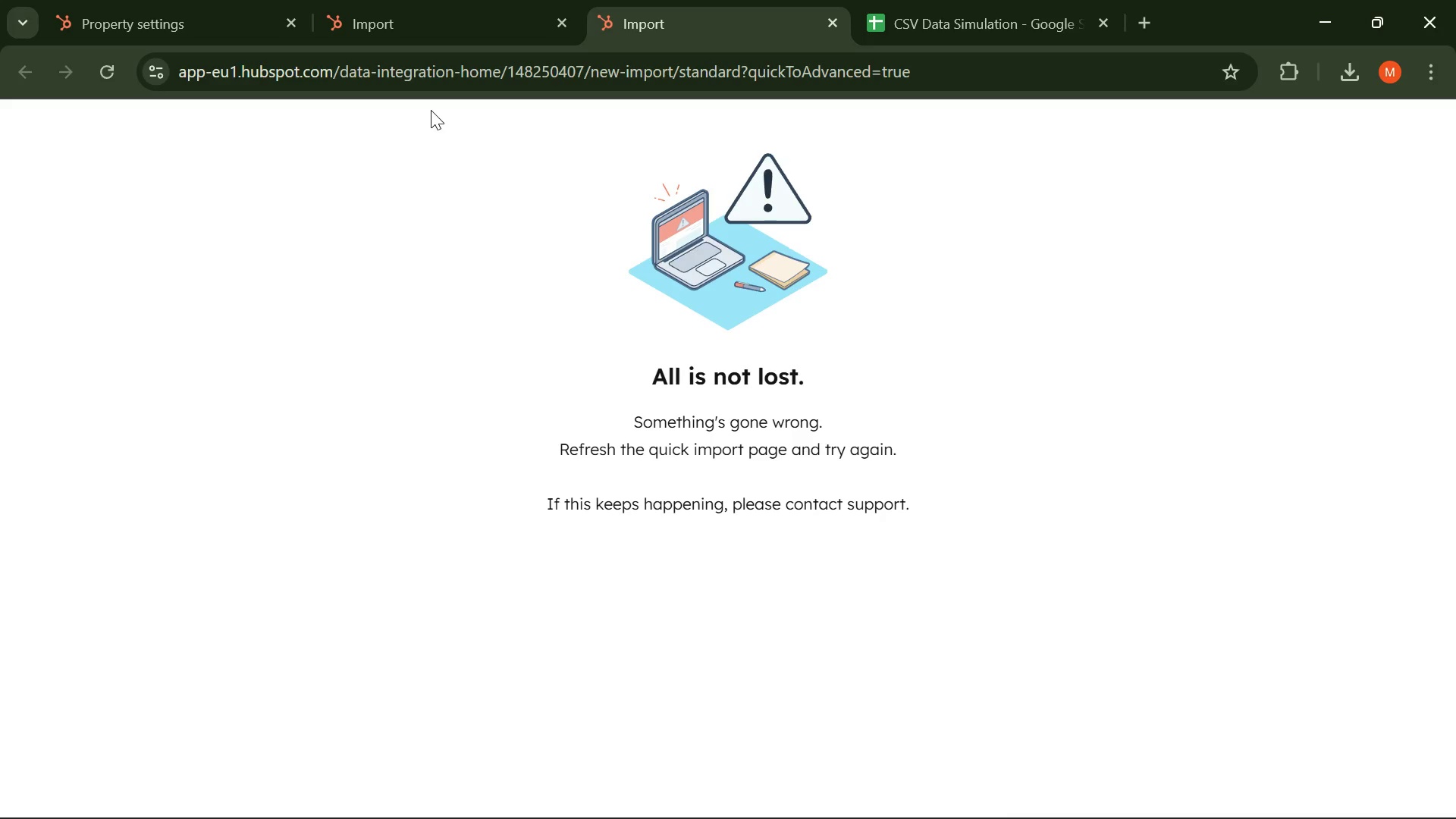 
wait(44.3)
 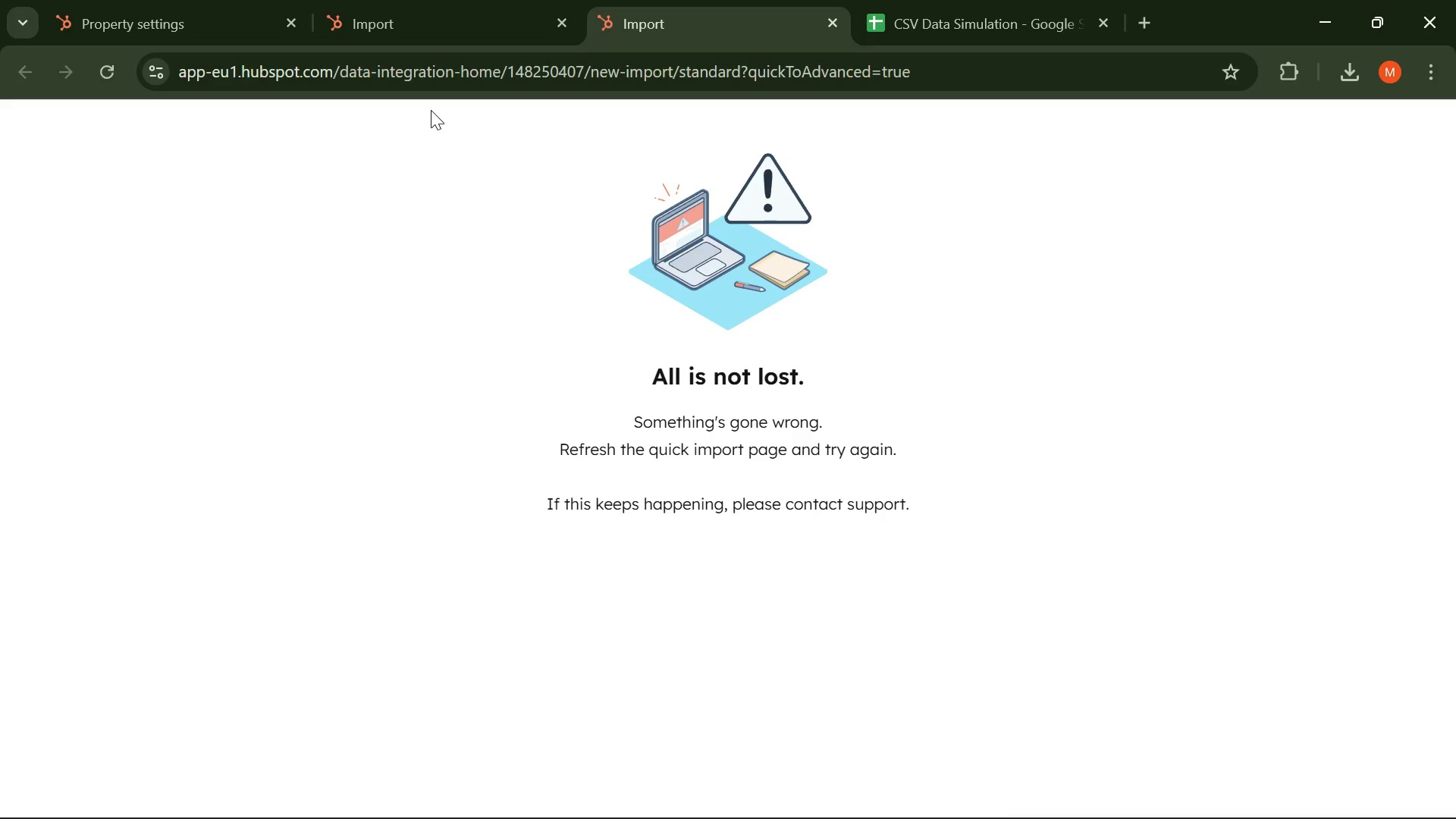 
left_click([124, 69])
 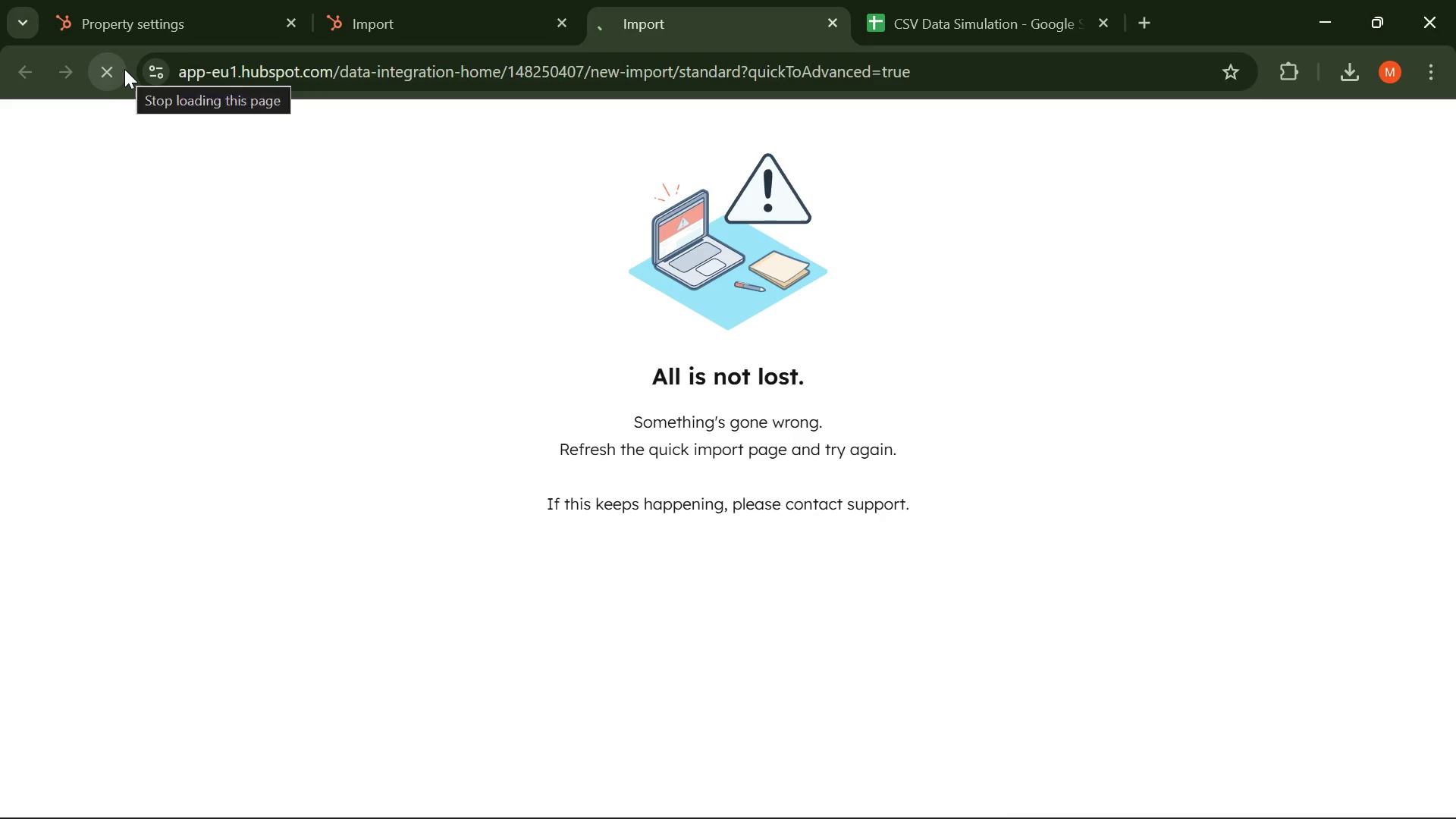 
wait(8.84)
 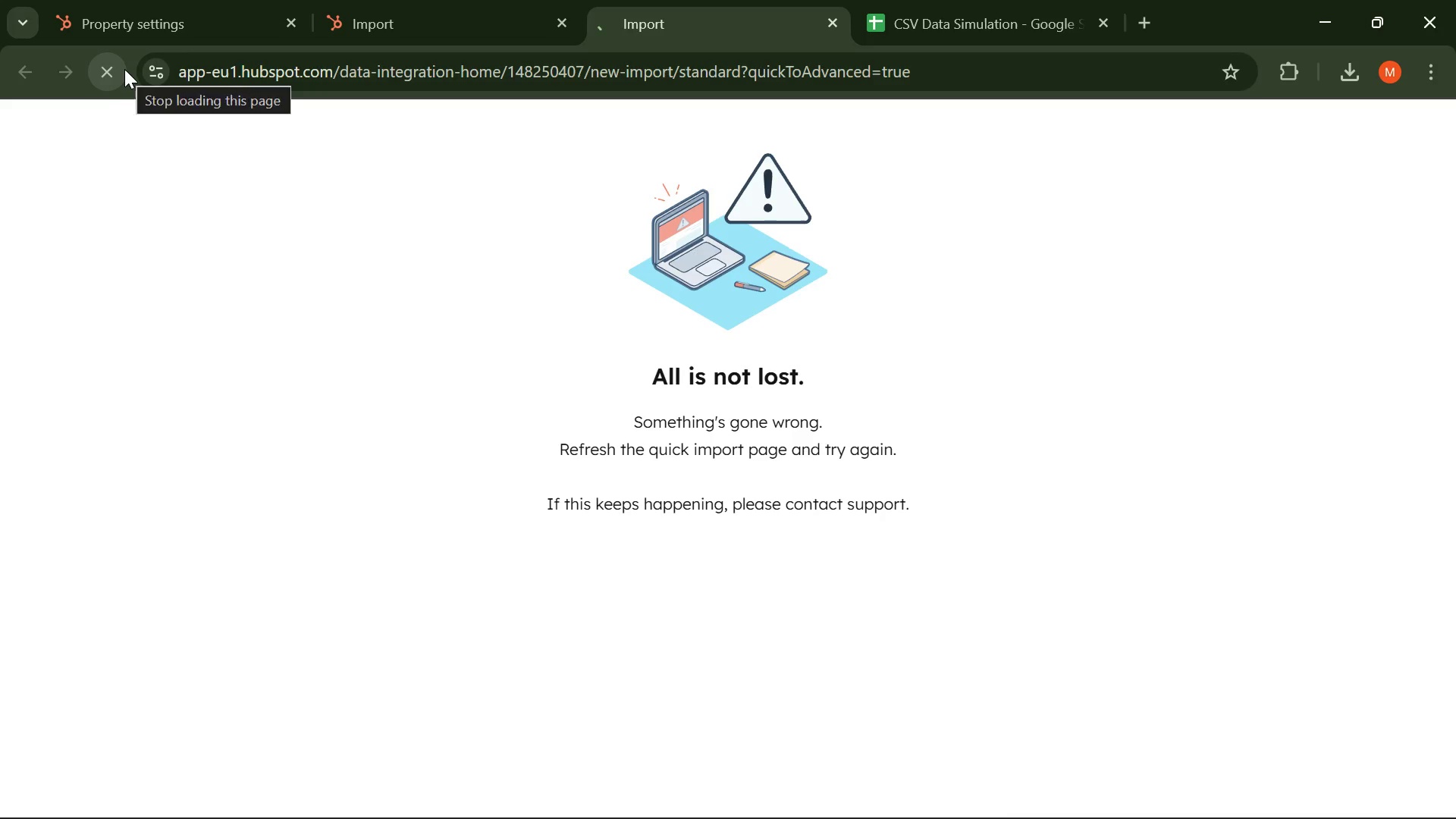 
left_click([108, 84])
 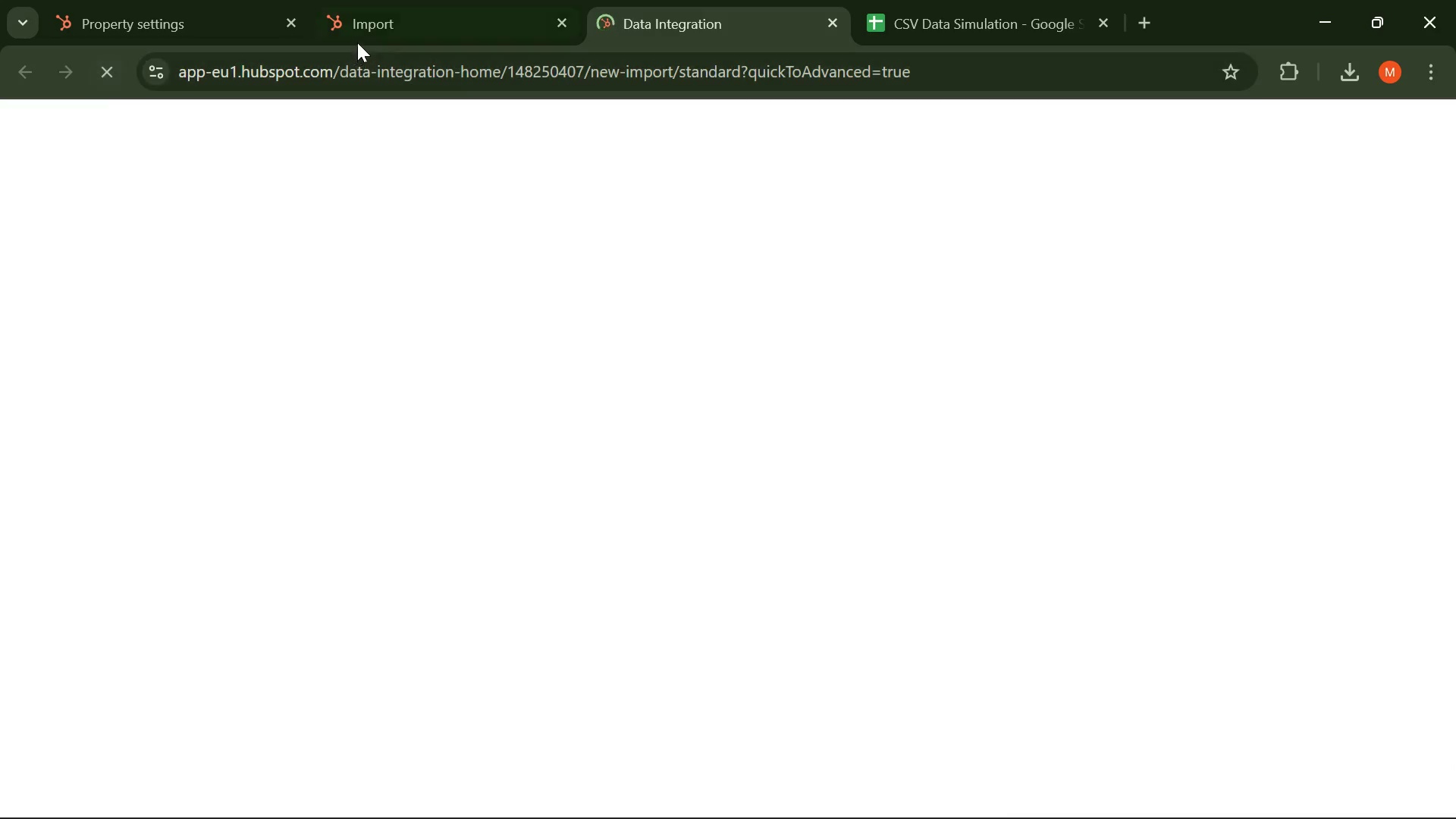 
left_click([372, 17])
 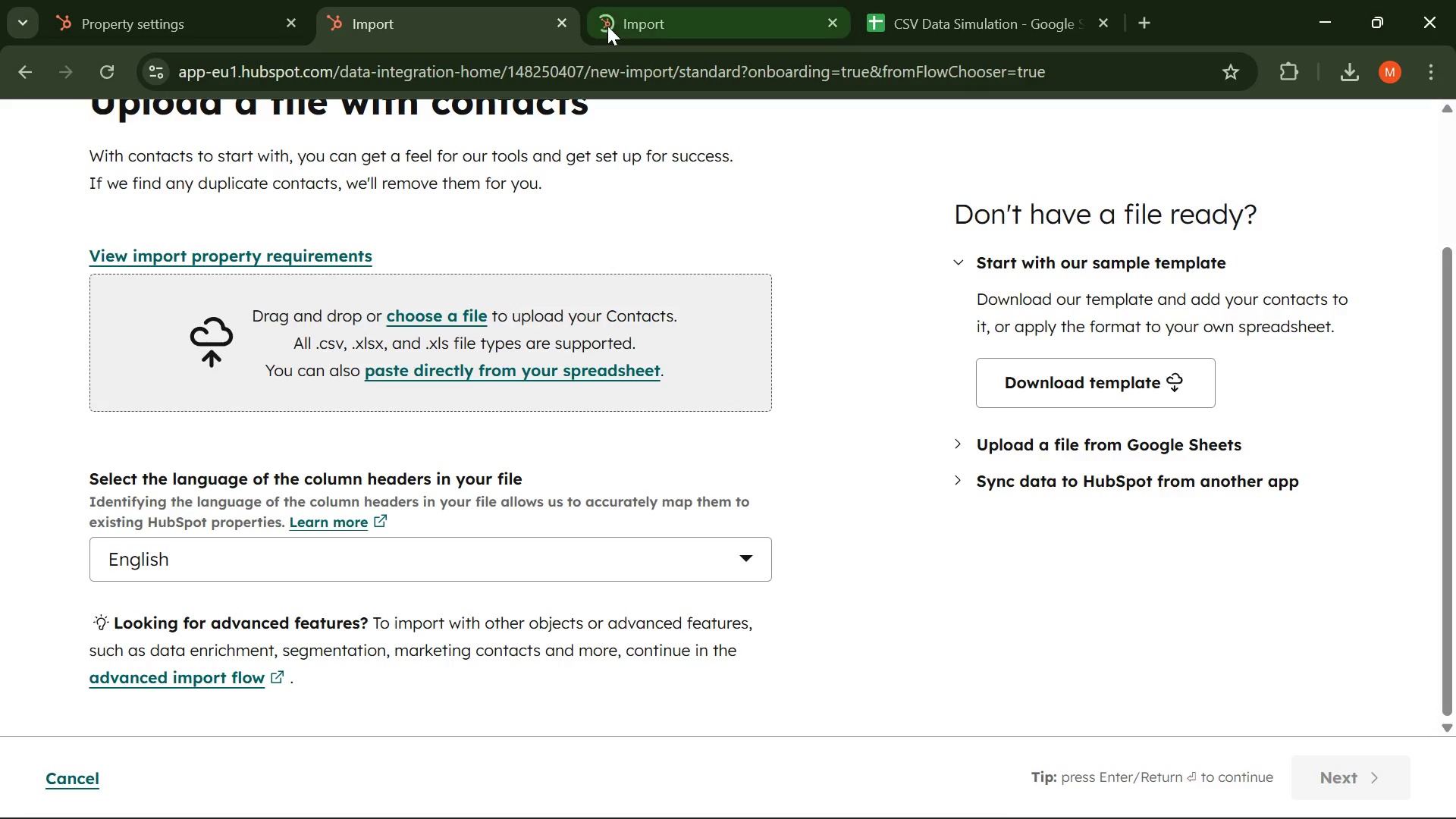 
mouse_move([651, 42])
 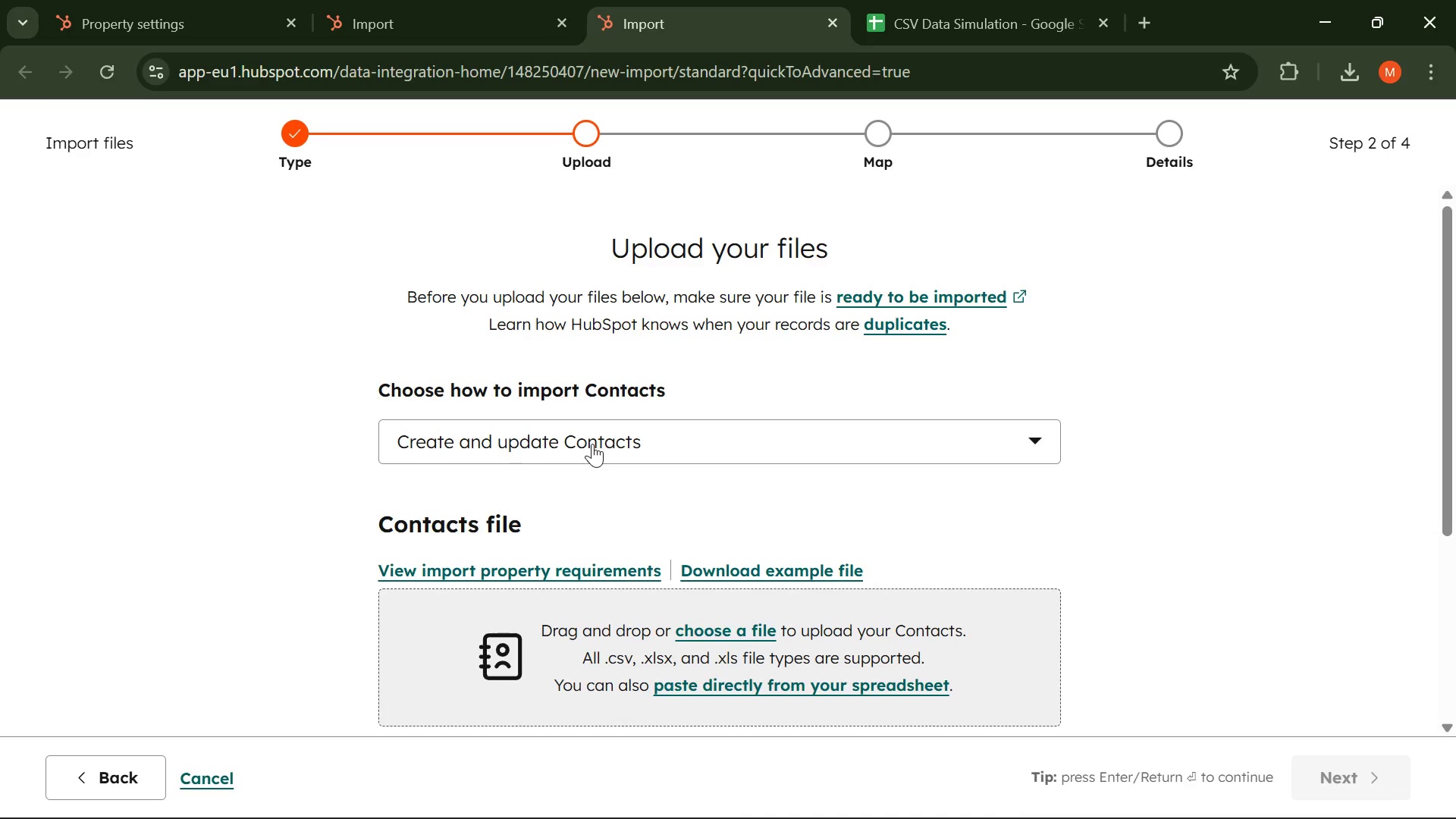 
left_click([592, 444])
 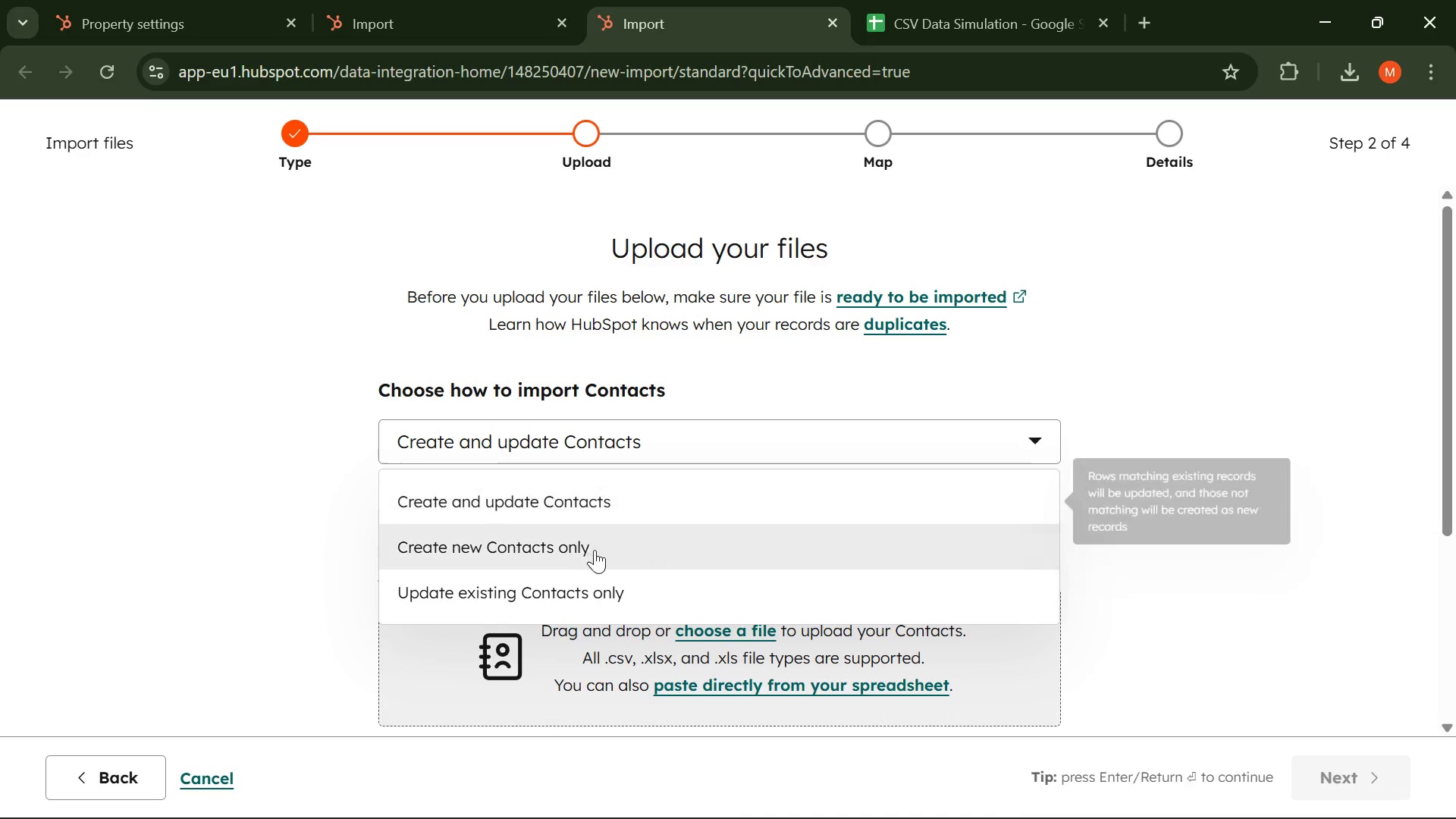 
wait(5.19)
 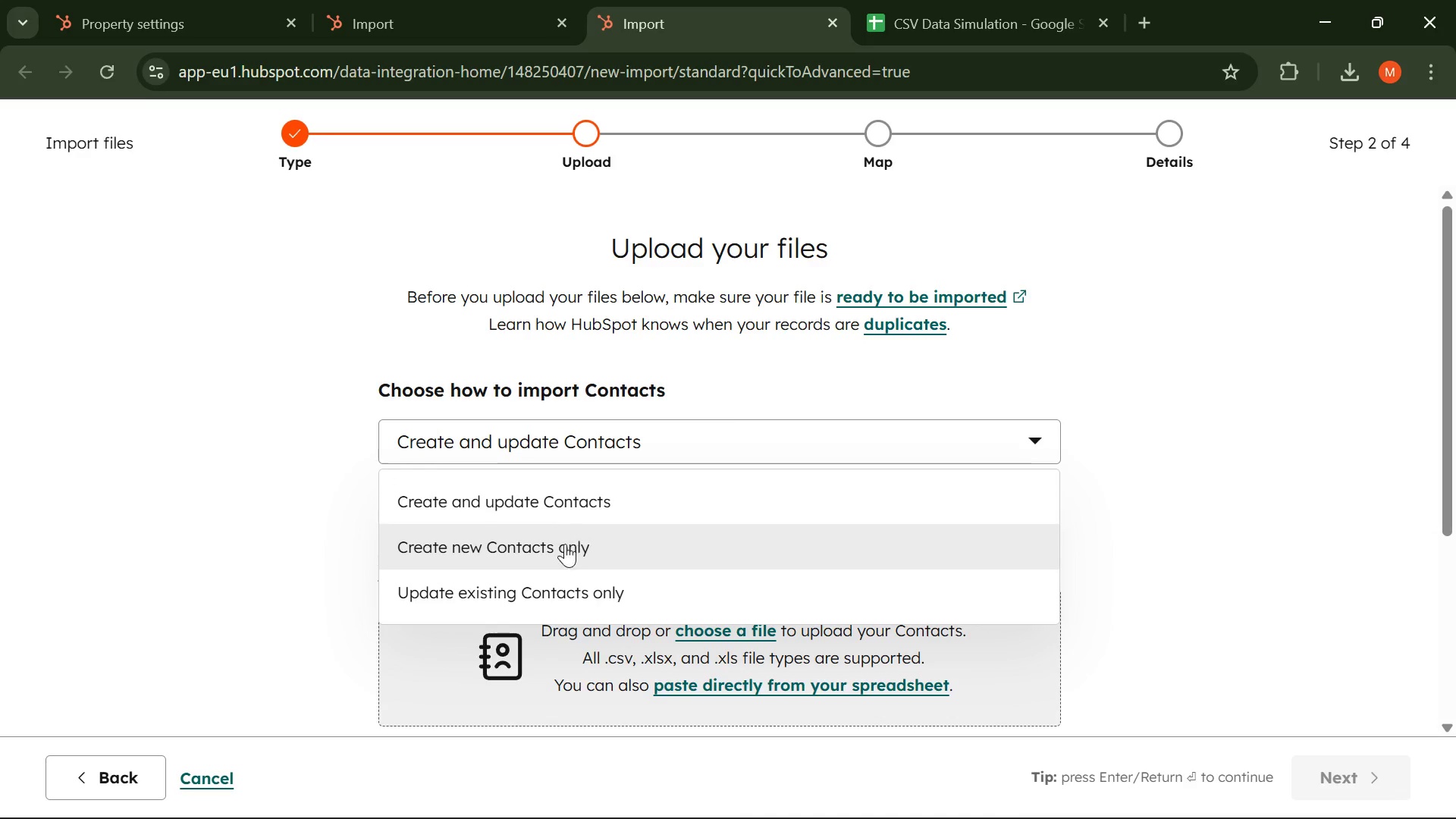 
mouse_move([540, 546])
 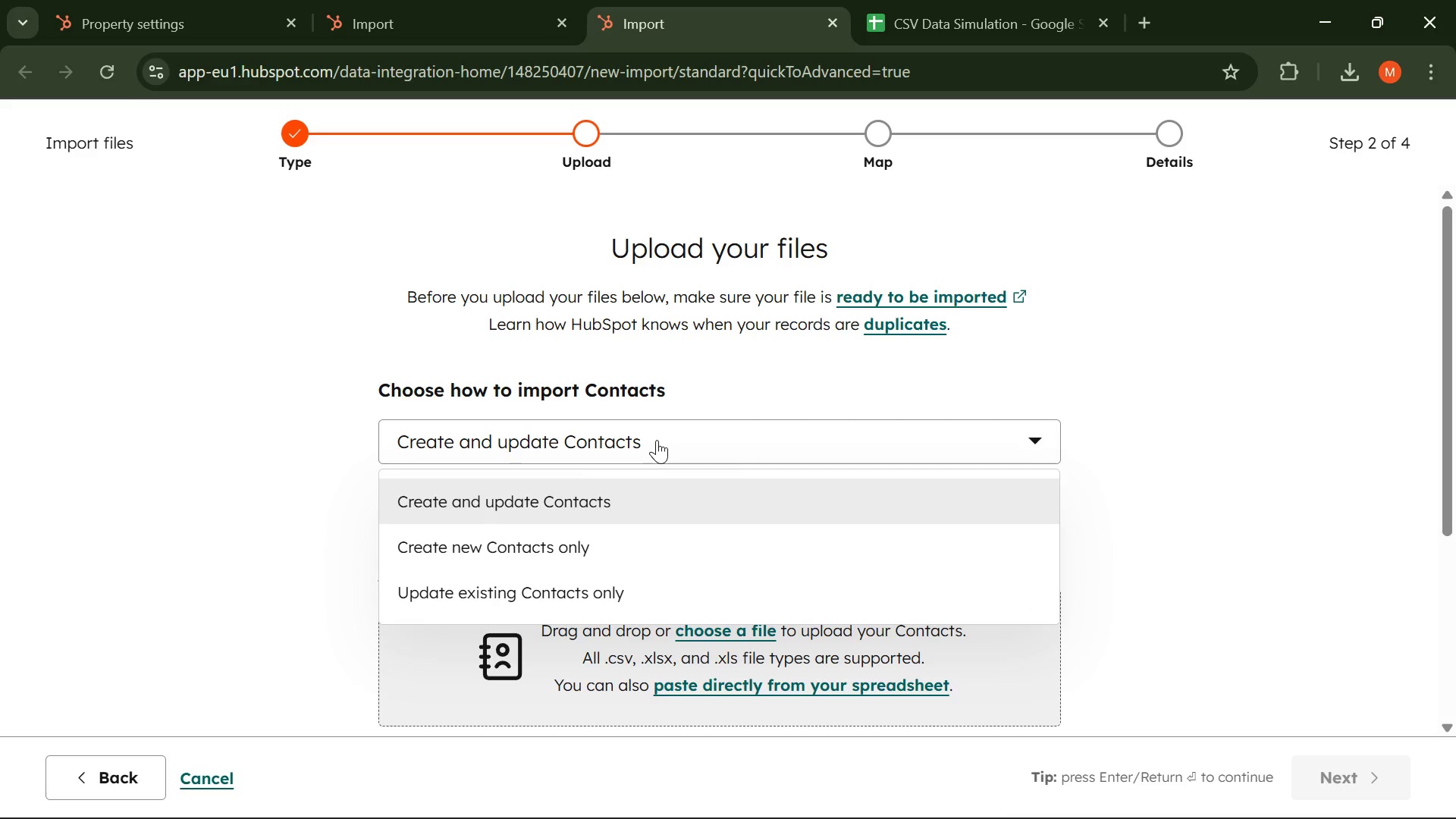 
left_click([657, 440])
 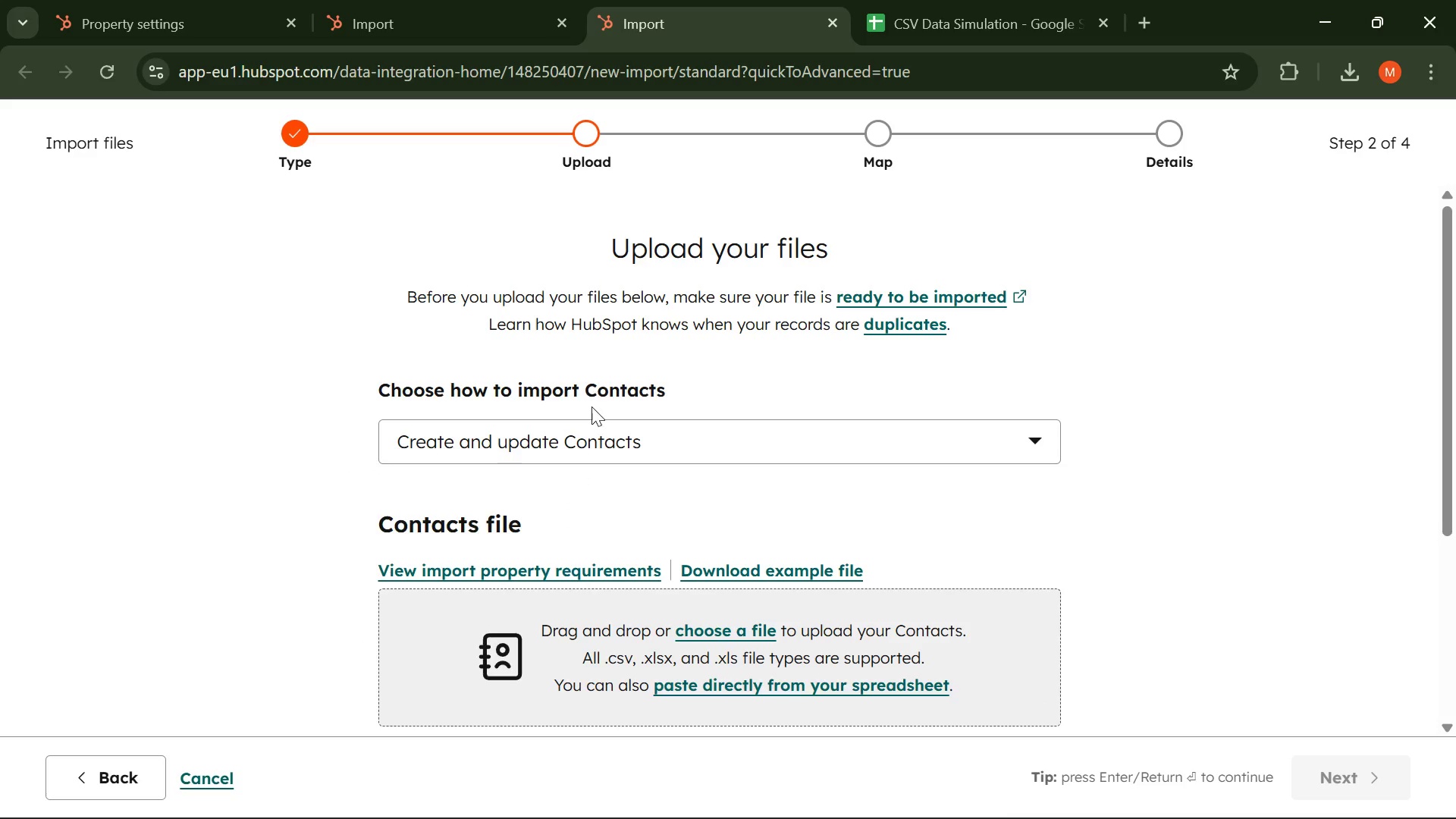 
scroll: coordinate [695, 517], scroll_direction: down, amount: 4.0
 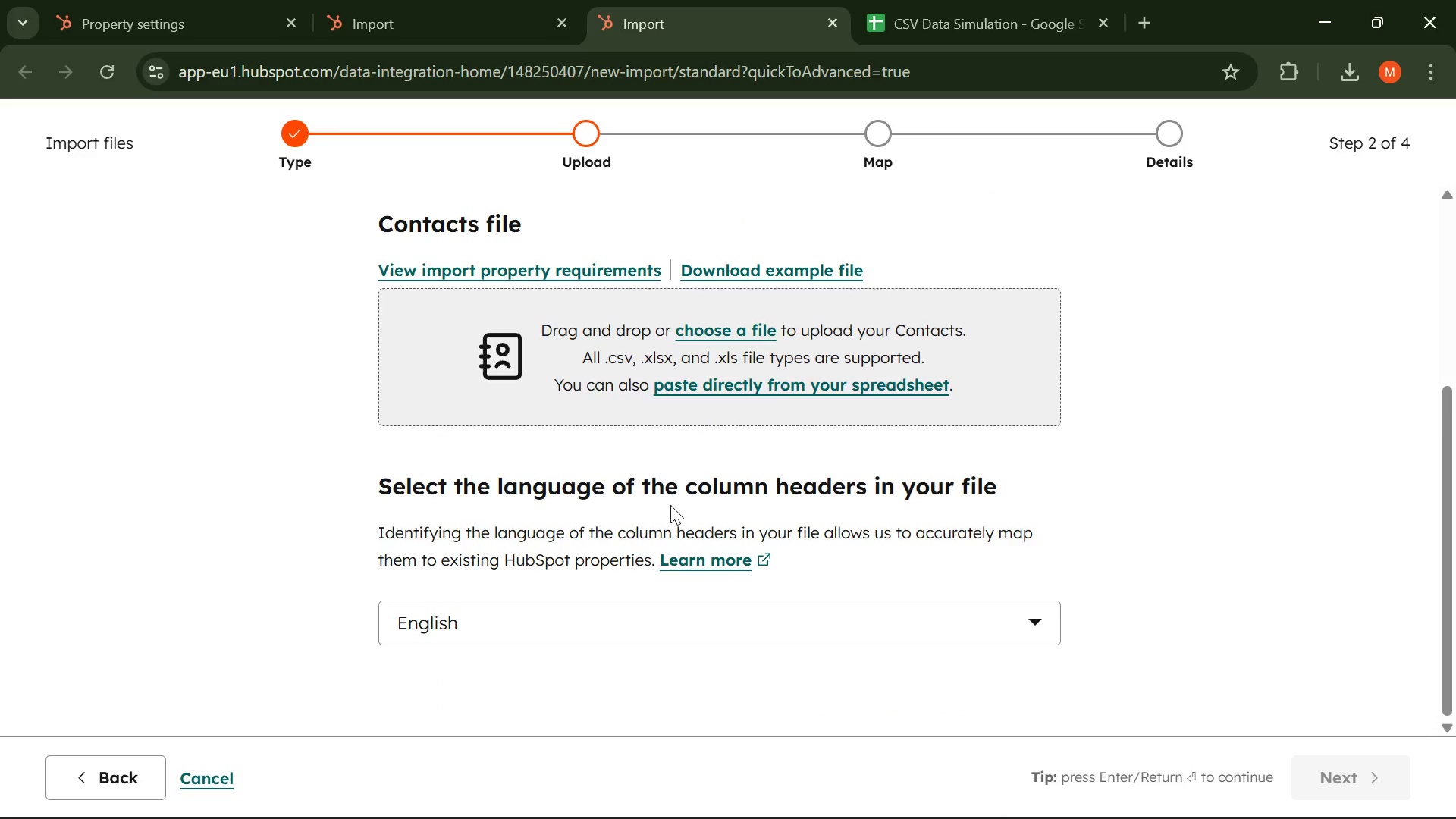 
scroll: coordinate [673, 457], scroll_direction: up, amount: 2.0
 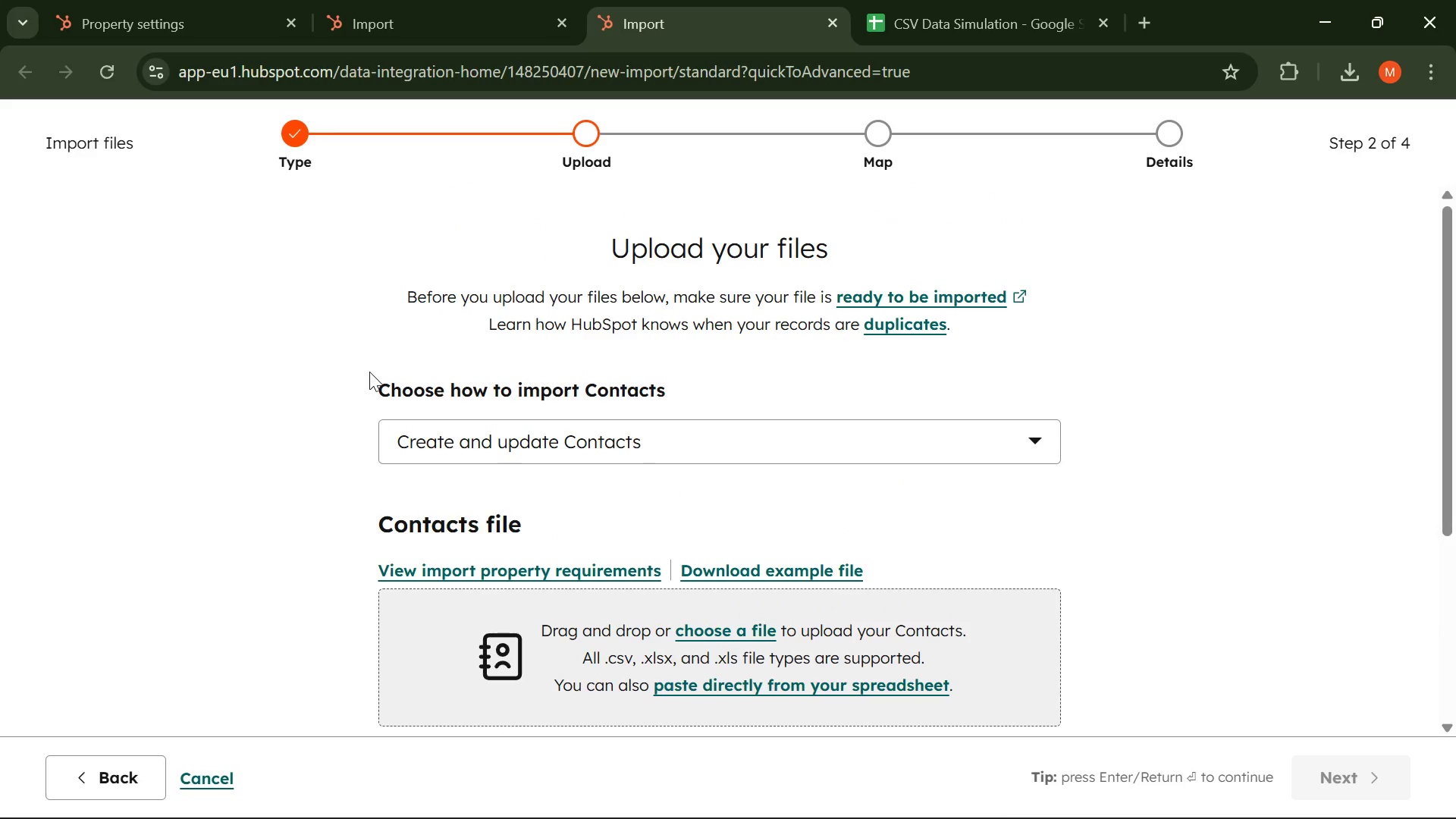 
left_click_drag(start_coordinate=[365, 390], to_coordinate=[623, 403])
 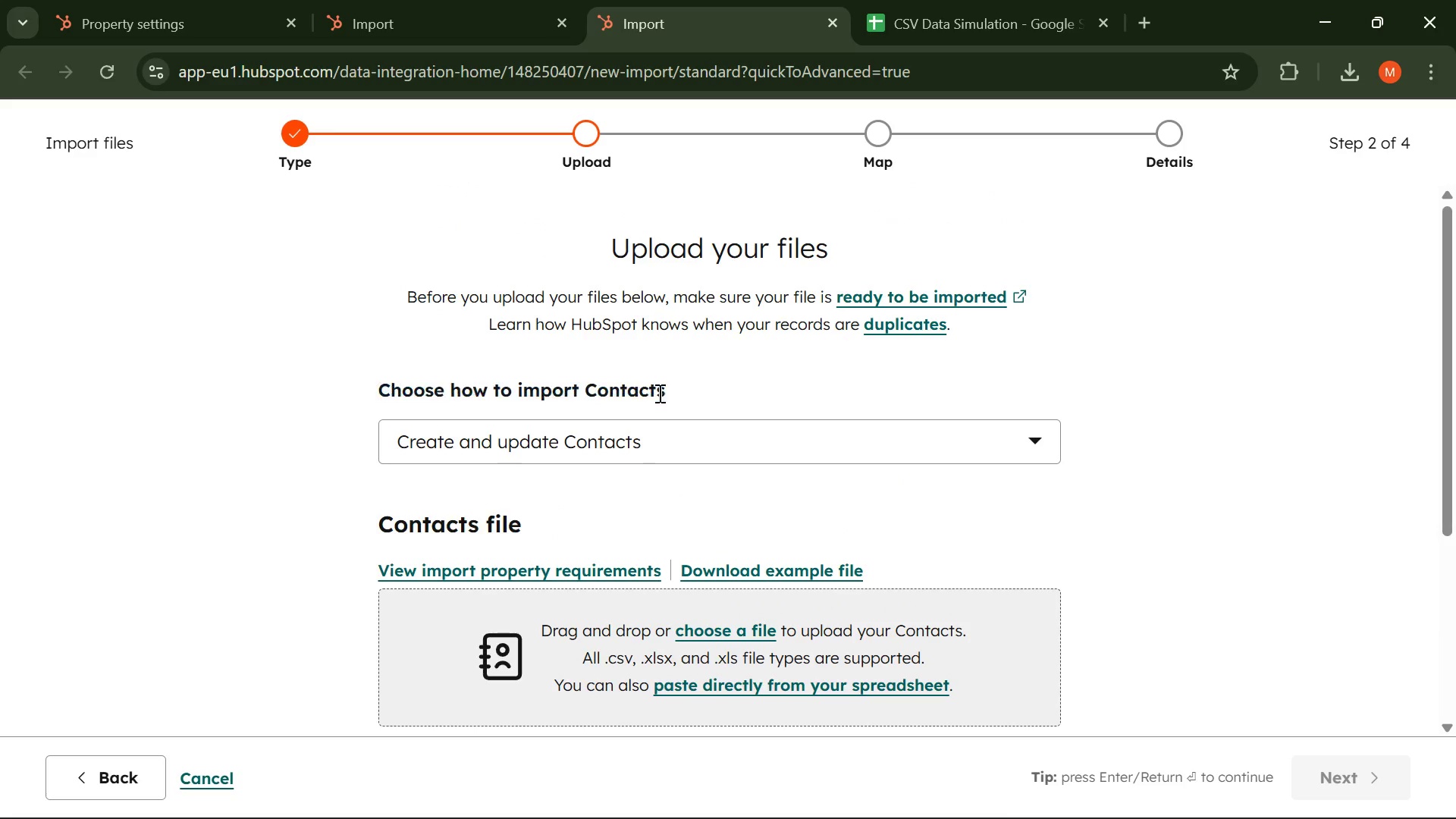 
left_click([658, 393])
 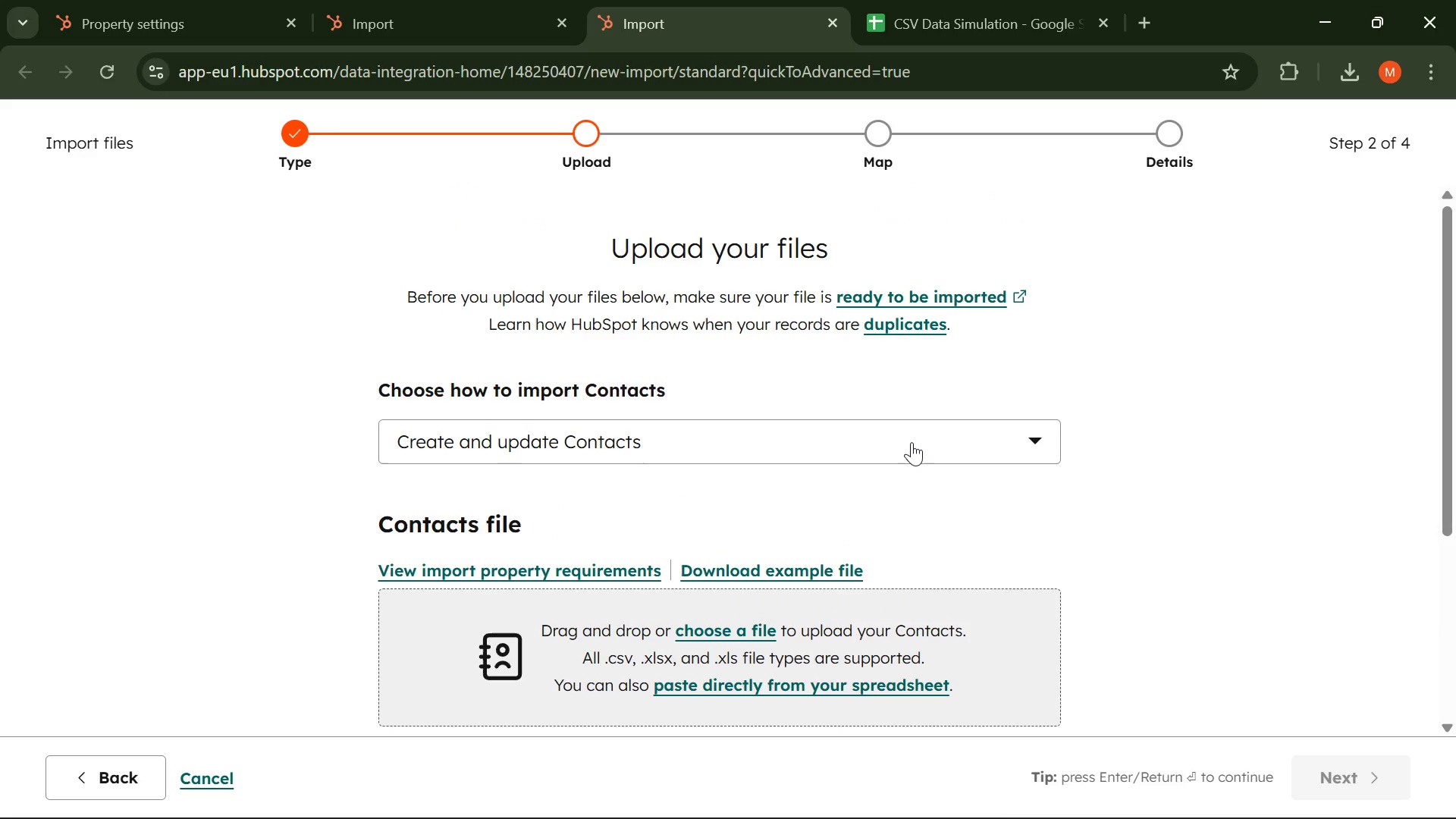 
left_click([913, 441])
 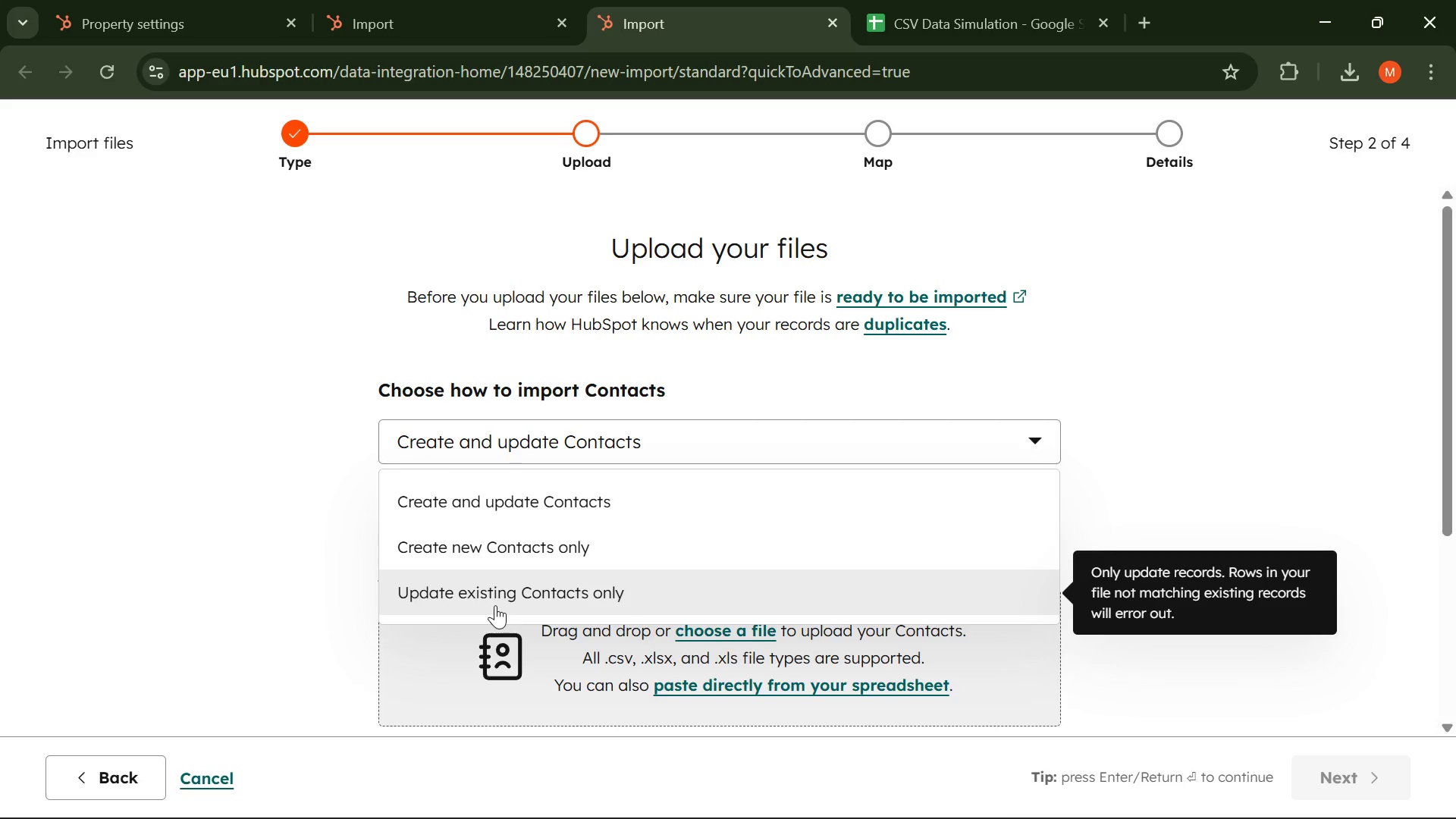 
wait(5.81)
 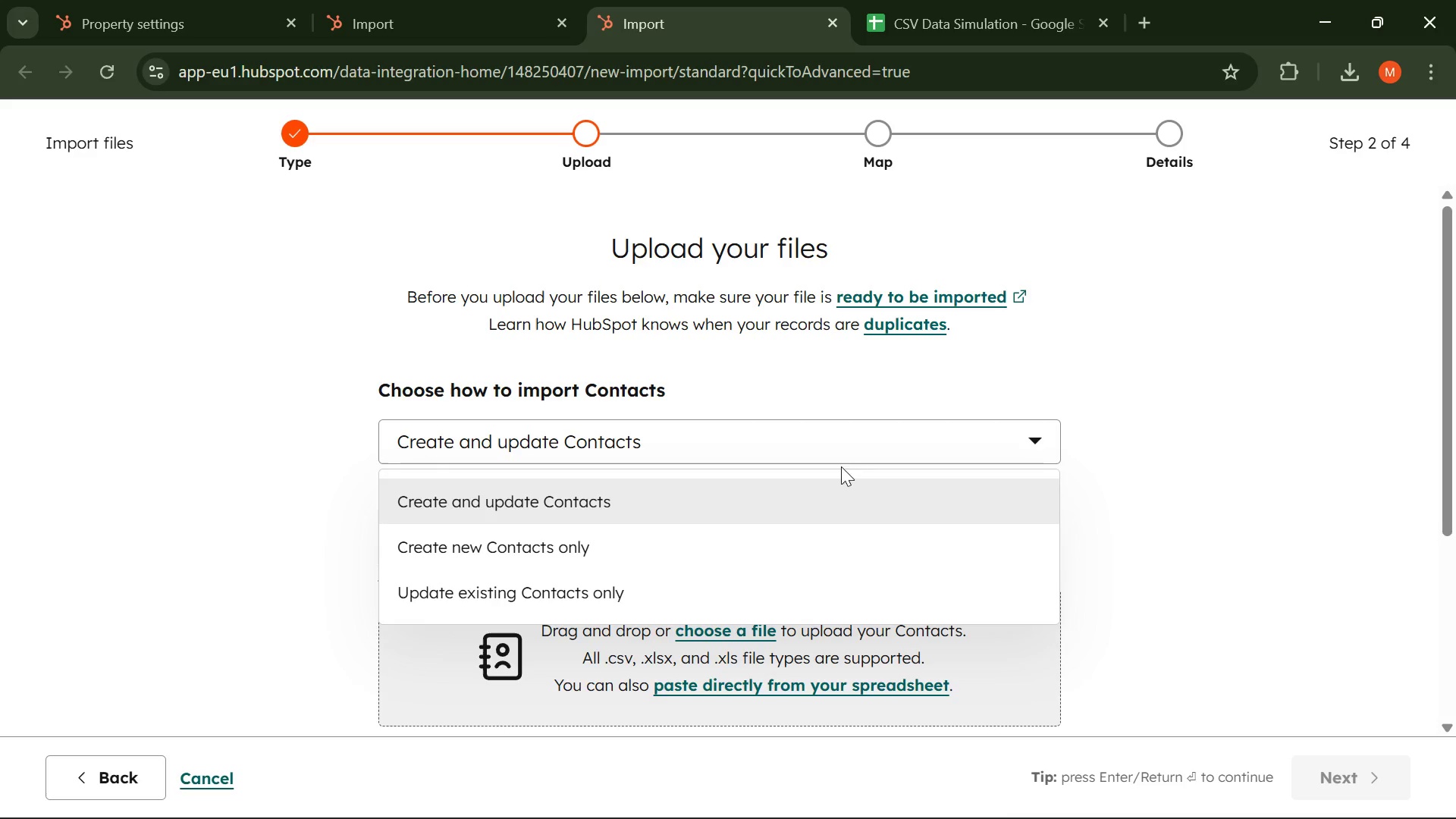 
left_click([512, 601])
 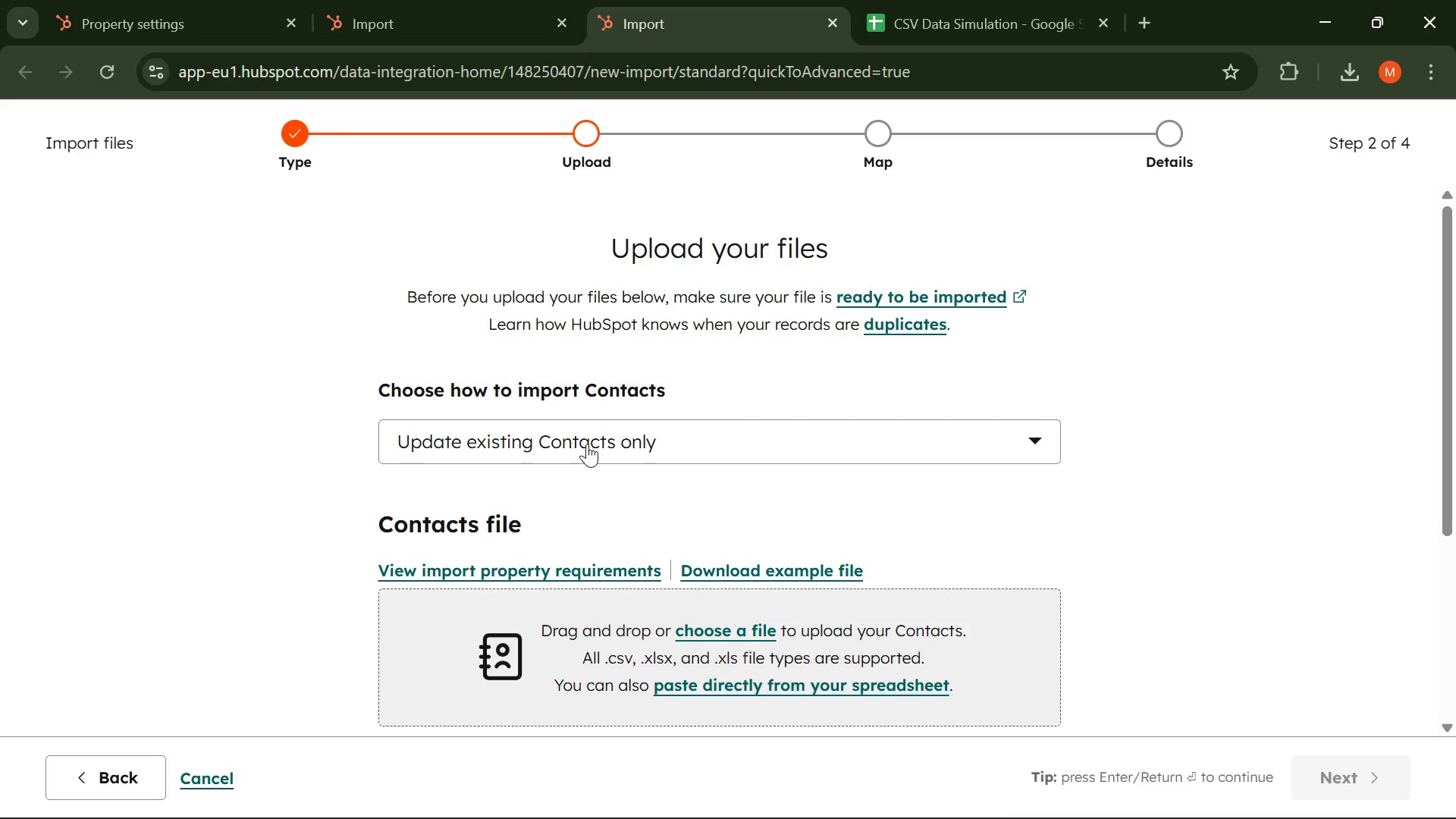 
left_click([587, 443])
 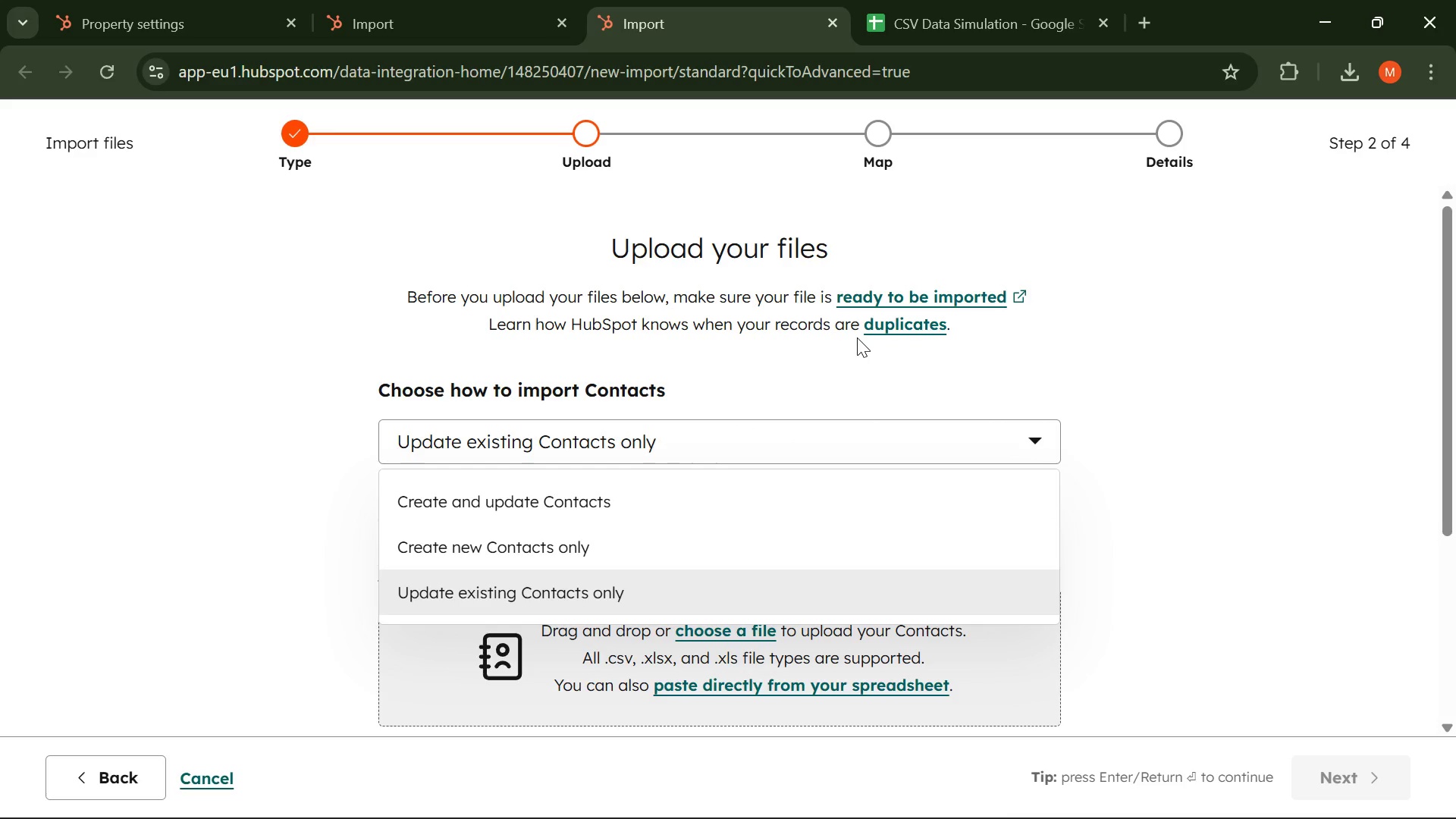 
wait(6.03)
 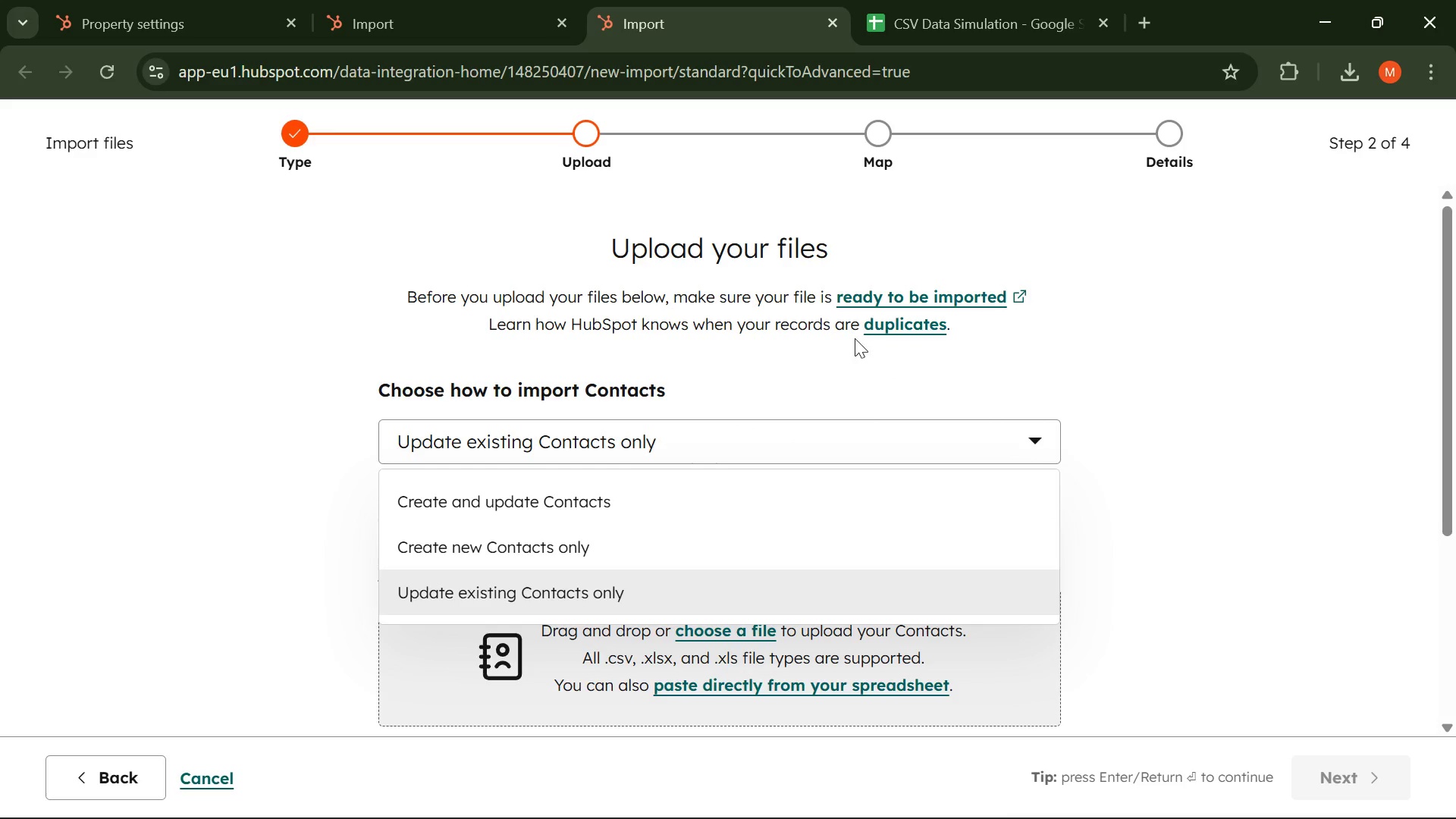 
left_click([480, 4])
 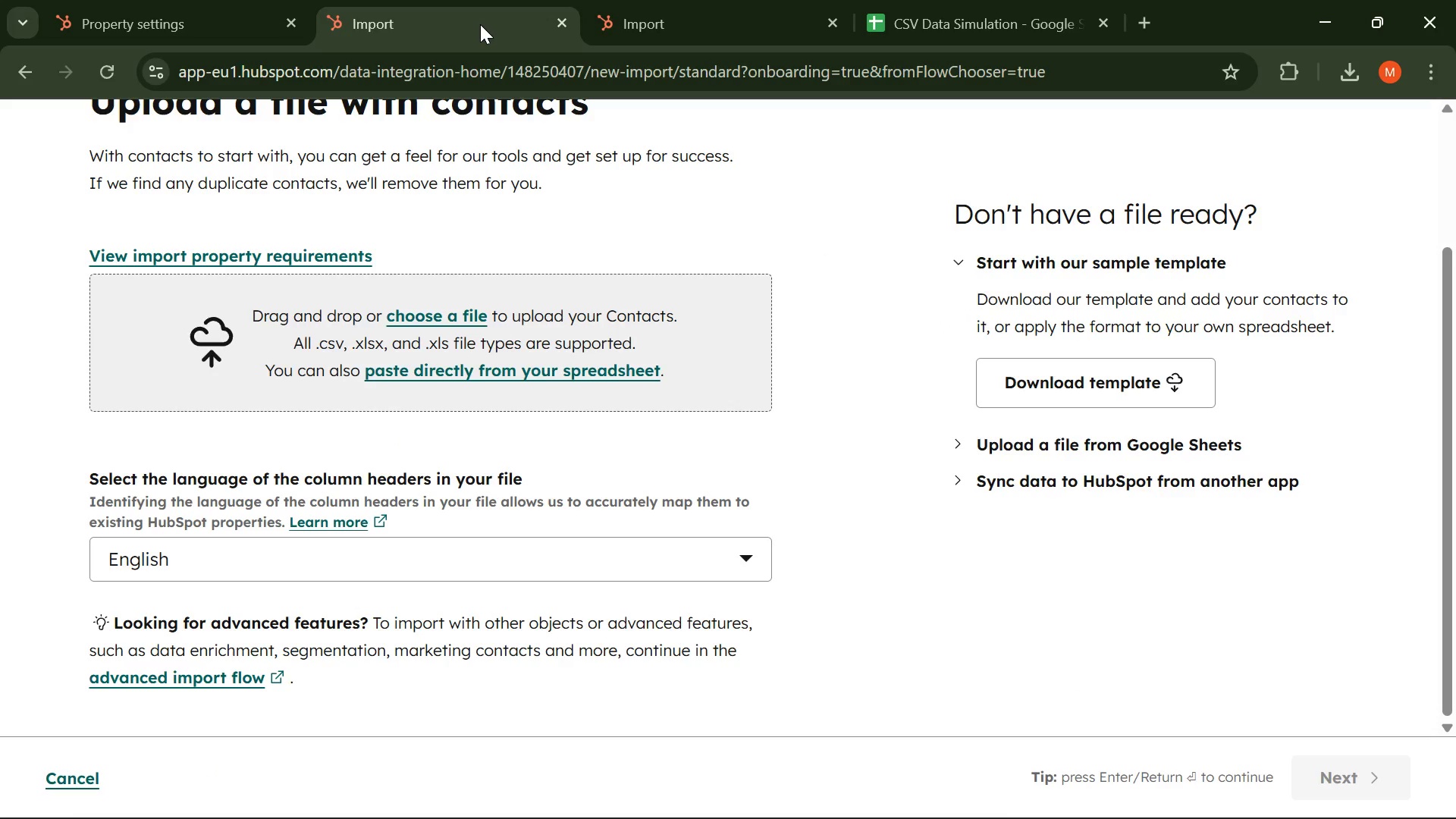 
wait(13.89)
 